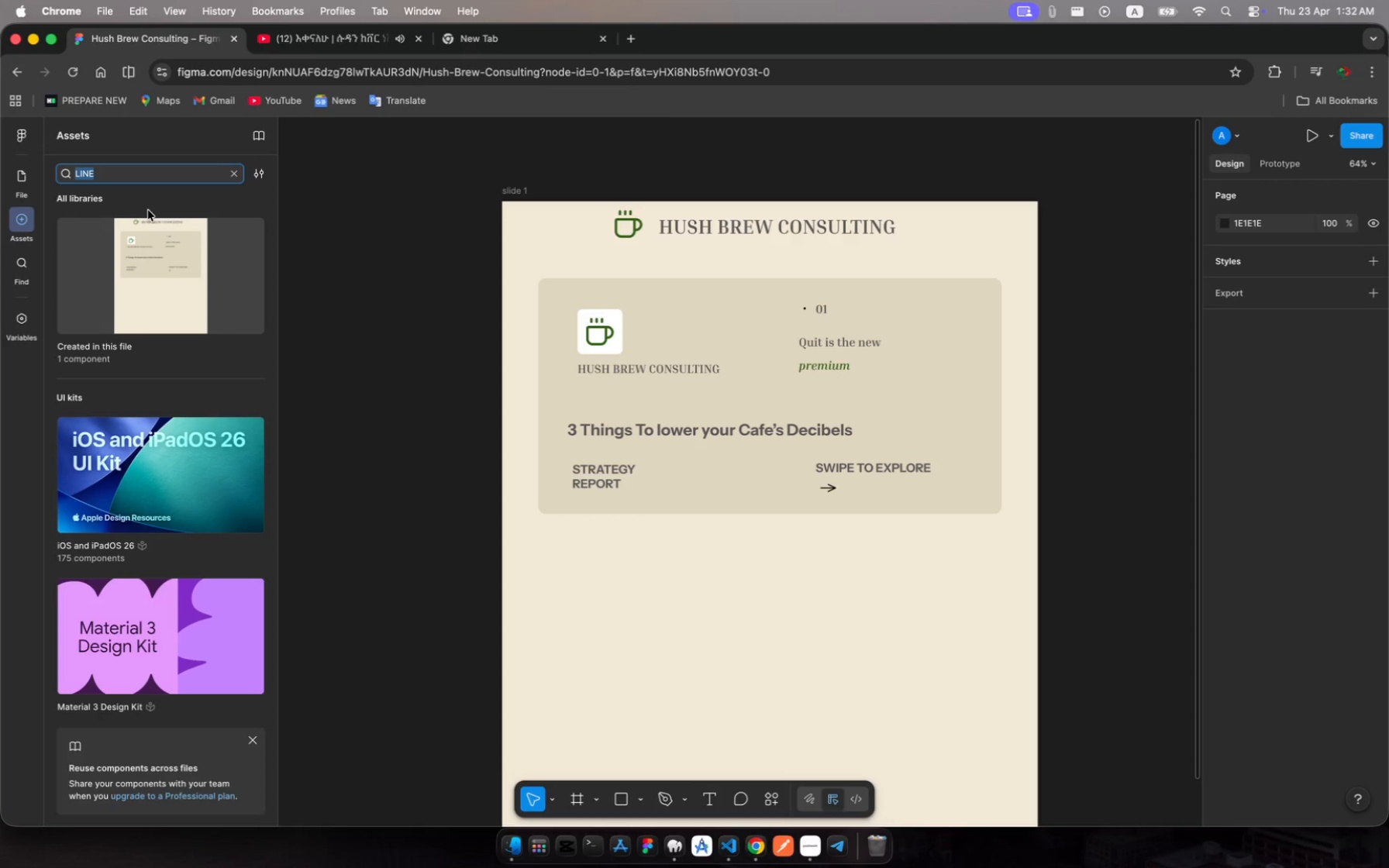 
key(Enter)
 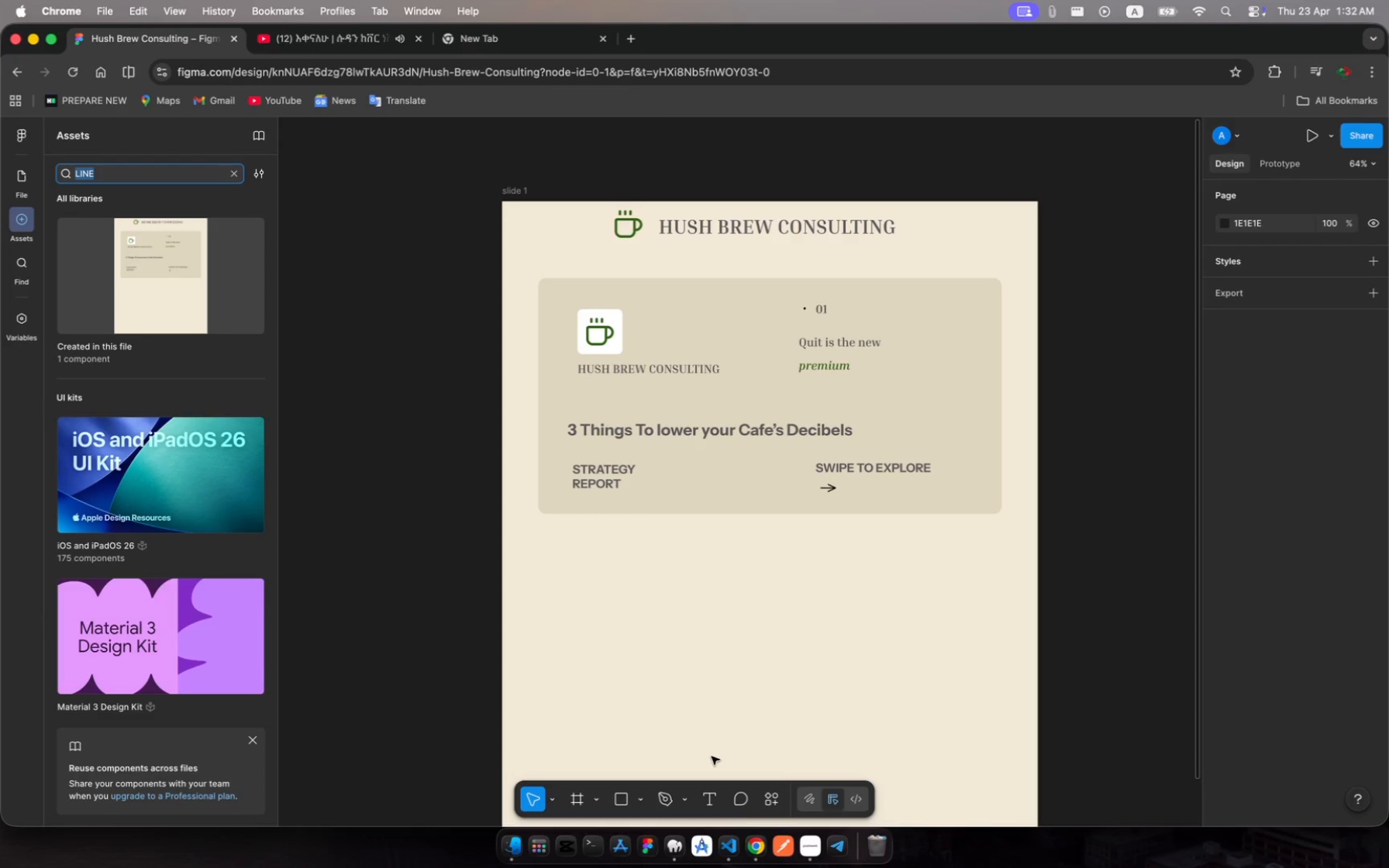 
wait(5.1)
 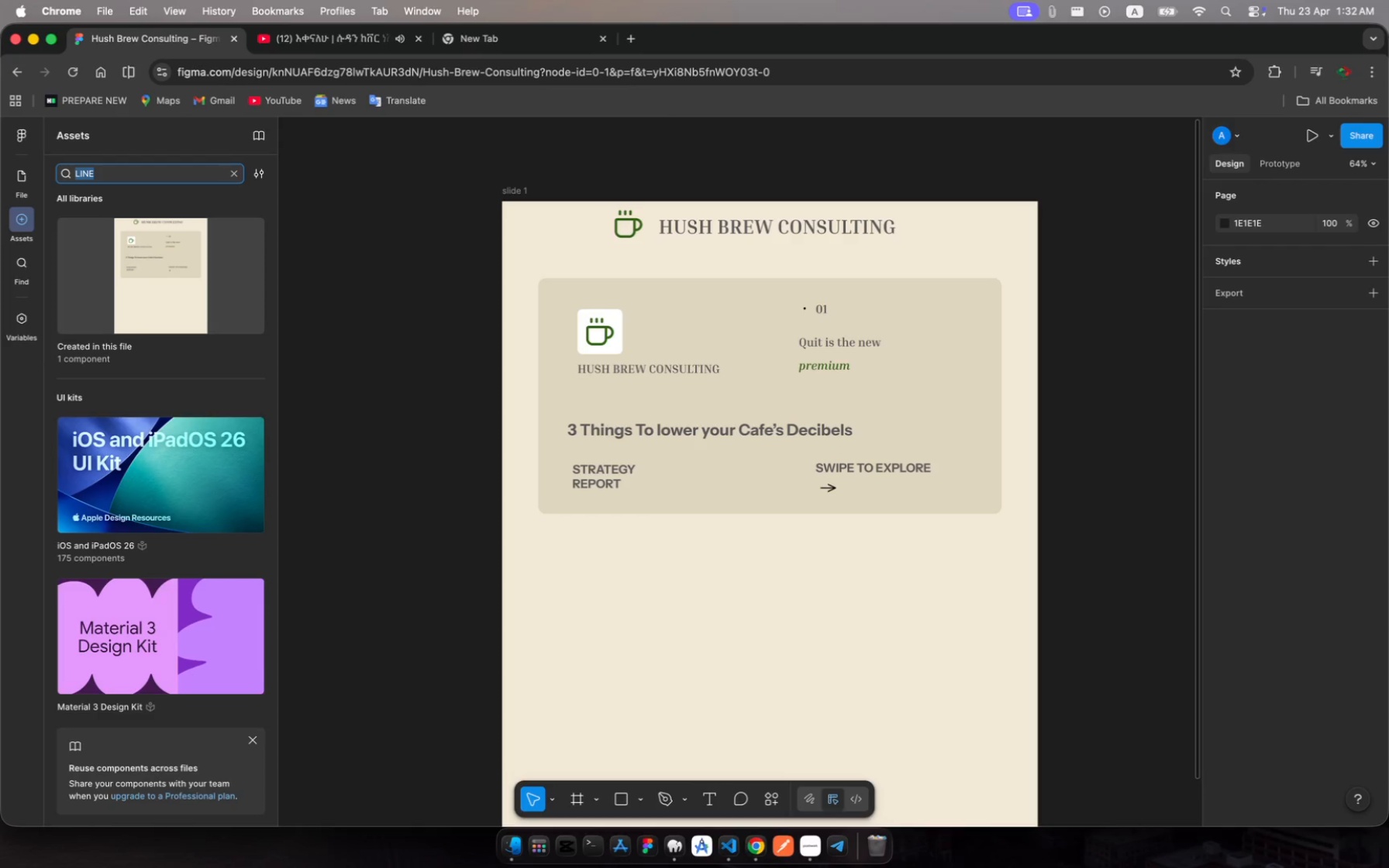 
left_click([715, 797])
 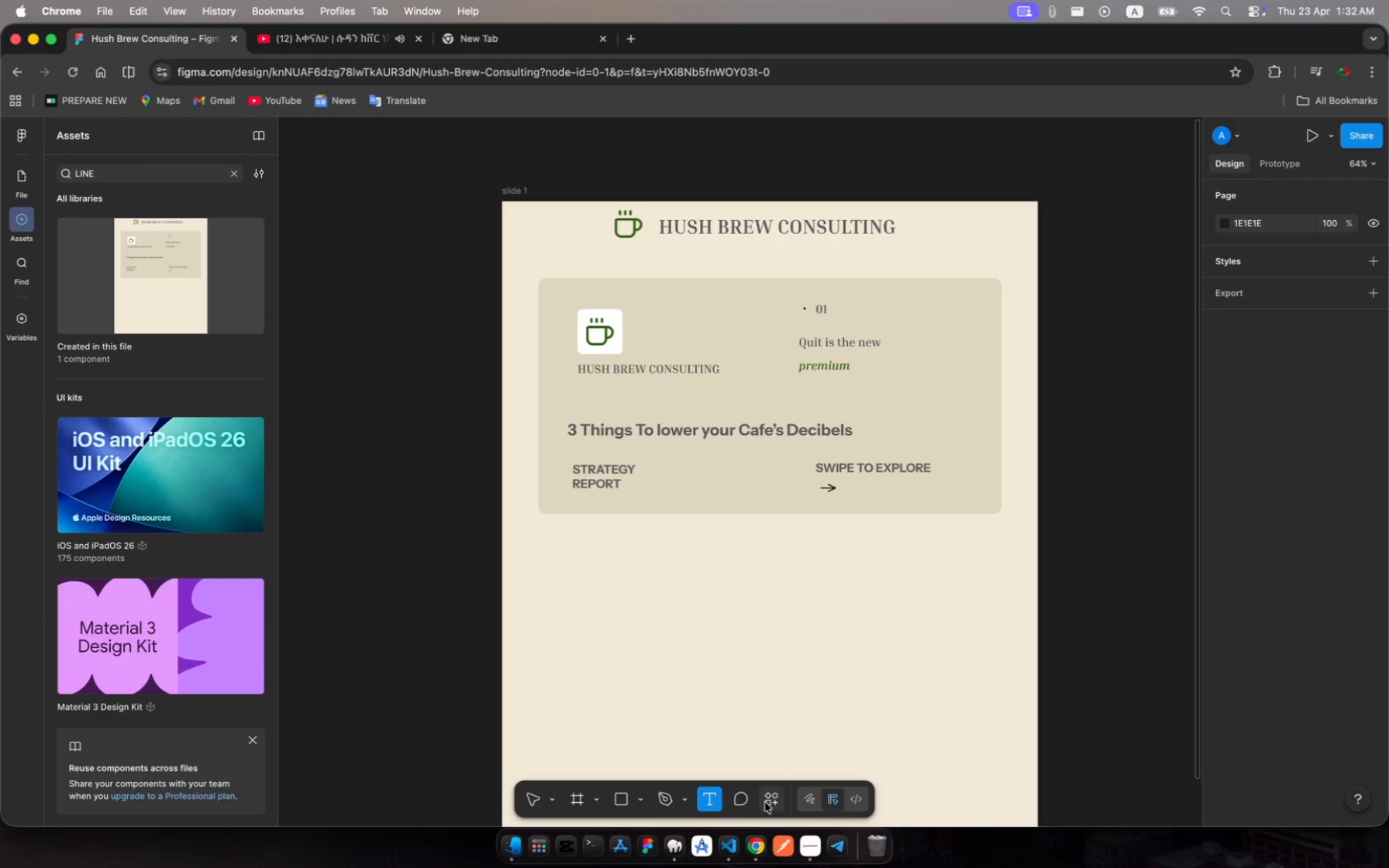 
left_click([773, 800])
 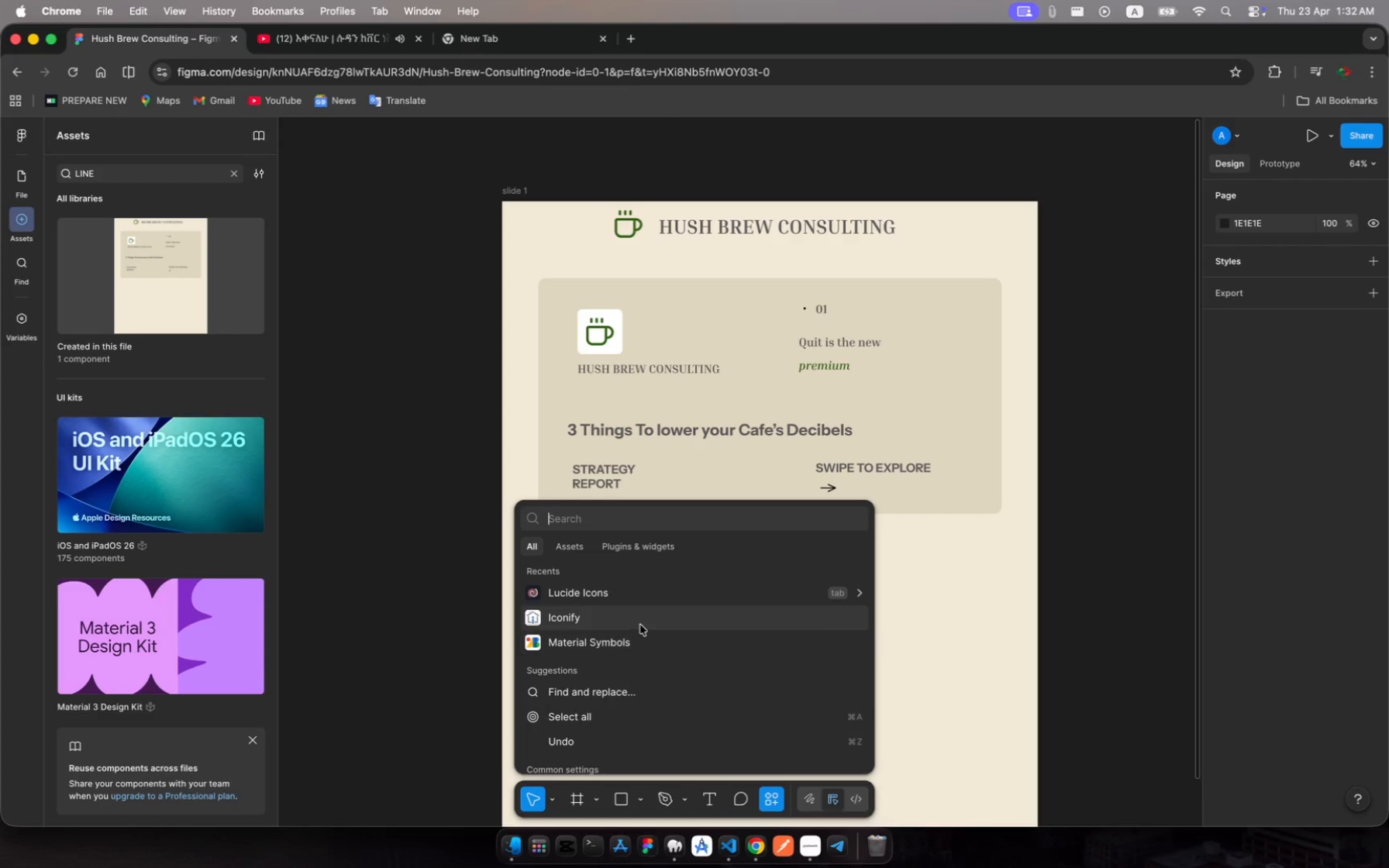 
left_click([640, 625])
 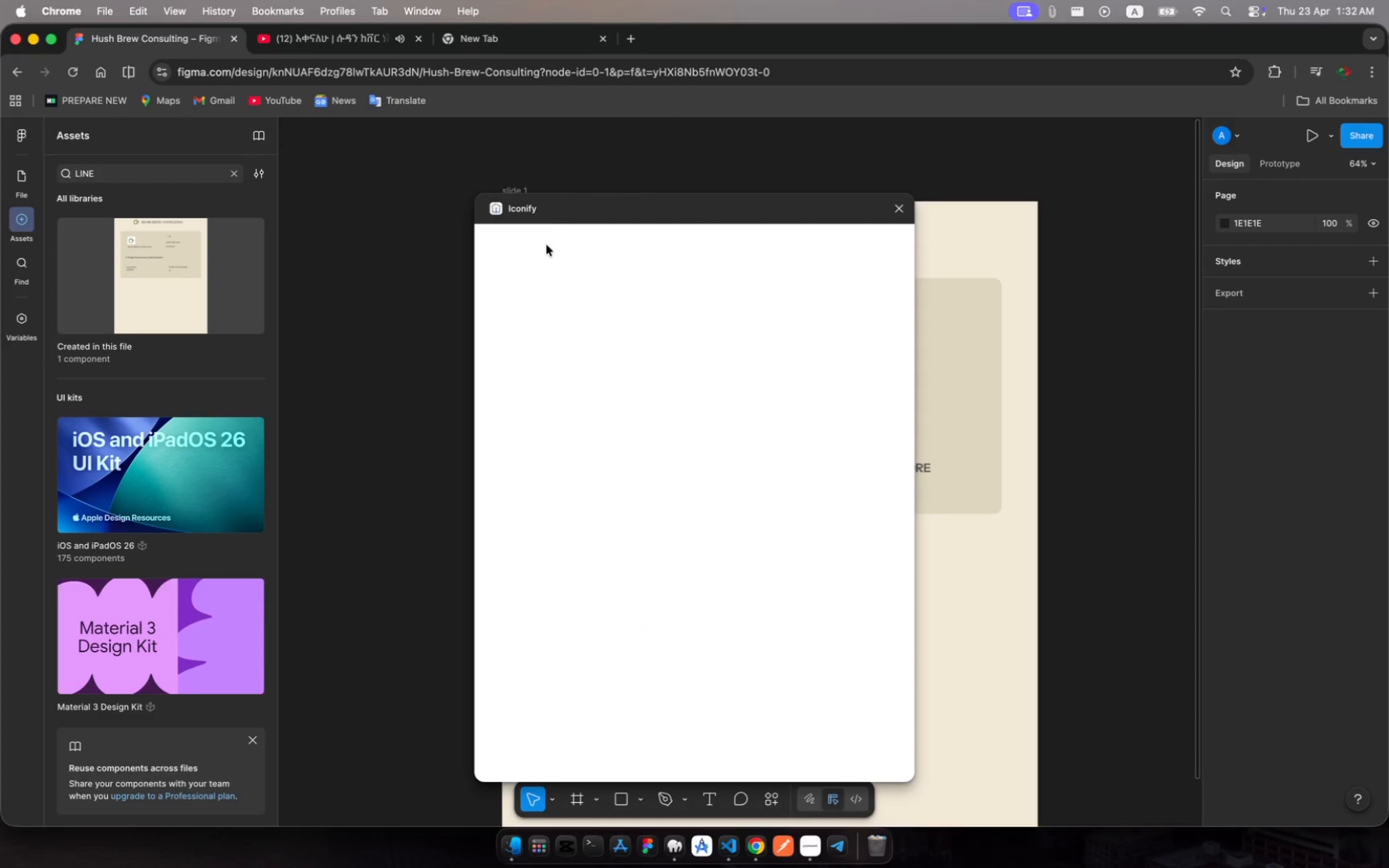 
mouse_move([578, 232])
 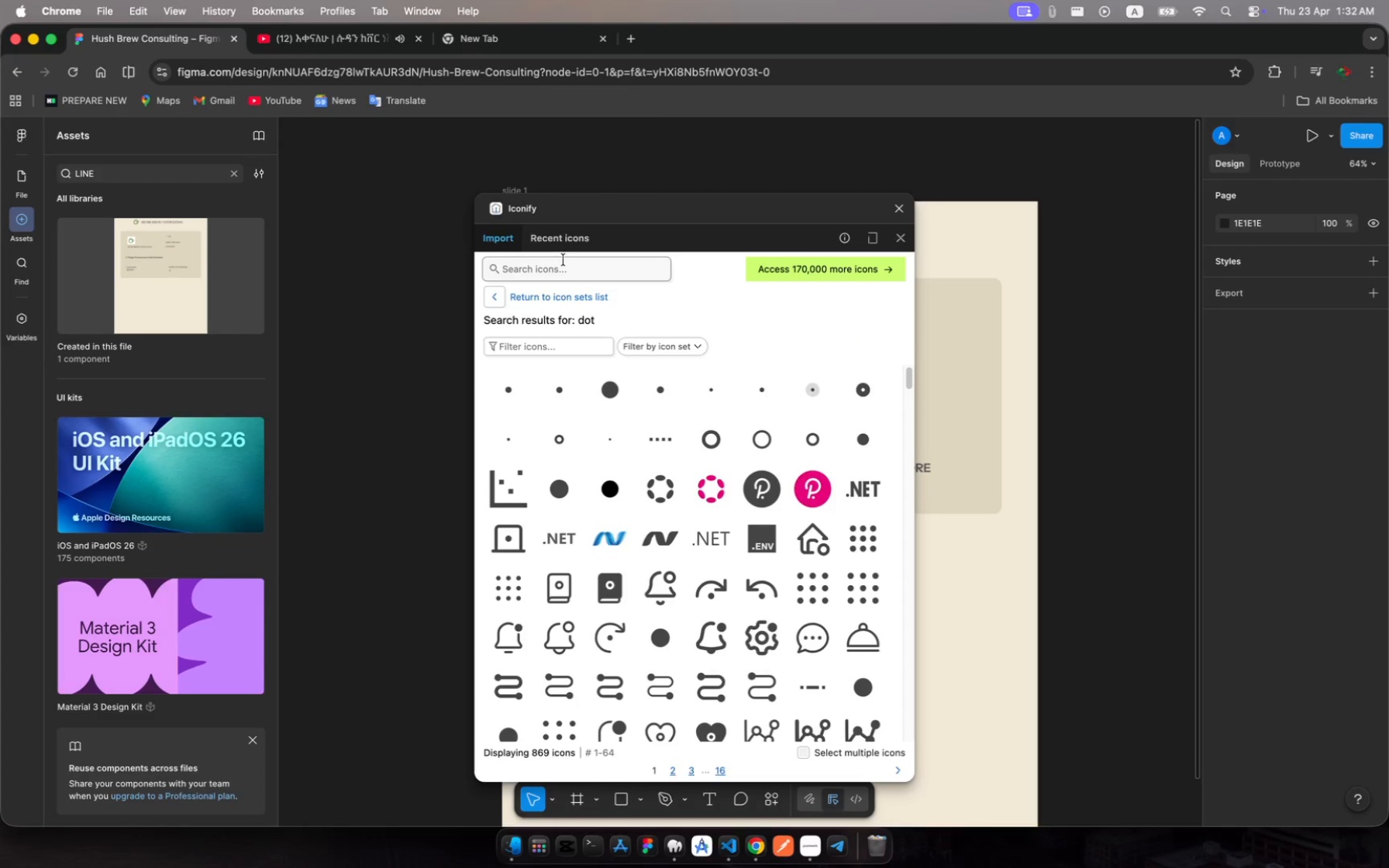 
left_click([564, 260])
 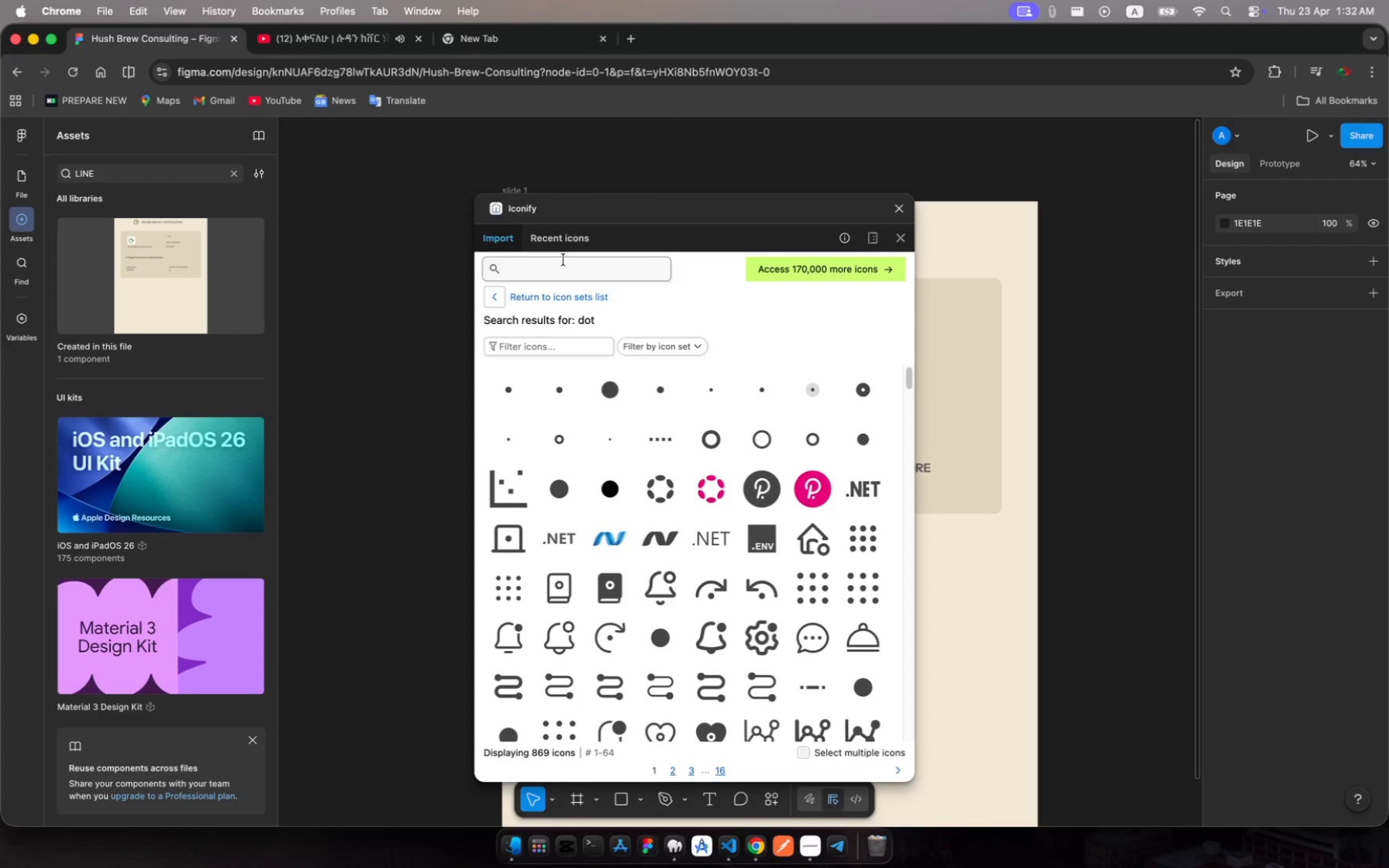 
type(line)
 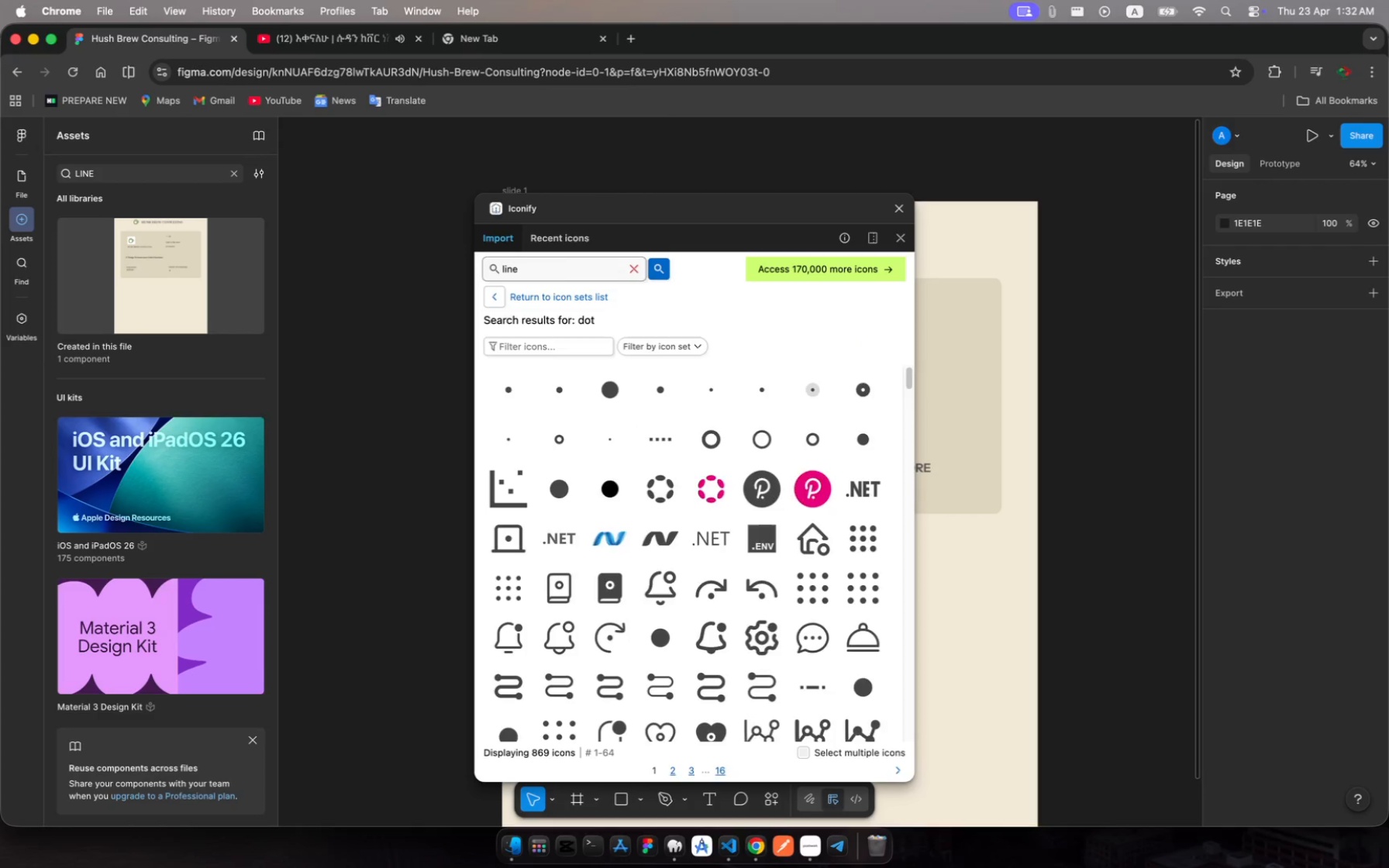 
key(Enter)
 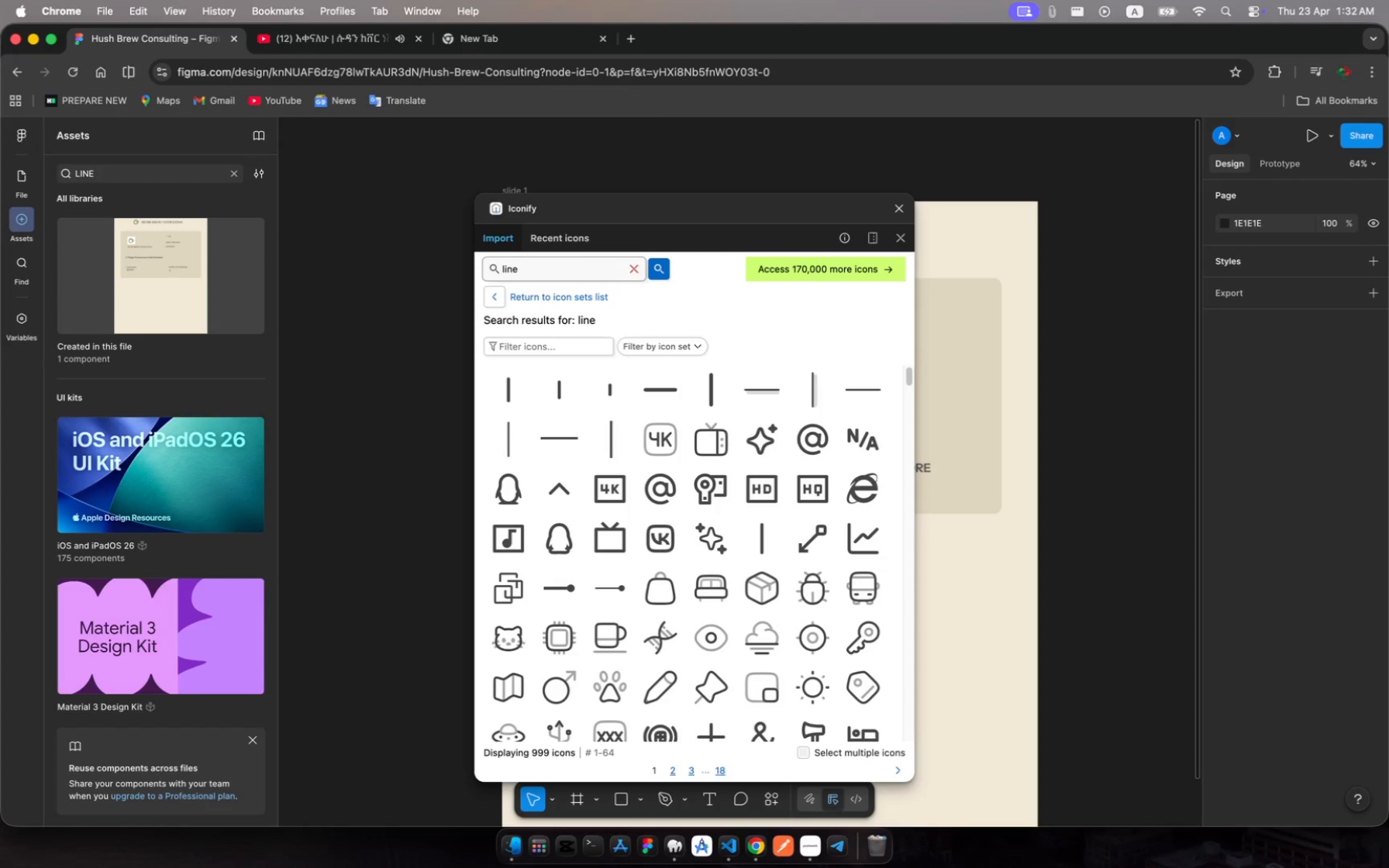 
wait(11.77)
 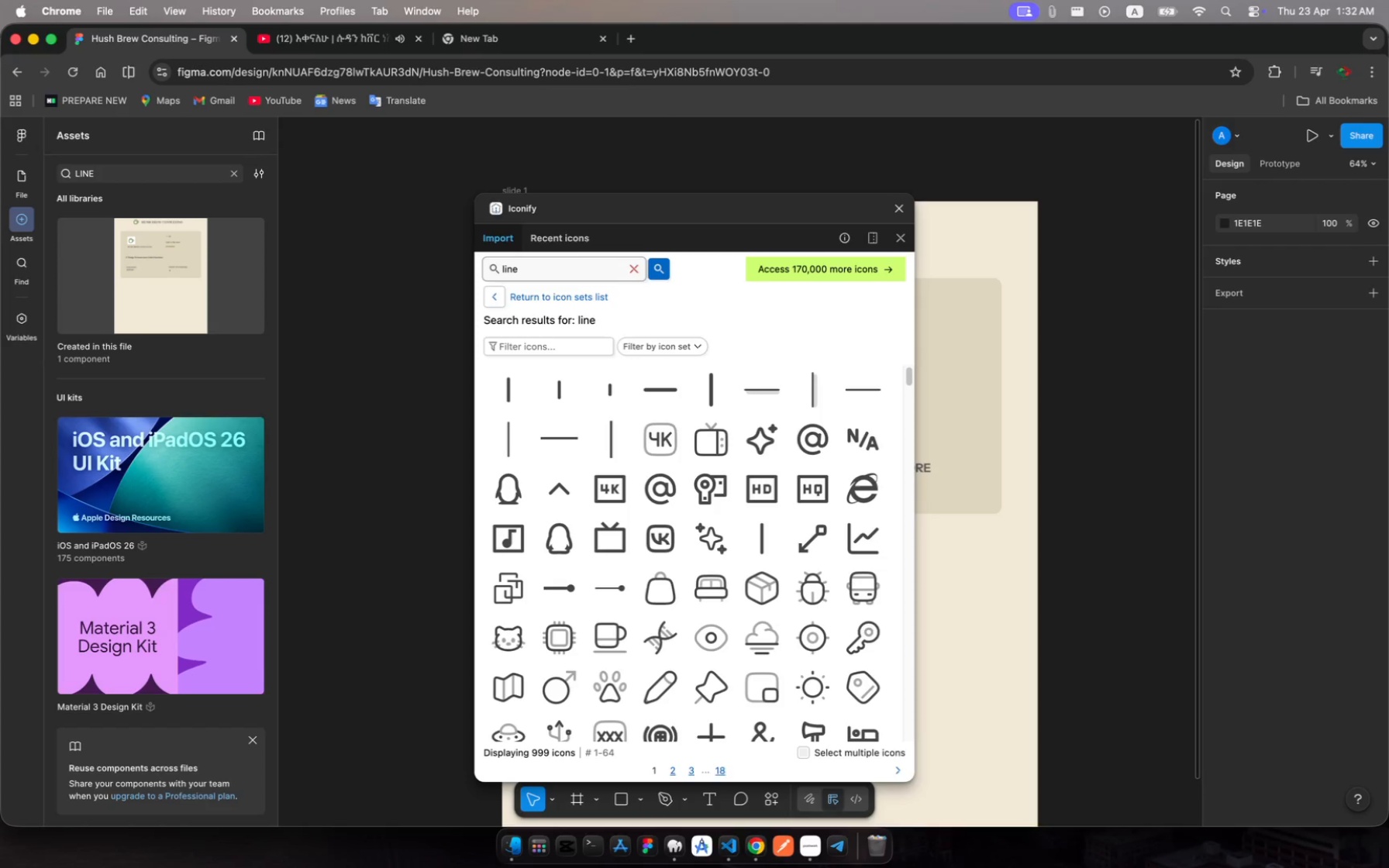 
left_click([505, 446])
 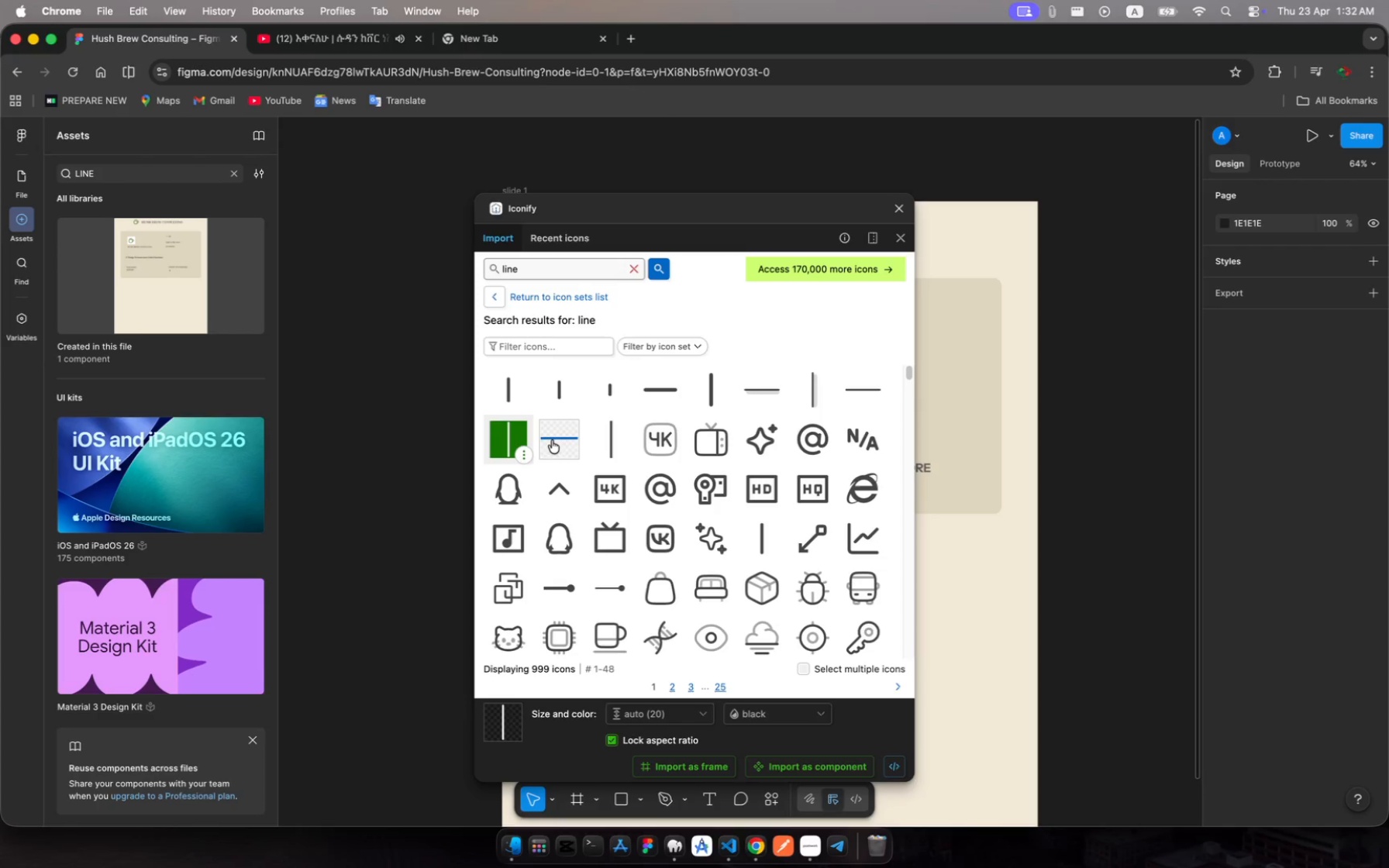 
left_click([561, 439])
 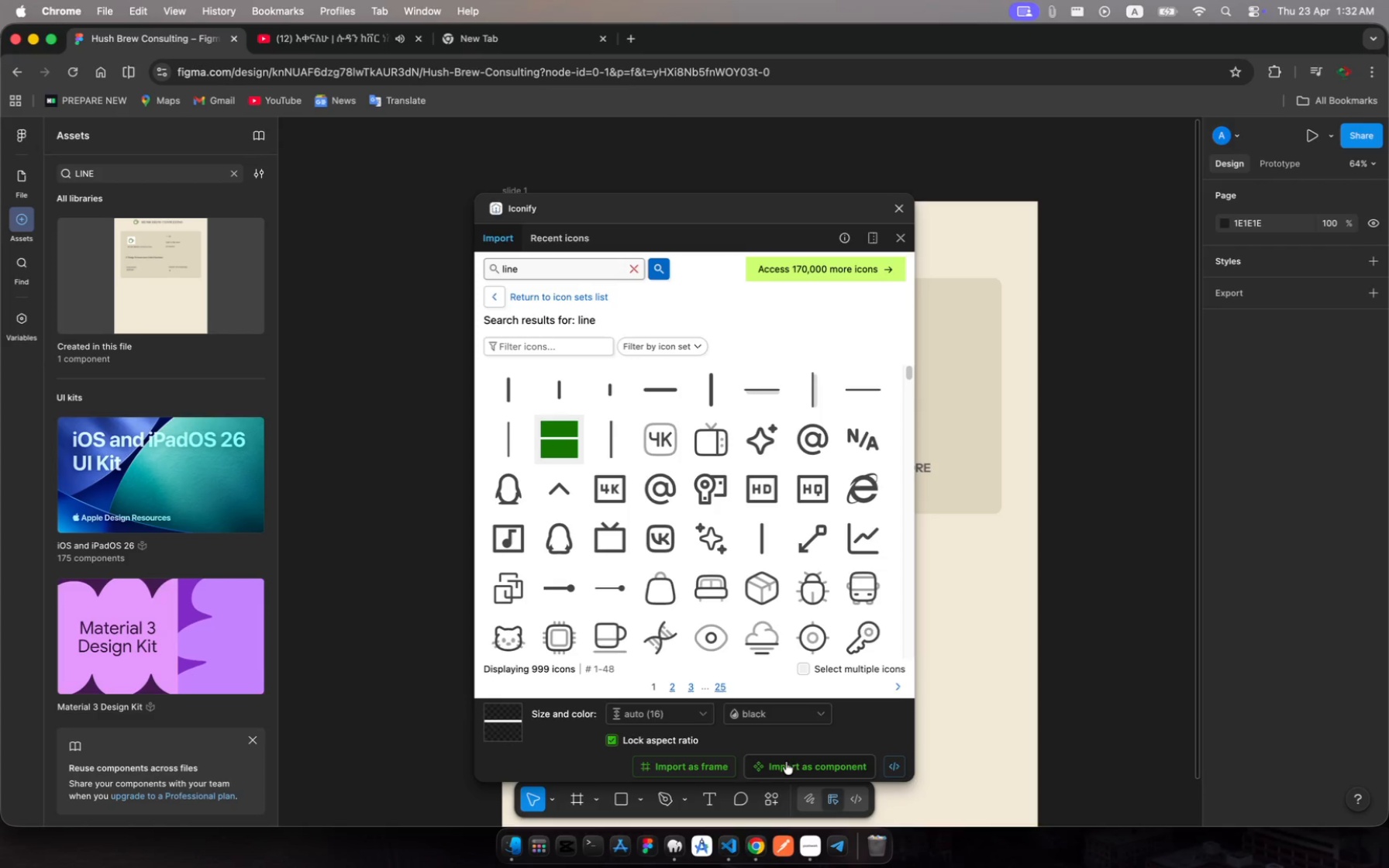 
left_click([791, 763])
 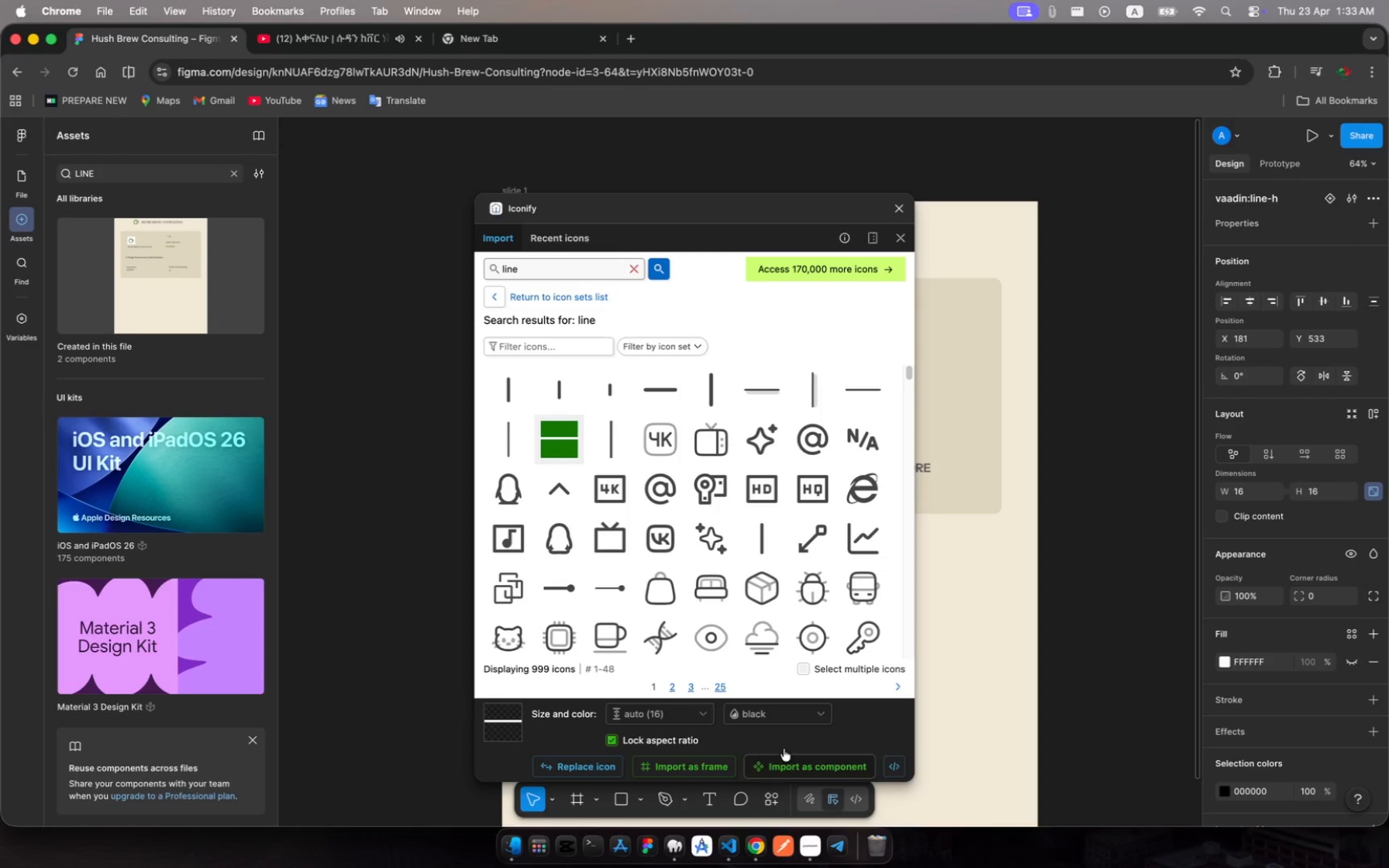 
wait(5.33)
 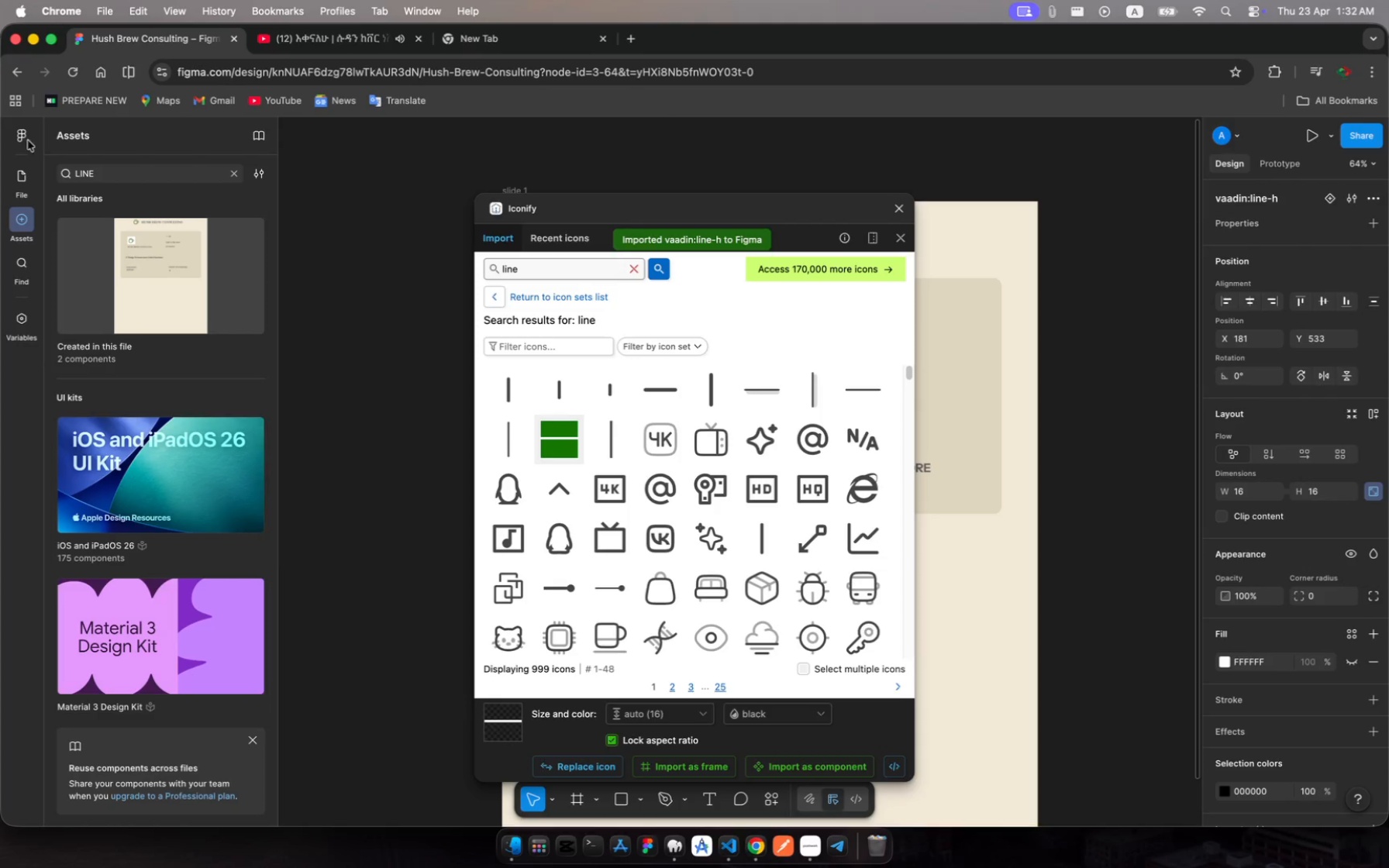 
left_click([25, 183])
 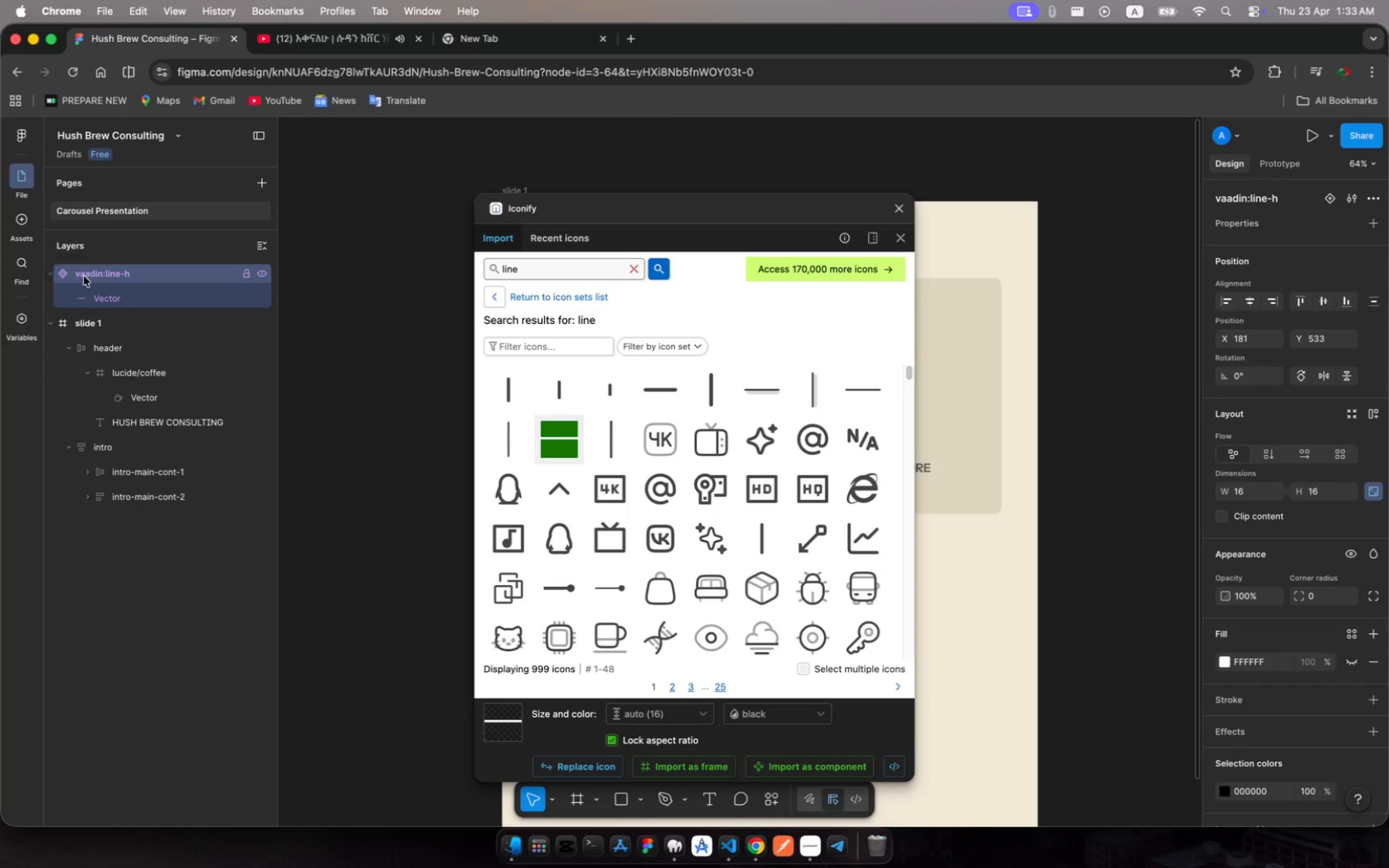 
left_click_drag(start_coordinate=[91, 274], to_coordinate=[138, 512])
 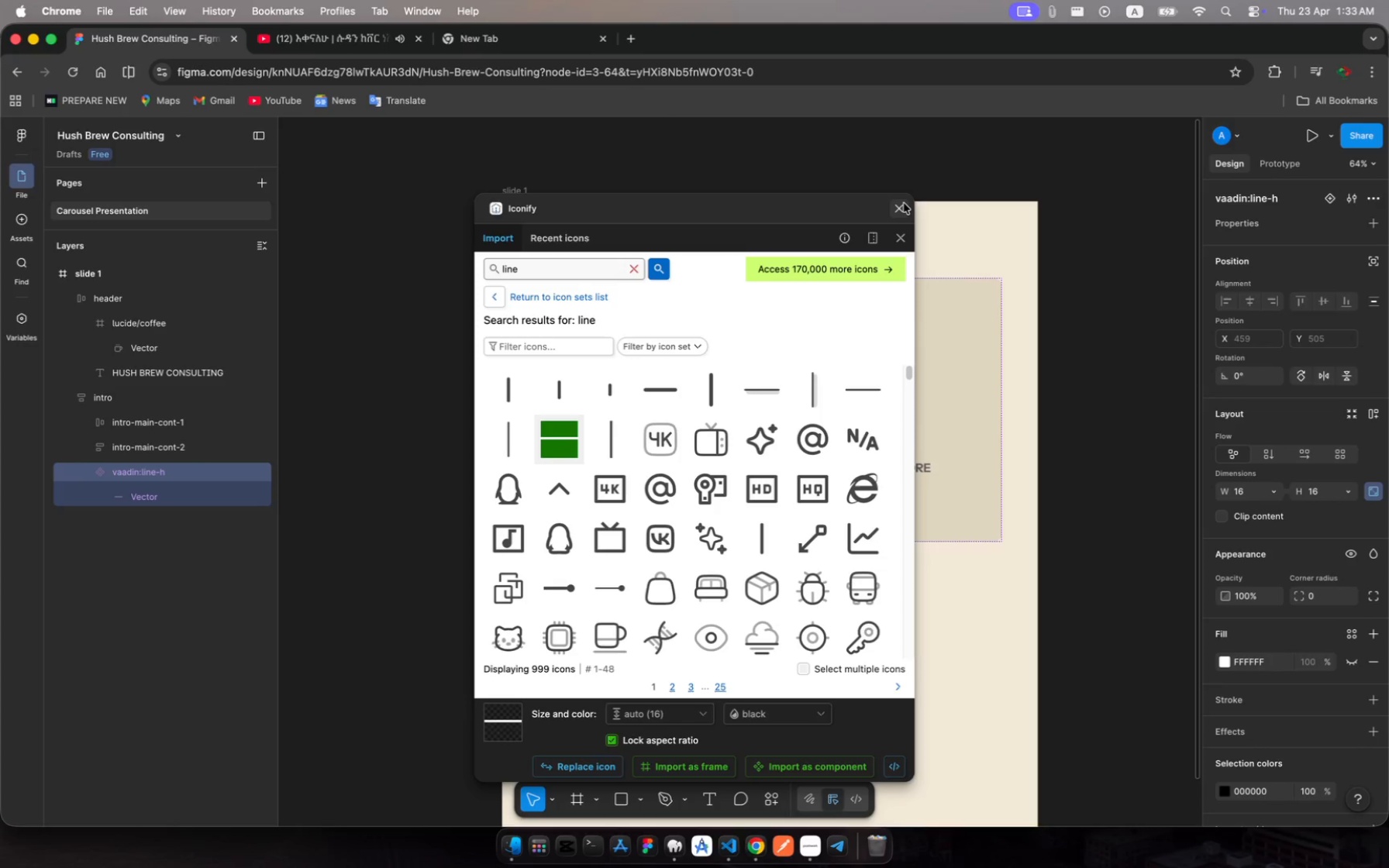 
left_click([904, 203])
 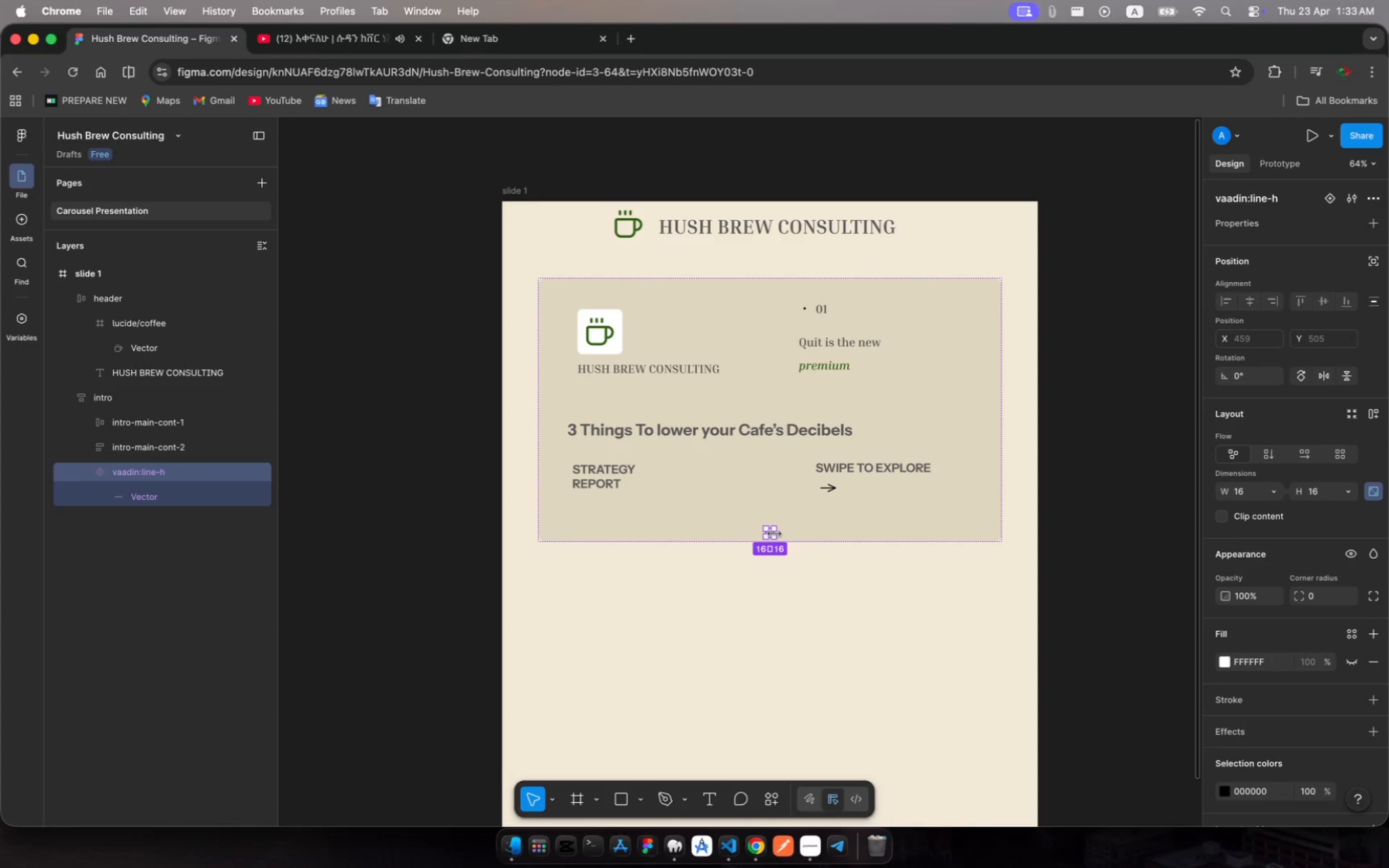 
left_click_drag(start_coordinate=[774, 534], to_coordinate=[781, 552])
 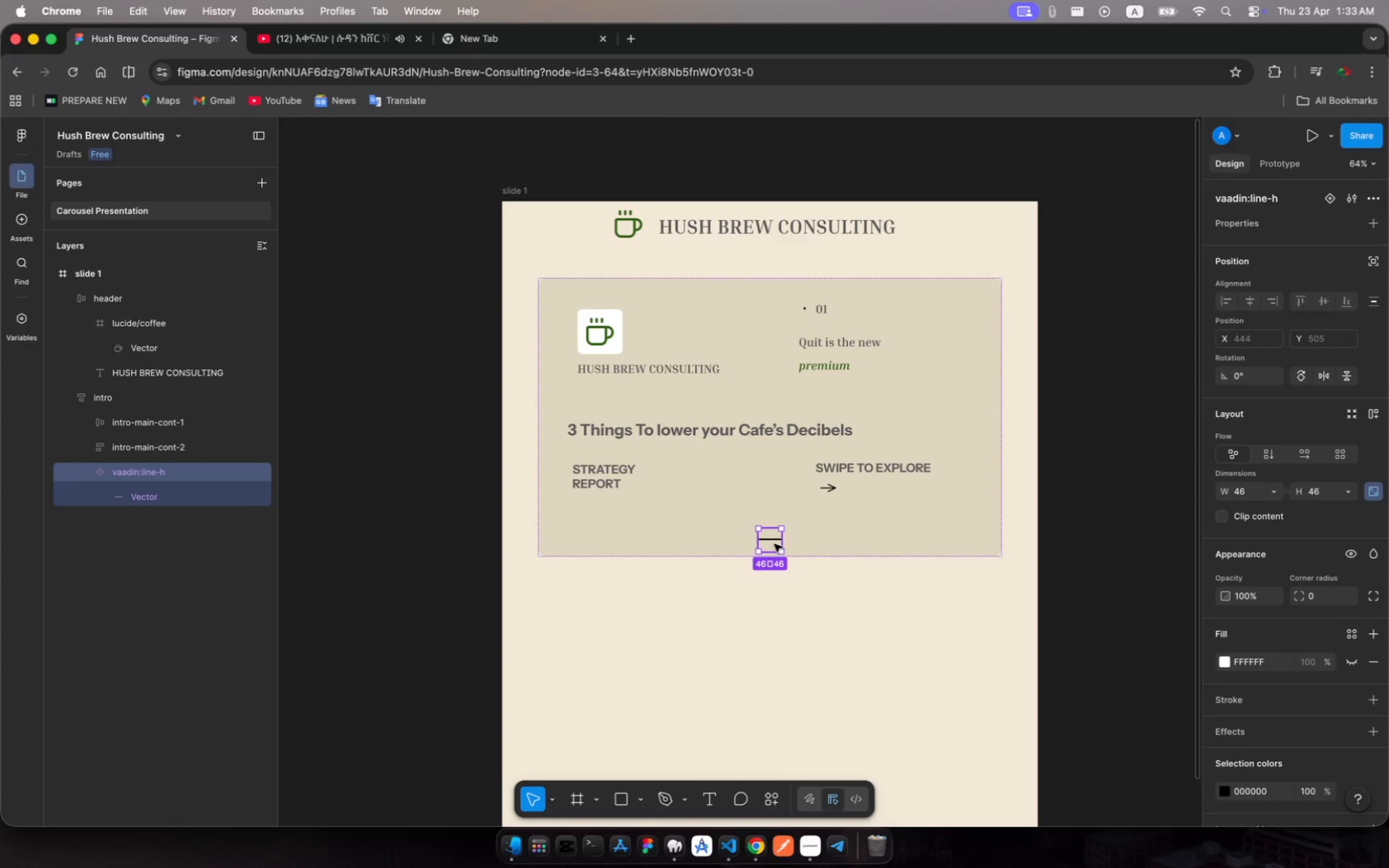 
left_click_drag(start_coordinate=[774, 544], to_coordinate=[597, 421])
 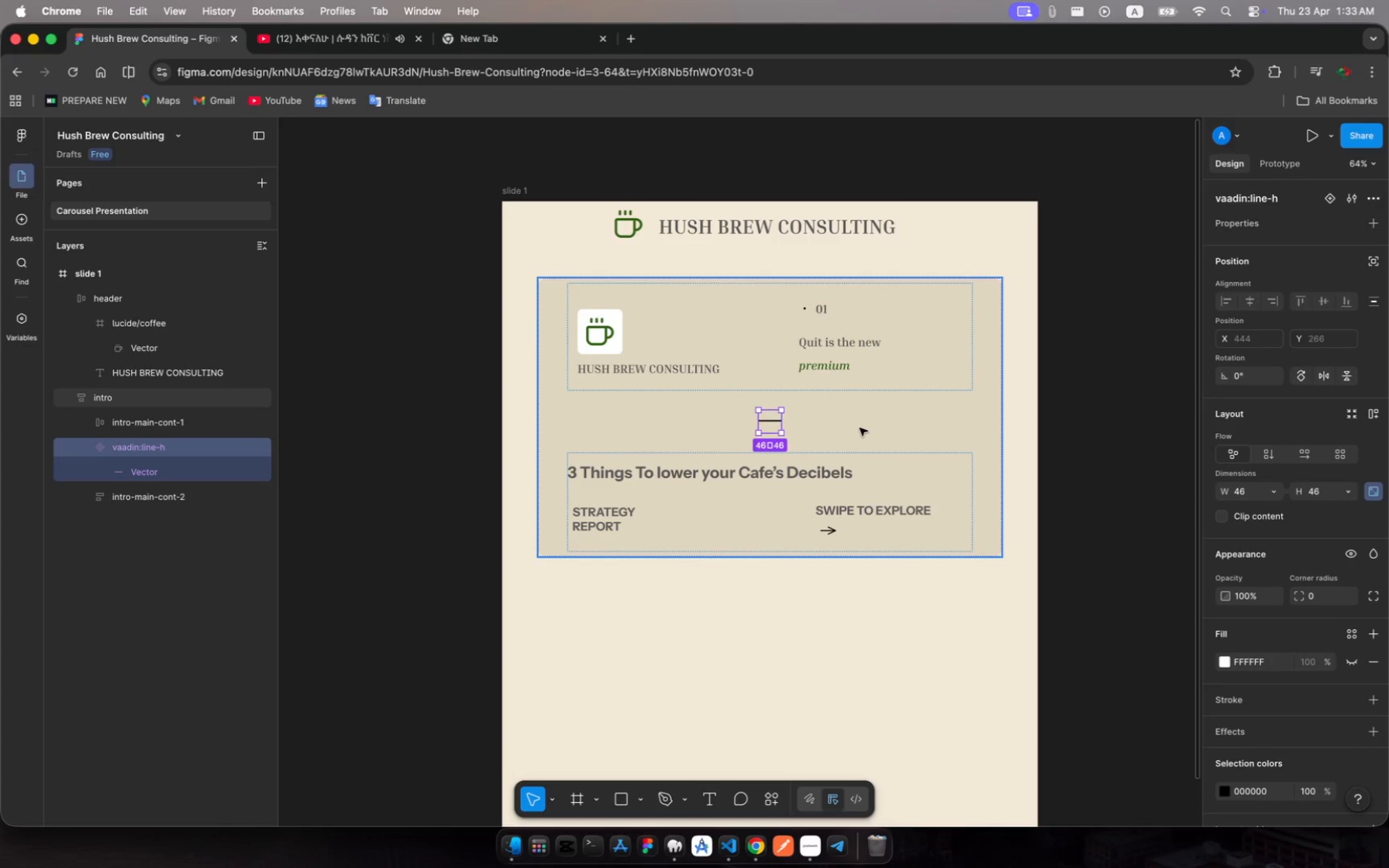 
mouse_move([1273, 462])
 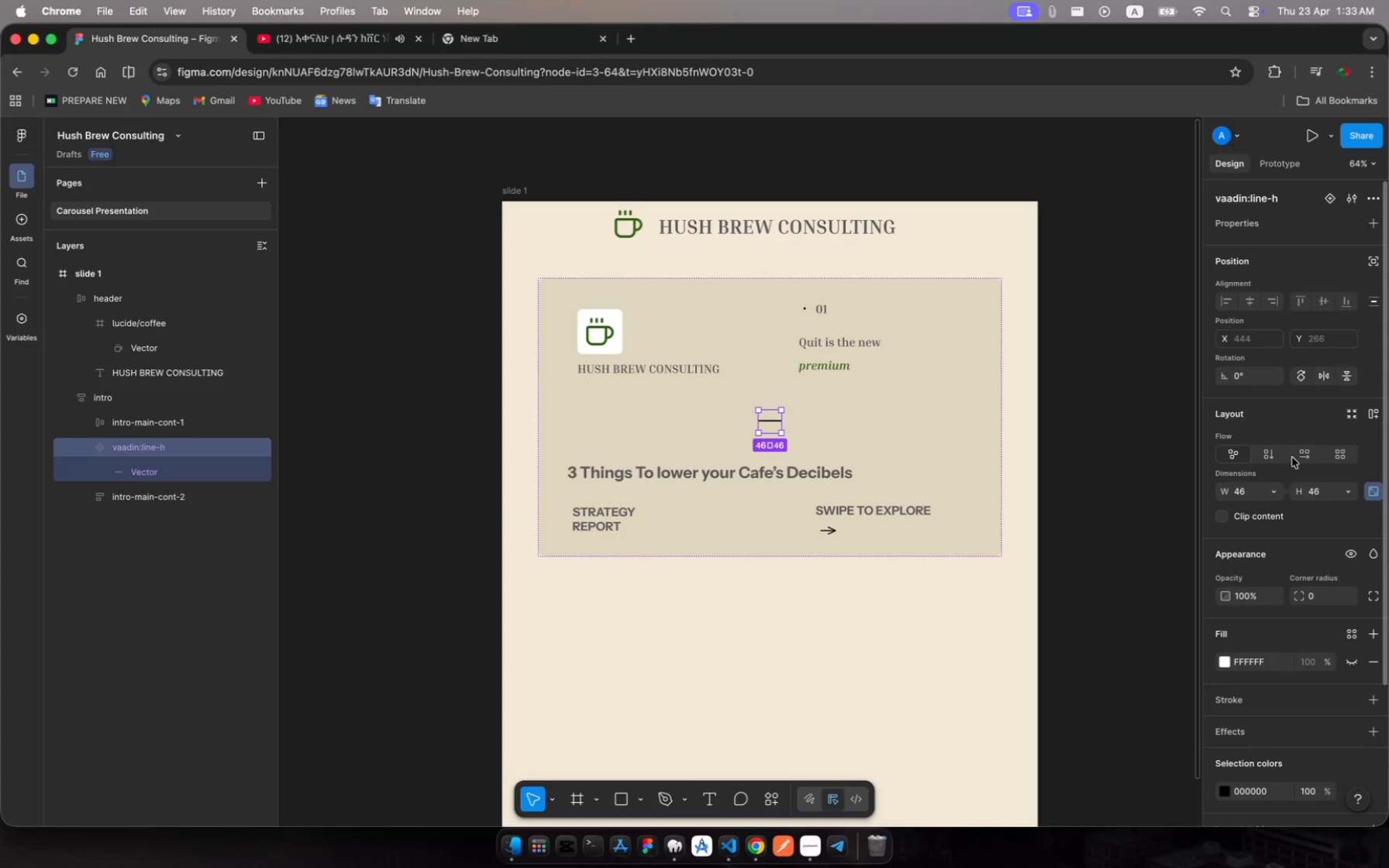 
left_click([1306, 456])
 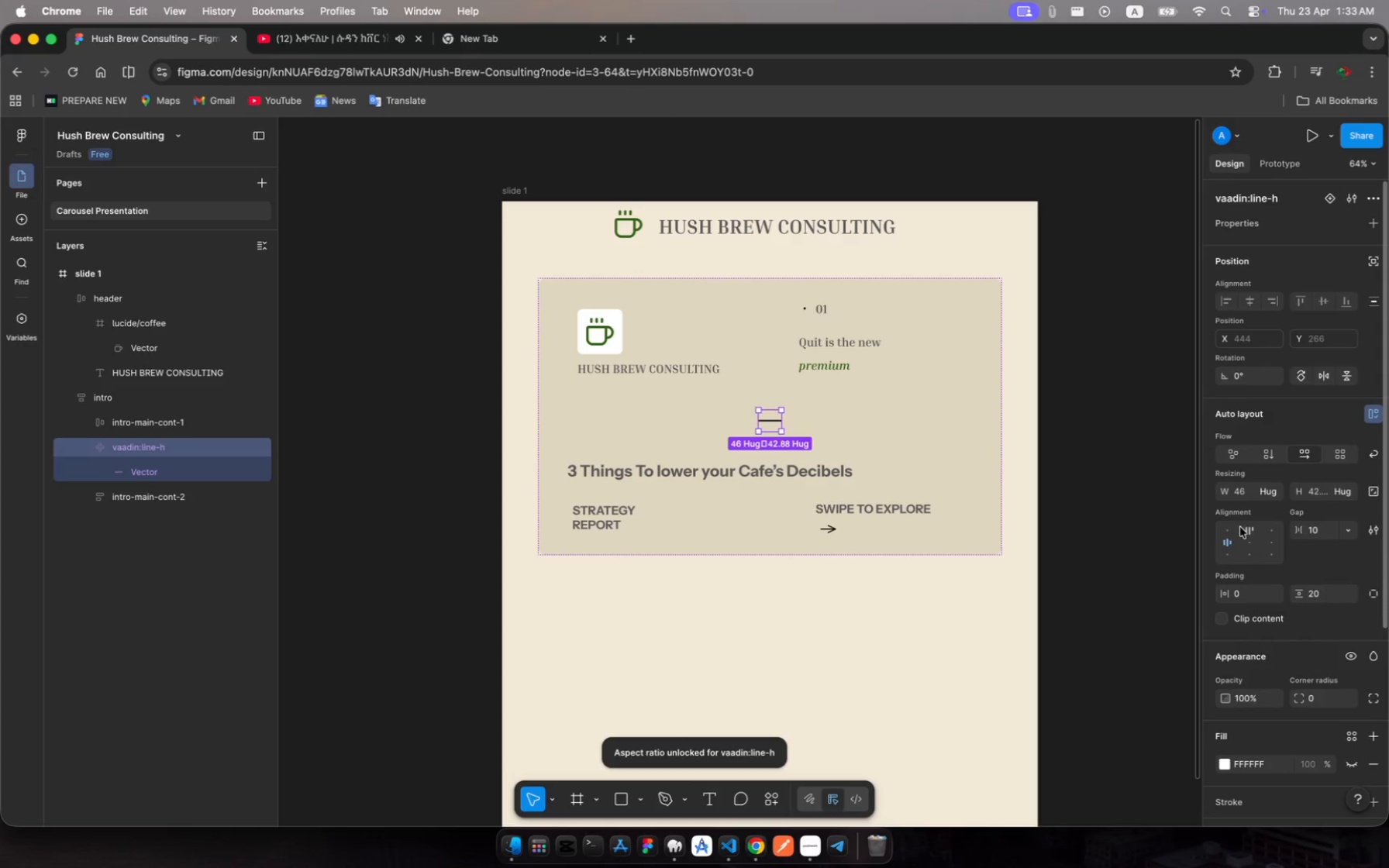 
left_click([1230, 532])
 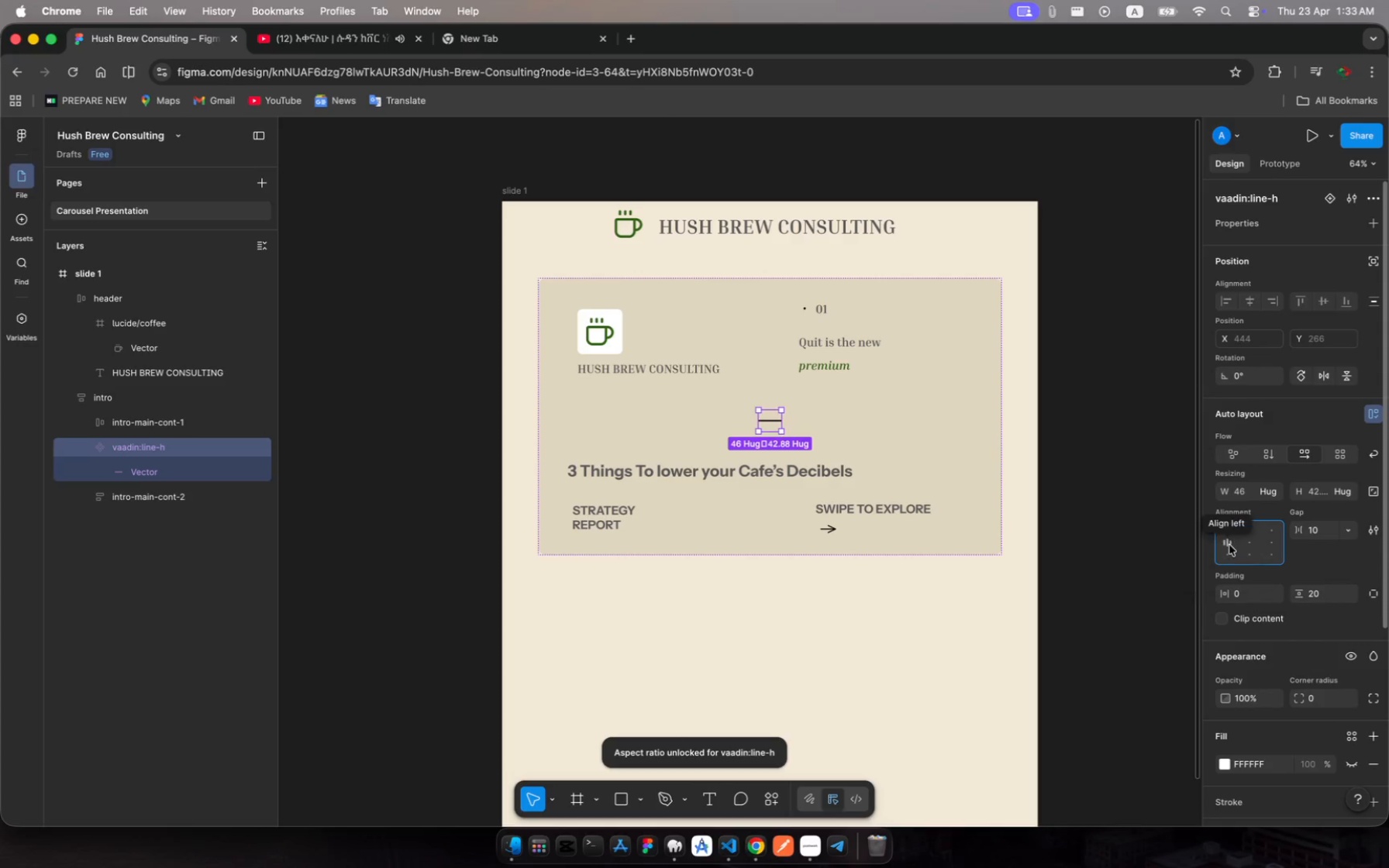 
left_click([1232, 541])
 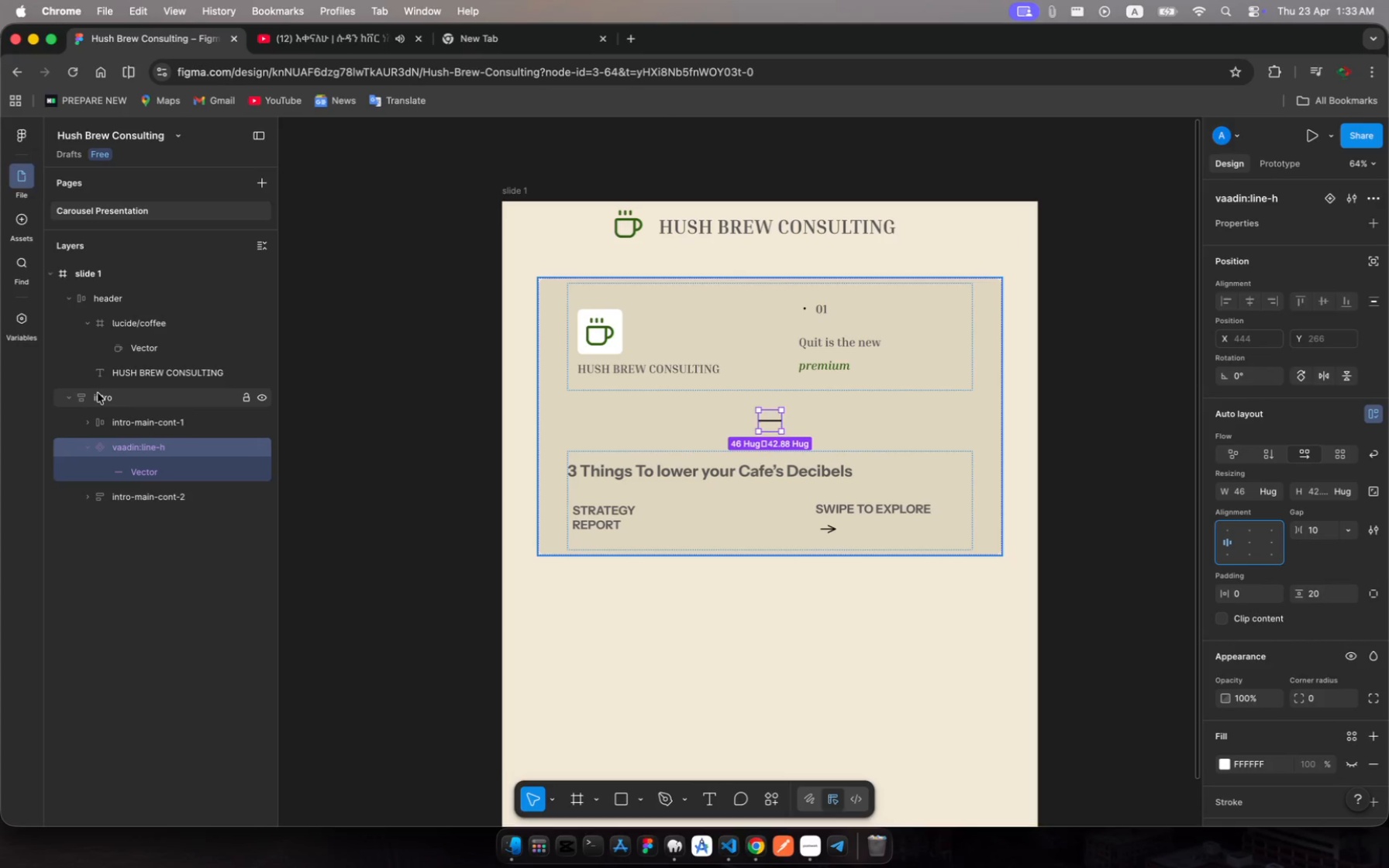 
wait(7.67)
 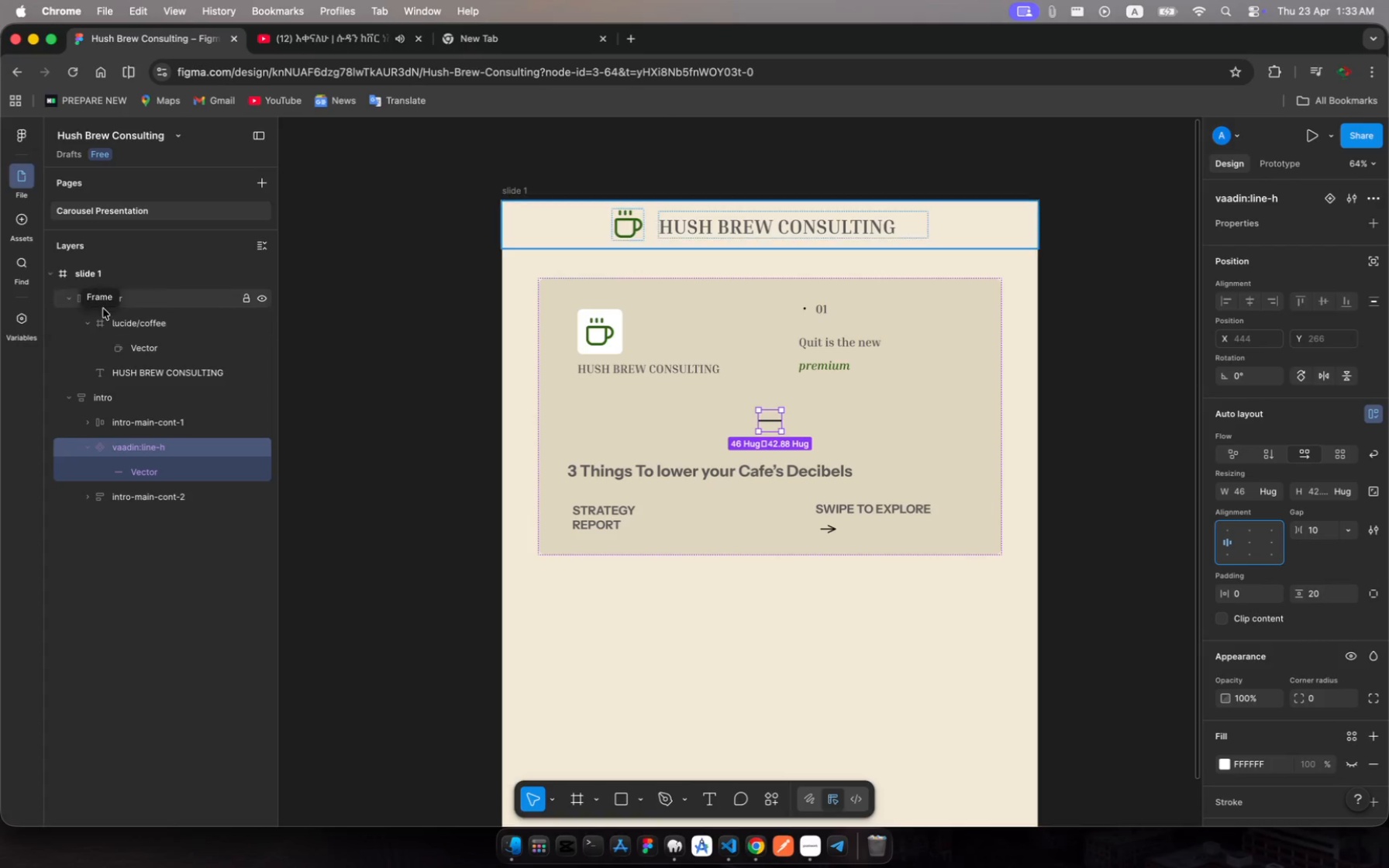 
left_click_drag(start_coordinate=[126, 444], to_coordinate=[112, 512])
 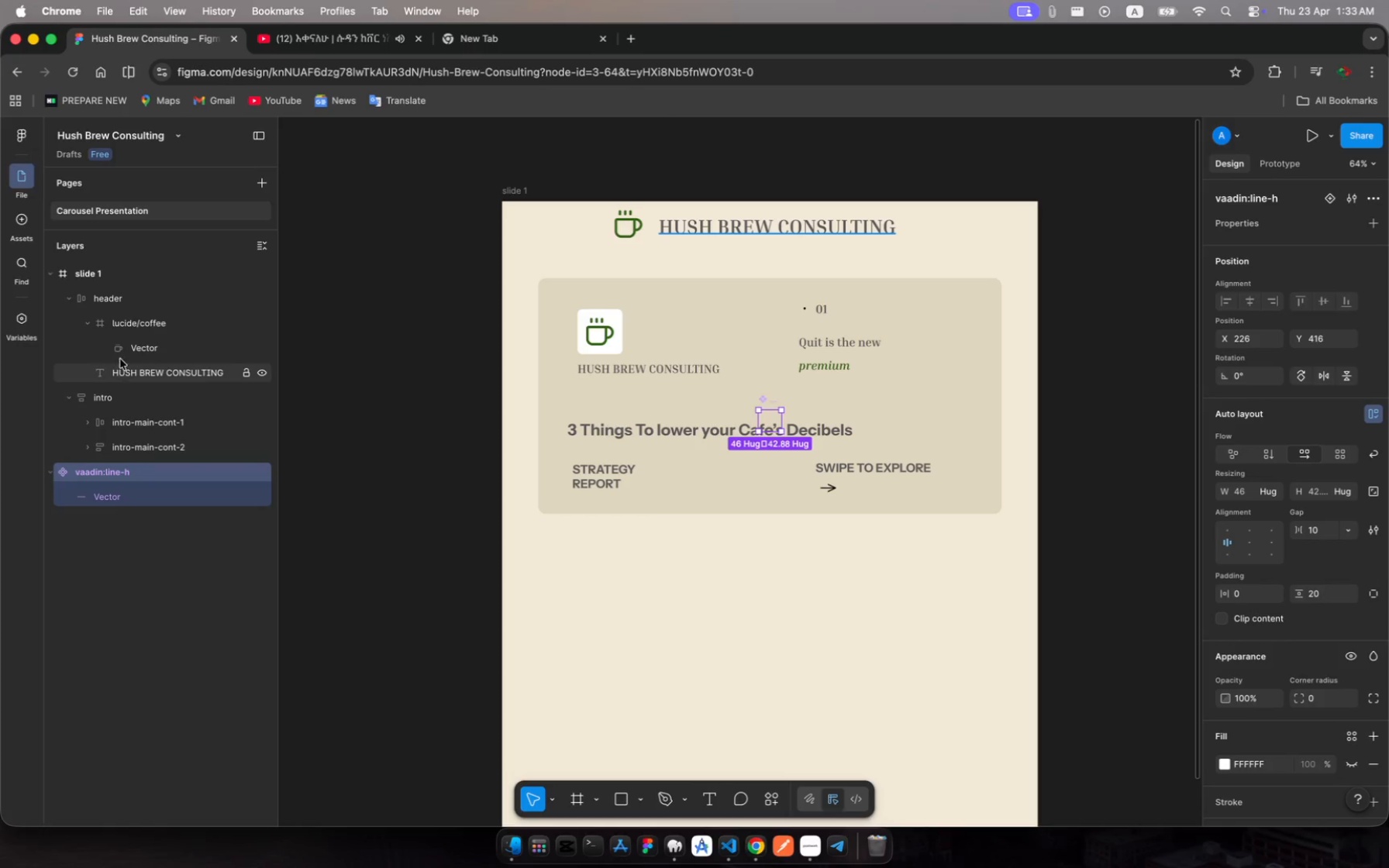 
left_click([74, 305])
 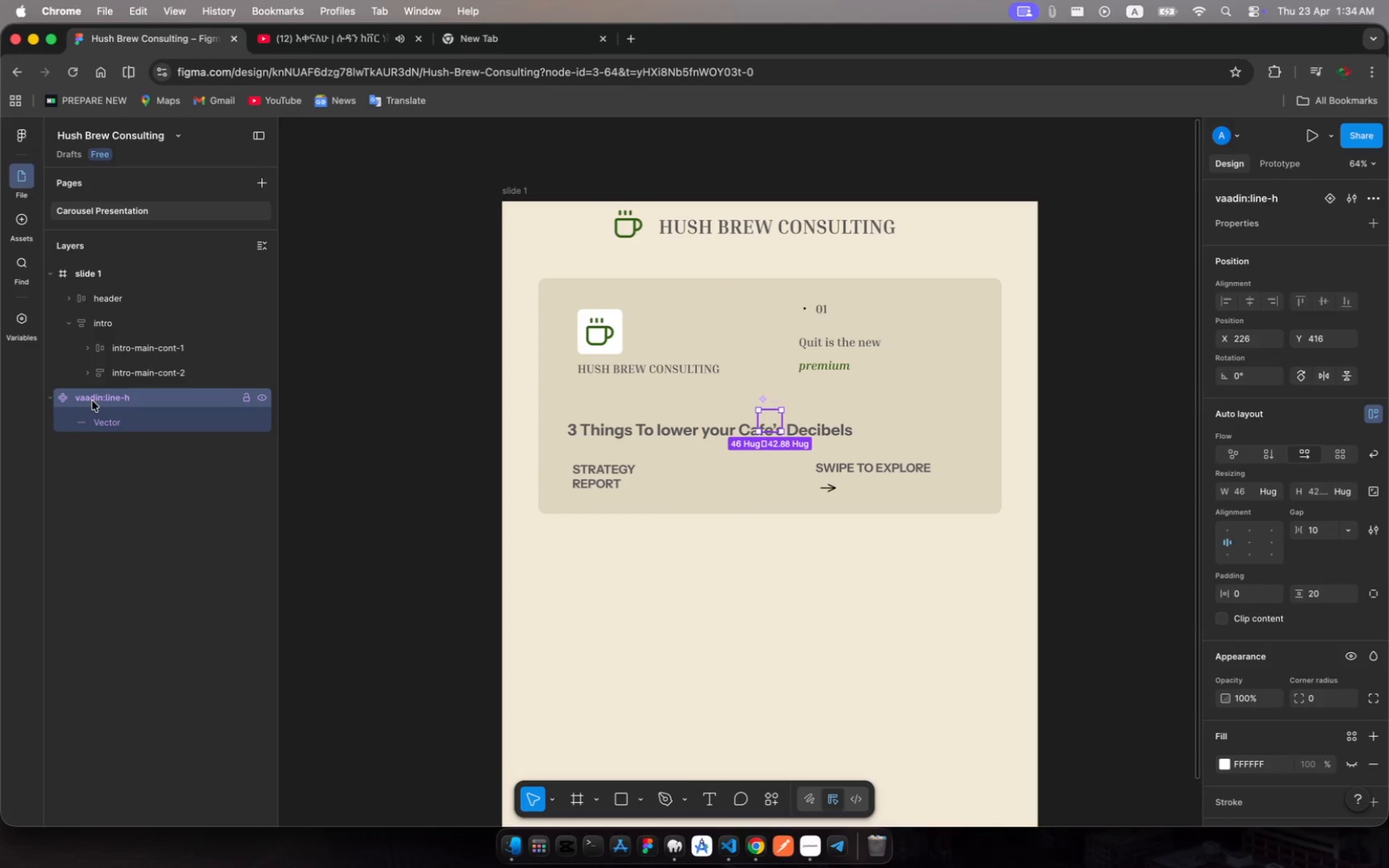 
left_click_drag(start_coordinate=[92, 406], to_coordinate=[109, 405])
 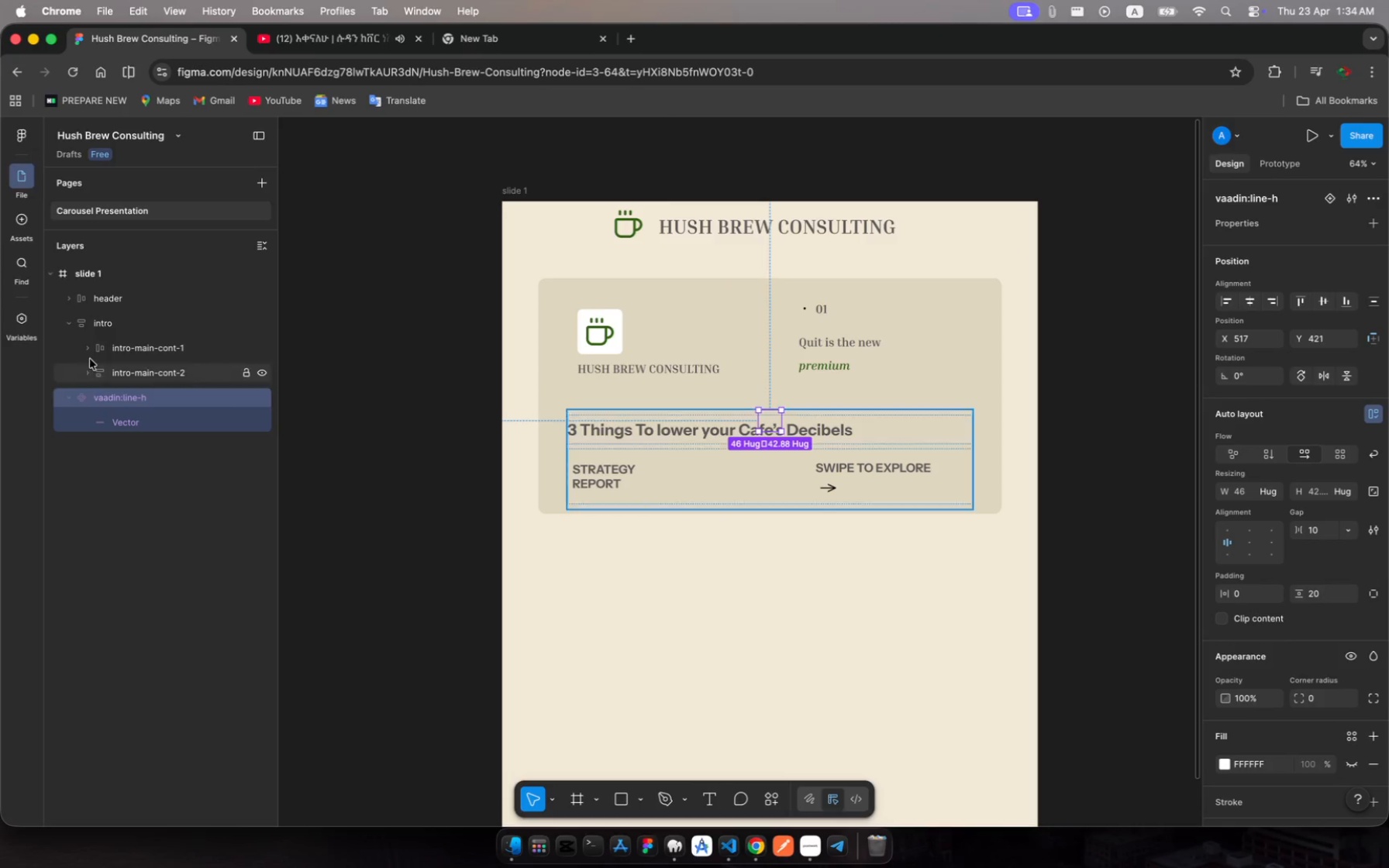 
left_click([75, 327])
 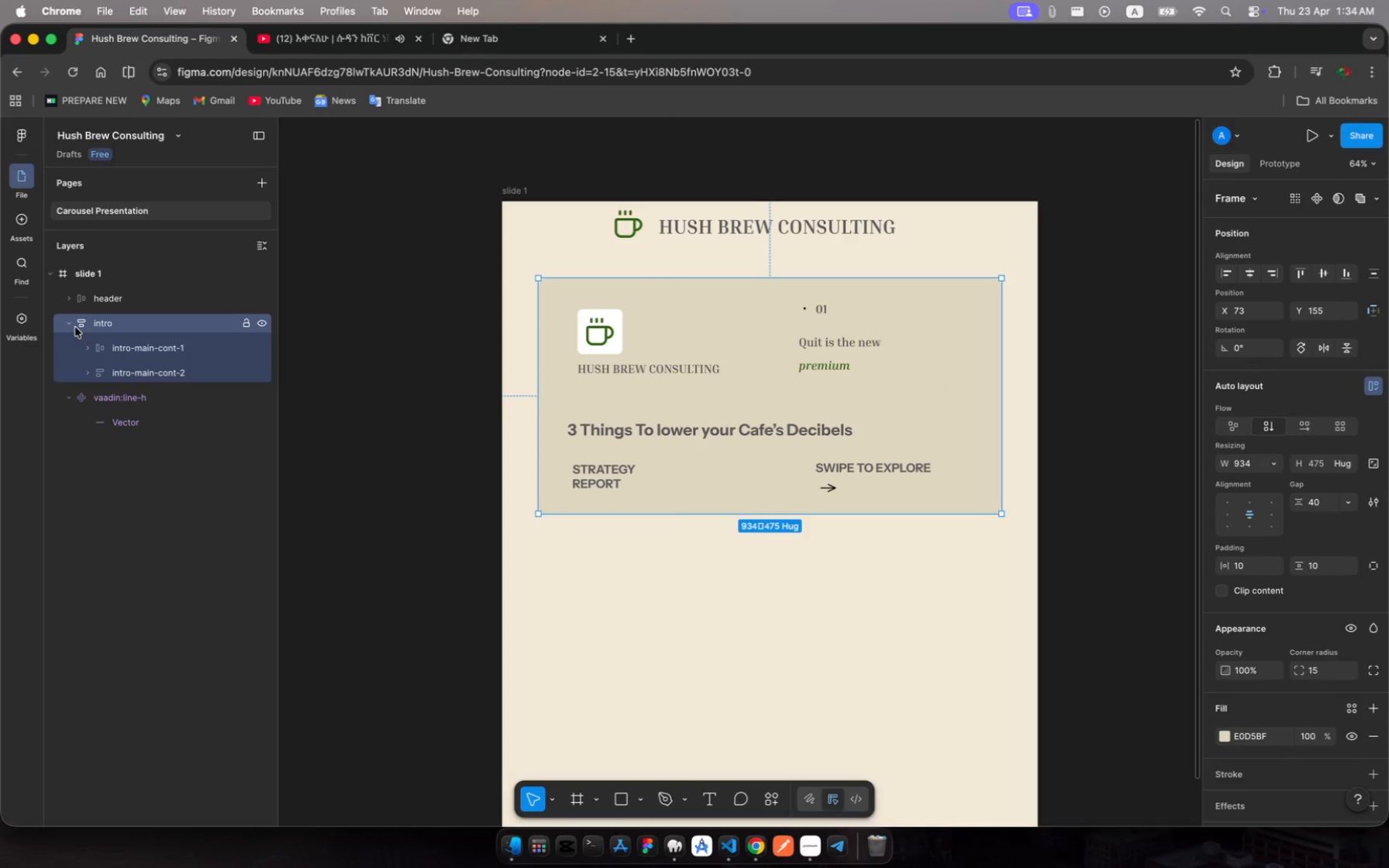 
left_click([75, 327])
 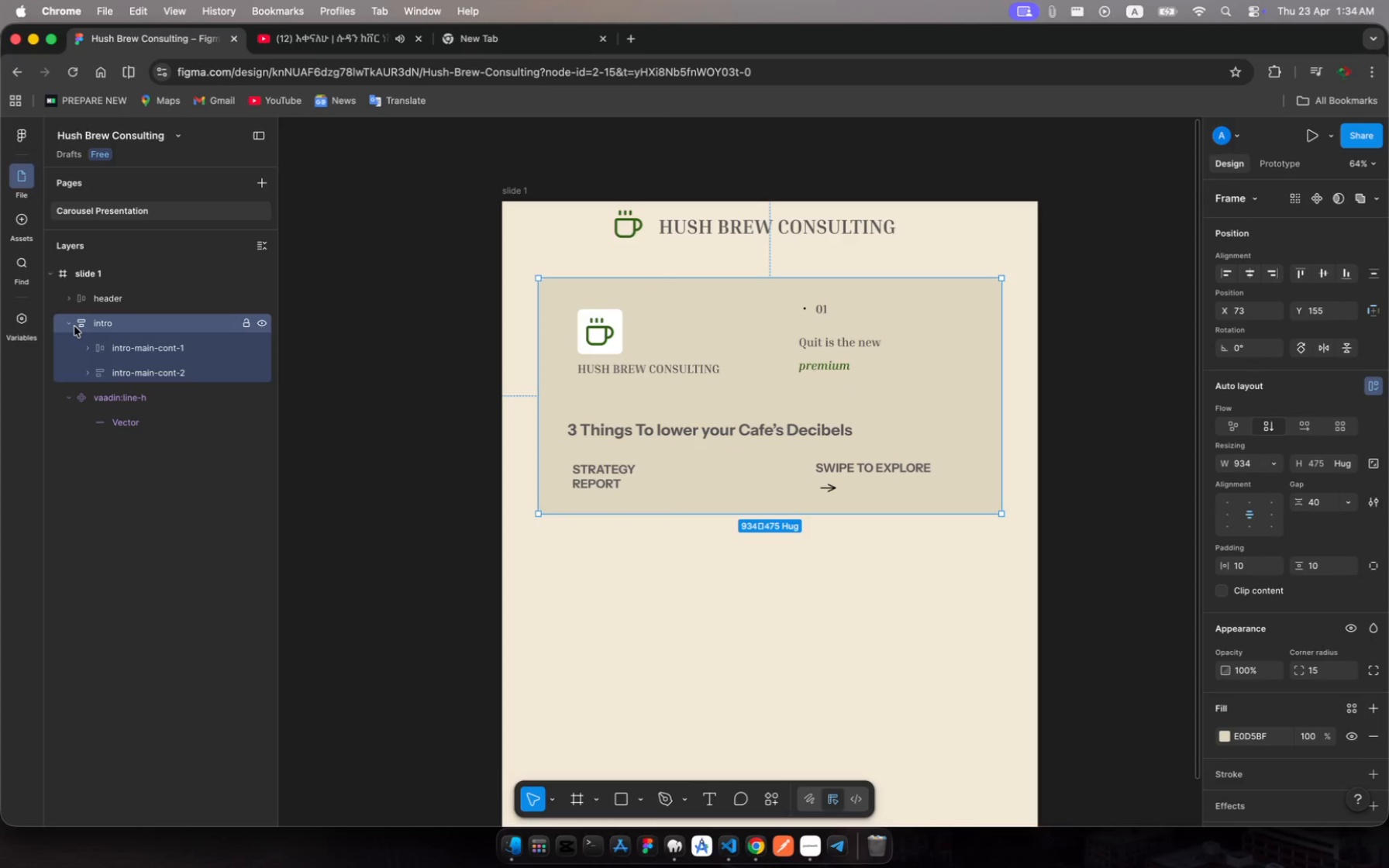 
left_click([72, 326])
 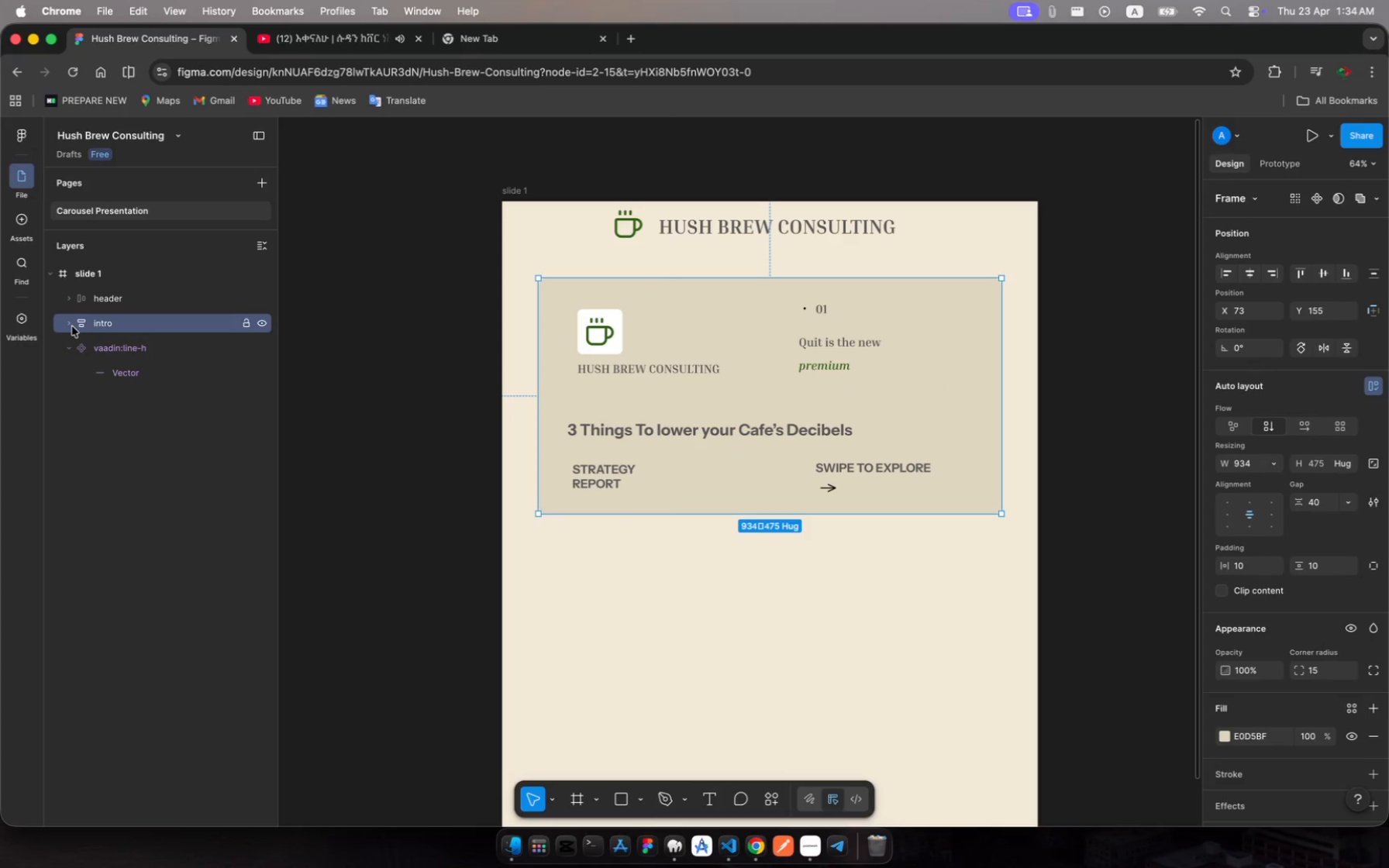 
left_click([72, 326])
 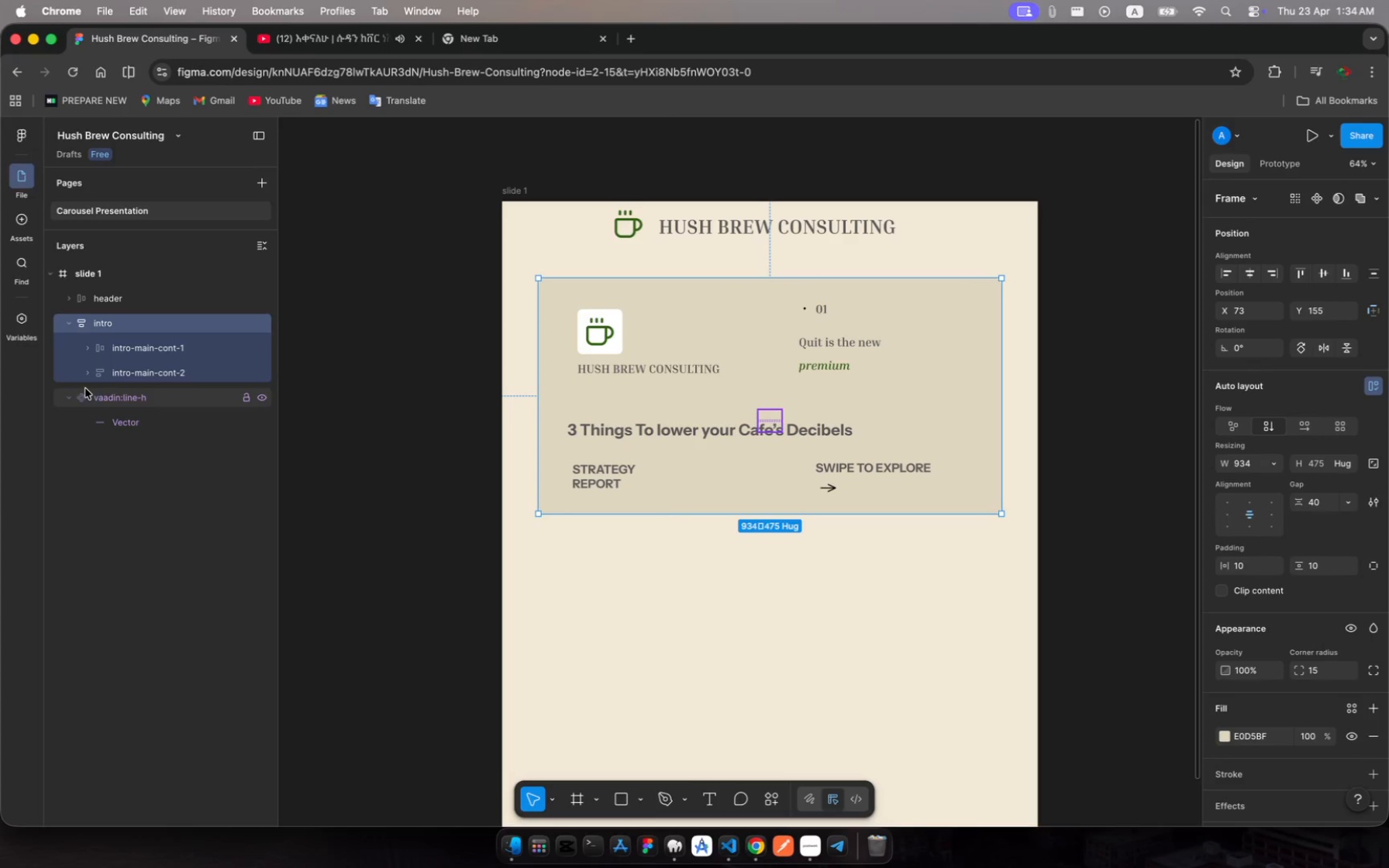 
left_click_drag(start_coordinate=[88, 395], to_coordinate=[115, 326])
 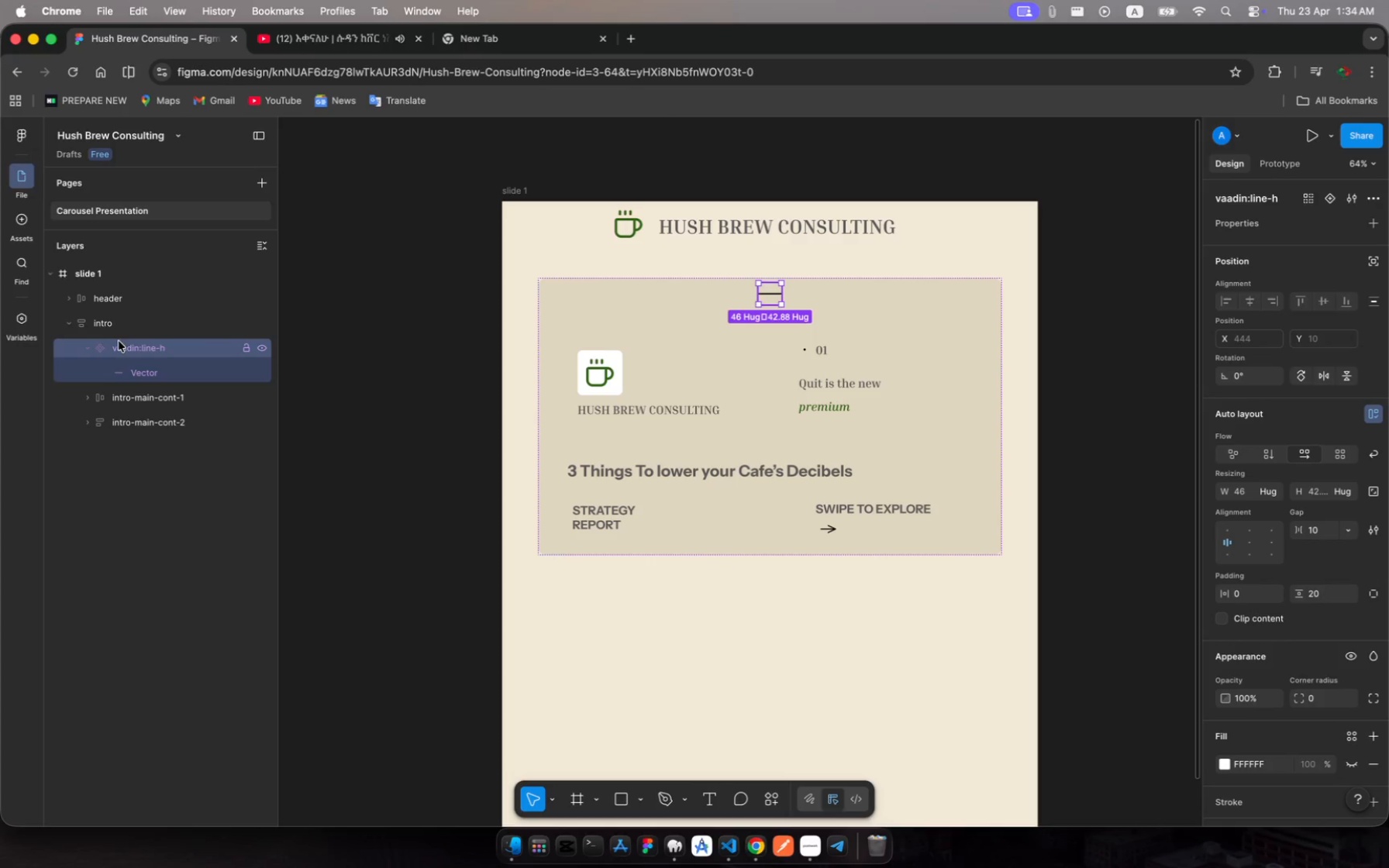 
left_click_drag(start_coordinate=[121, 345], to_coordinate=[124, 413])
 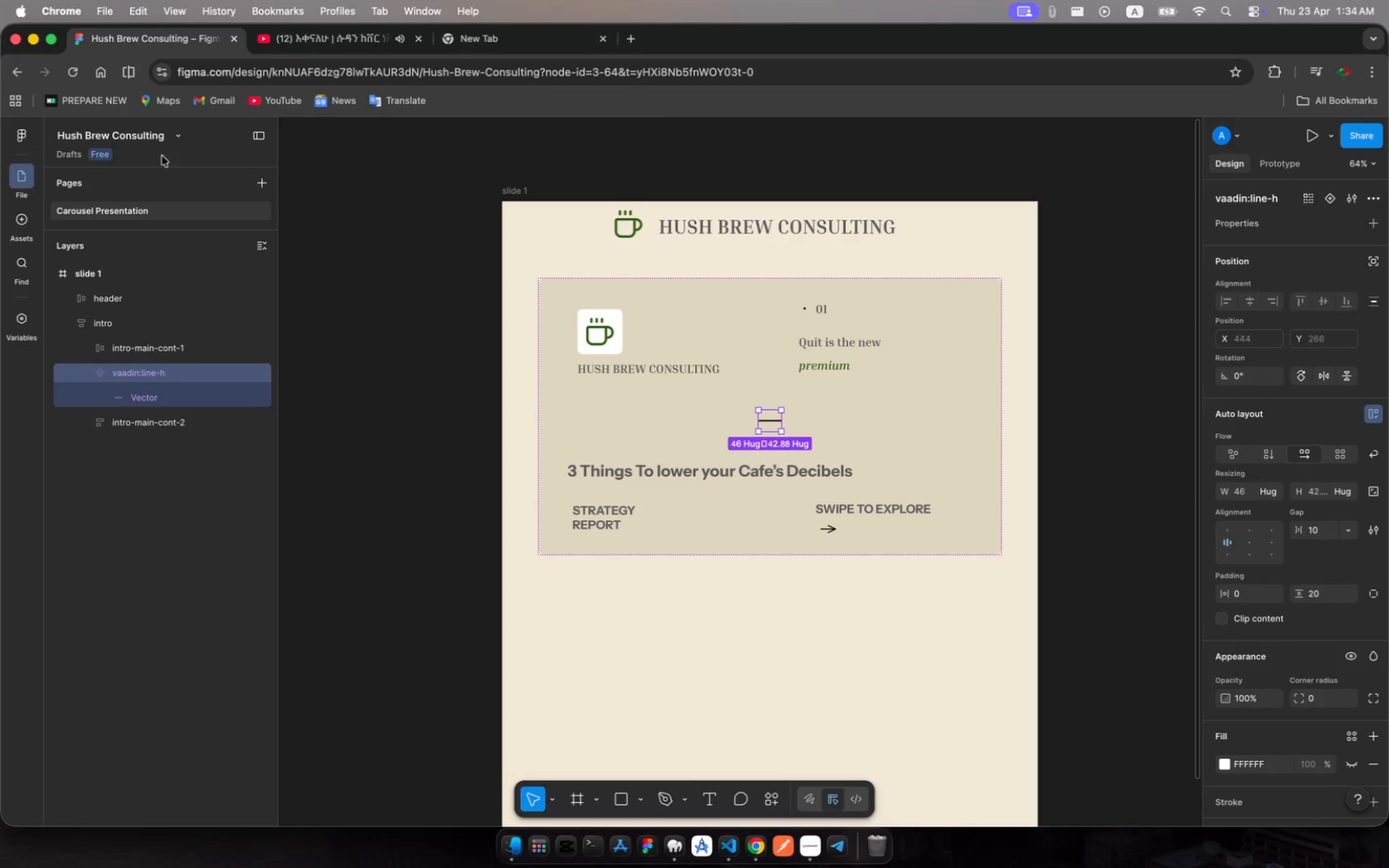 
left_click([122, 325])
 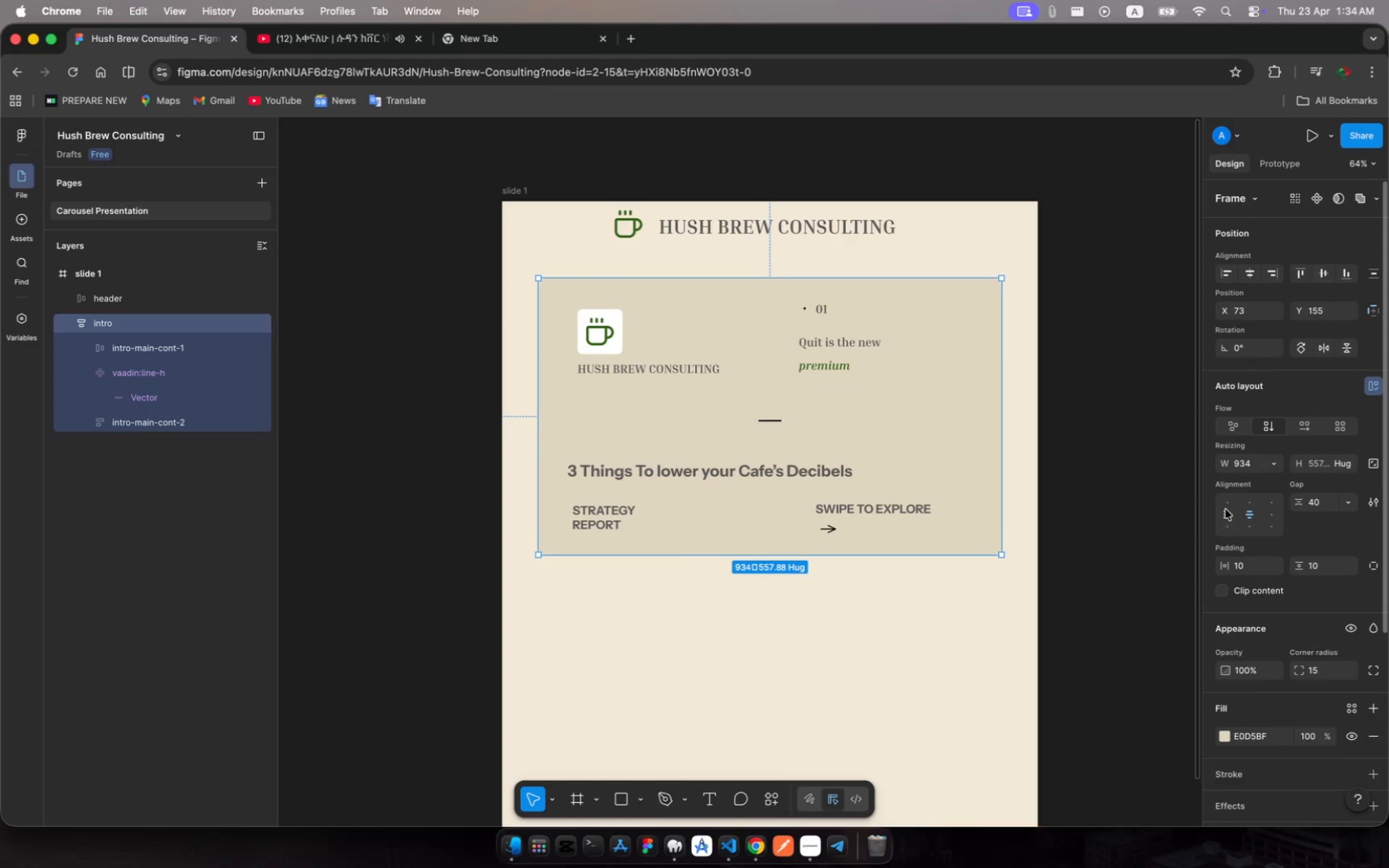 
left_click([1227, 510])
 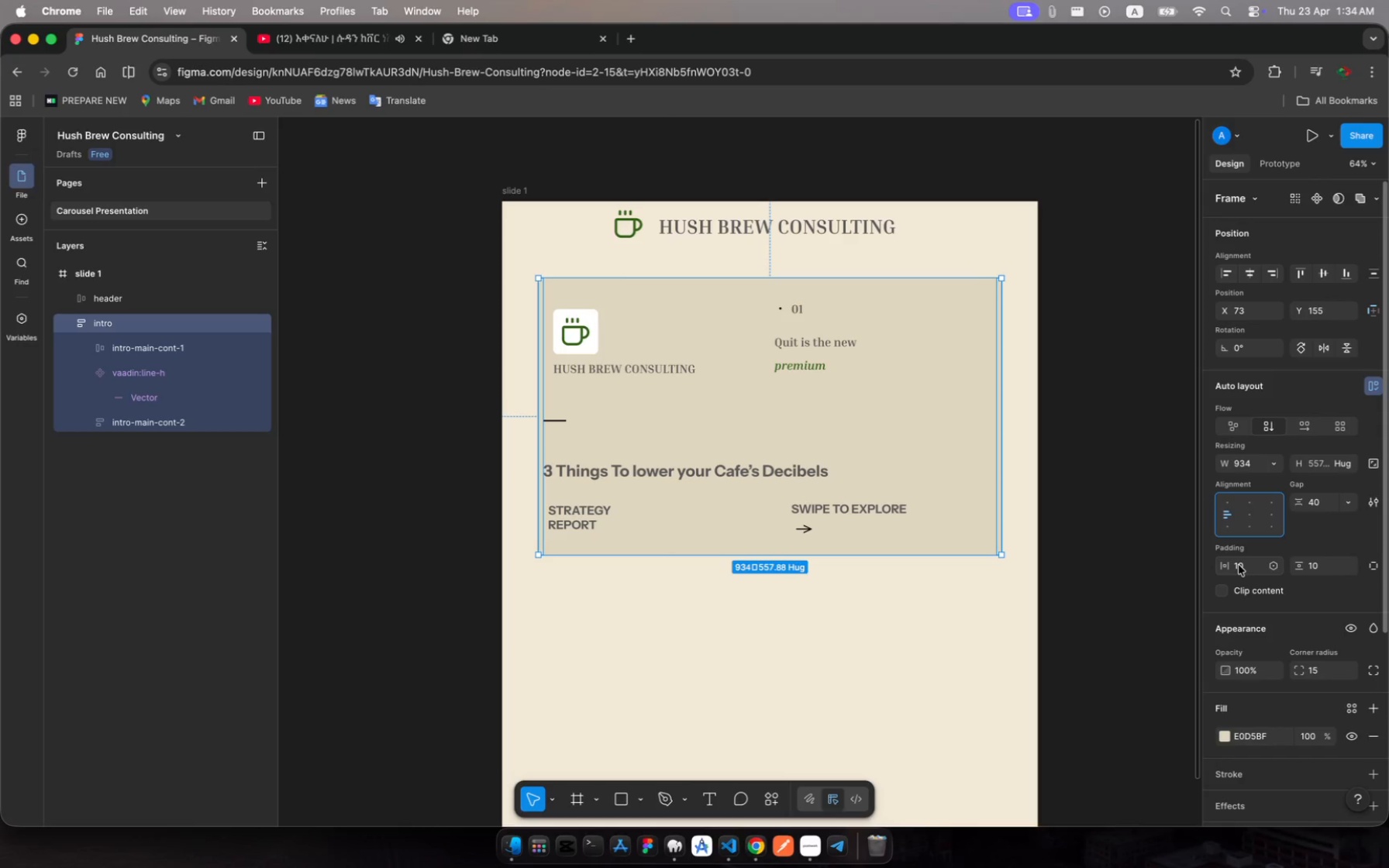 
wait(7.73)
 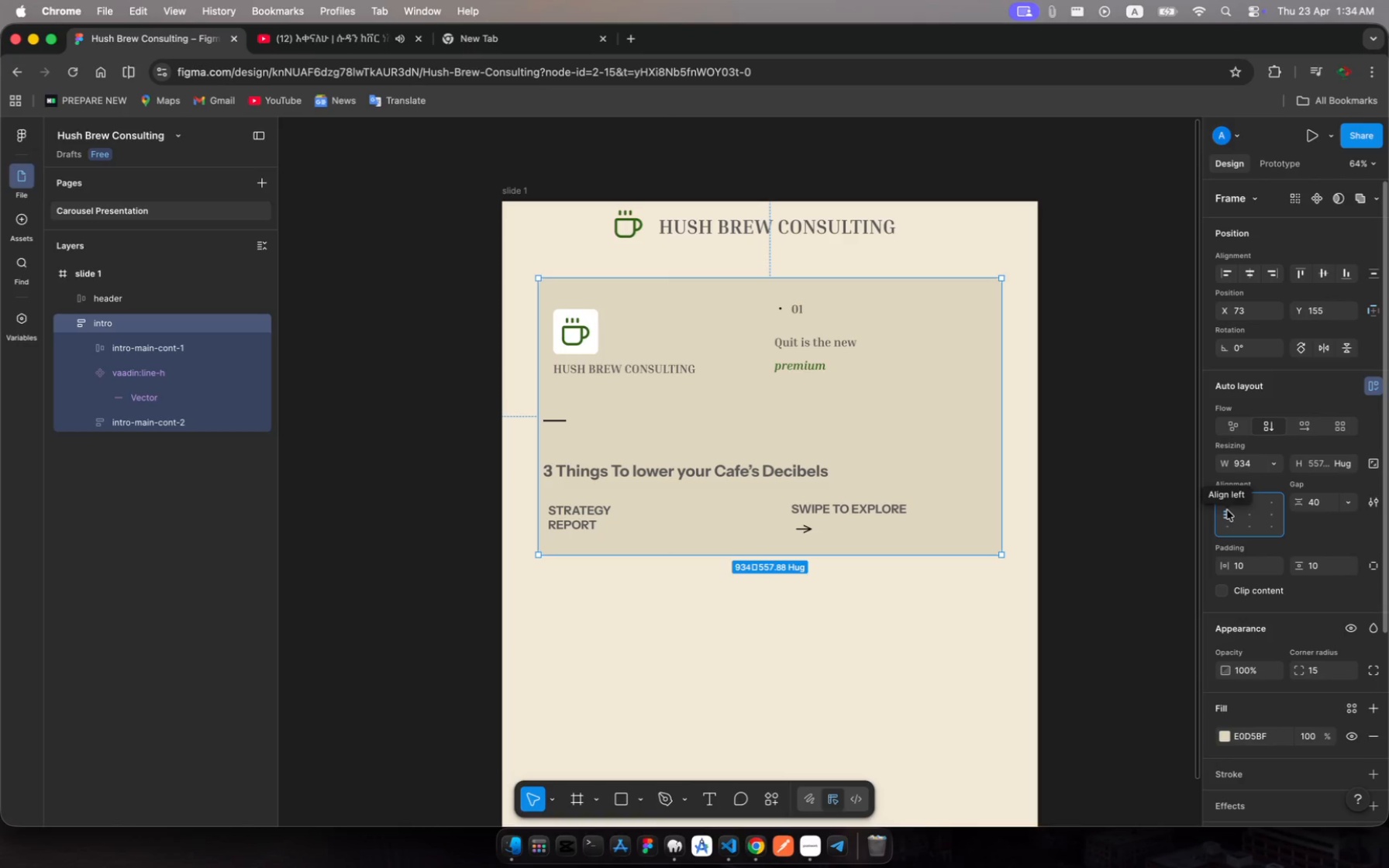 
left_click([1226, 567])
 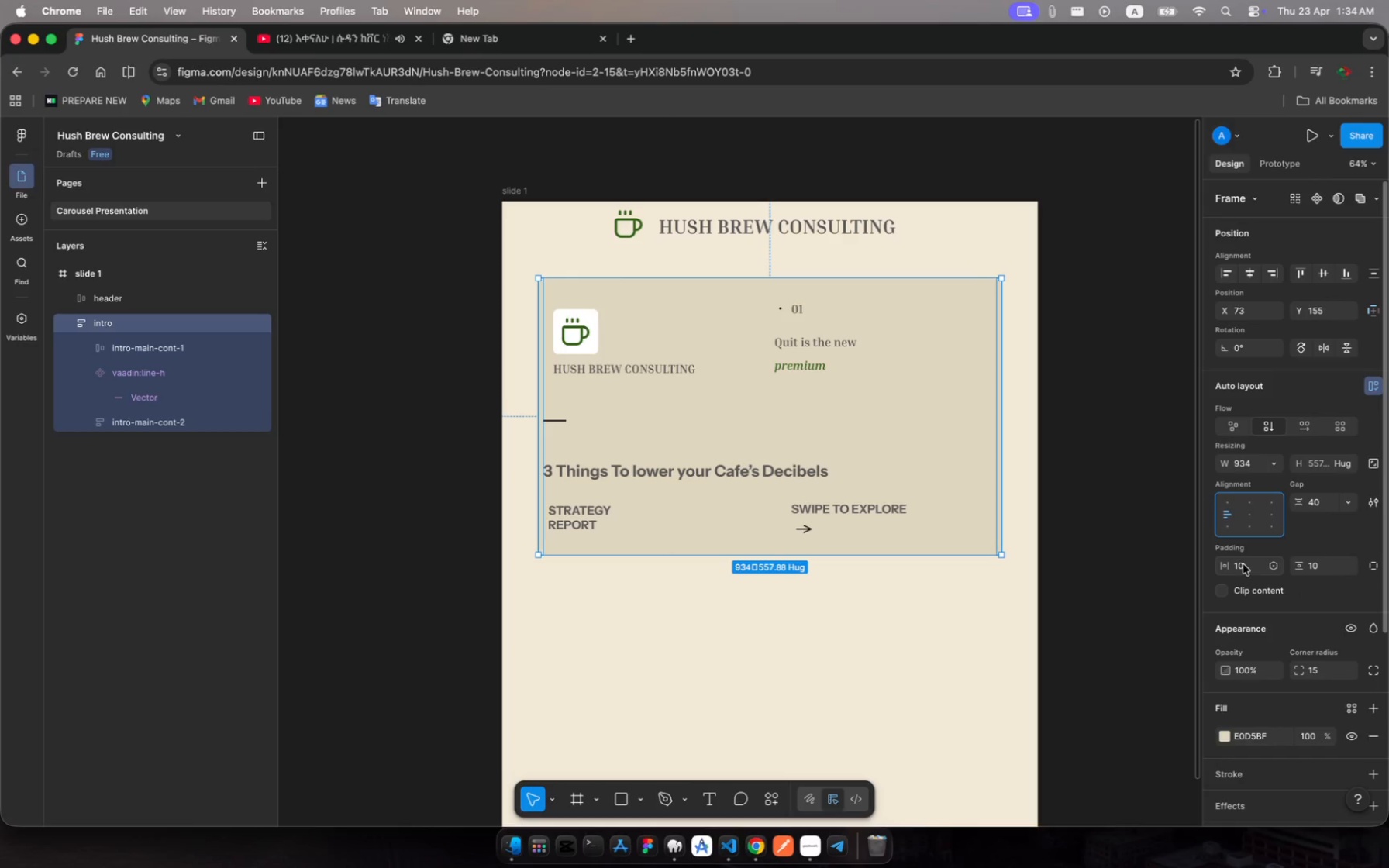 
left_click([1245, 563])
 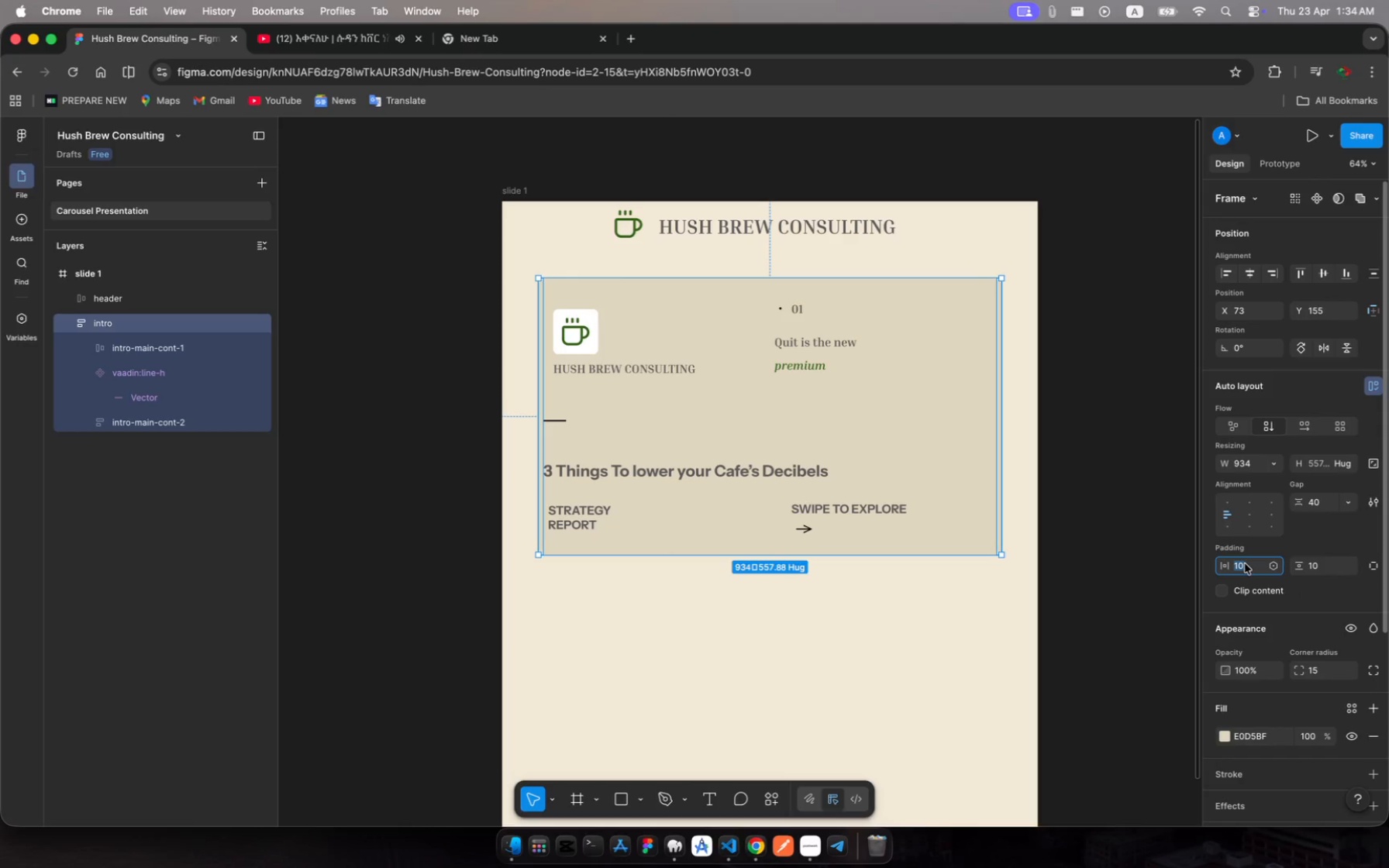 
type(20)
 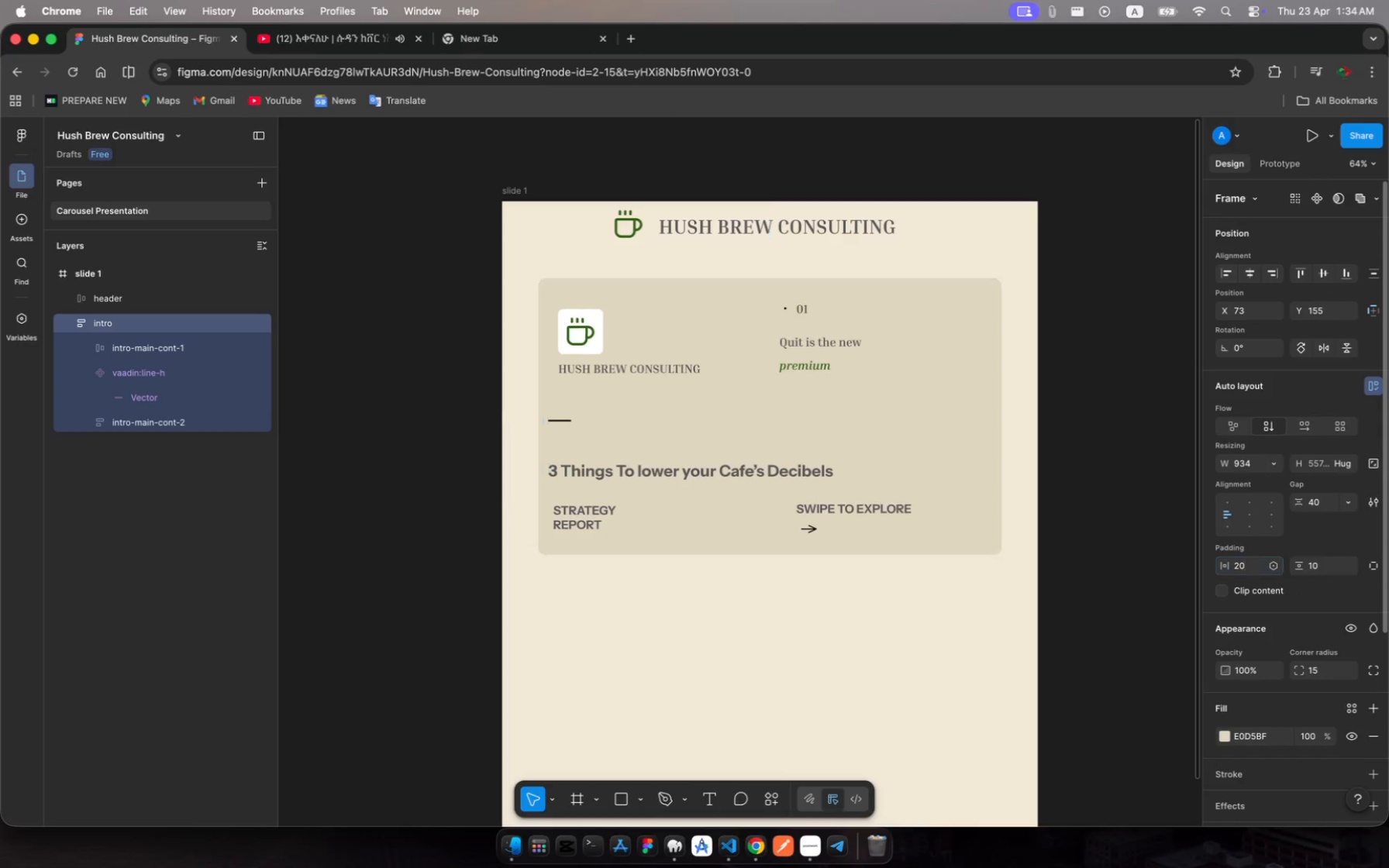 
key(Enter)
 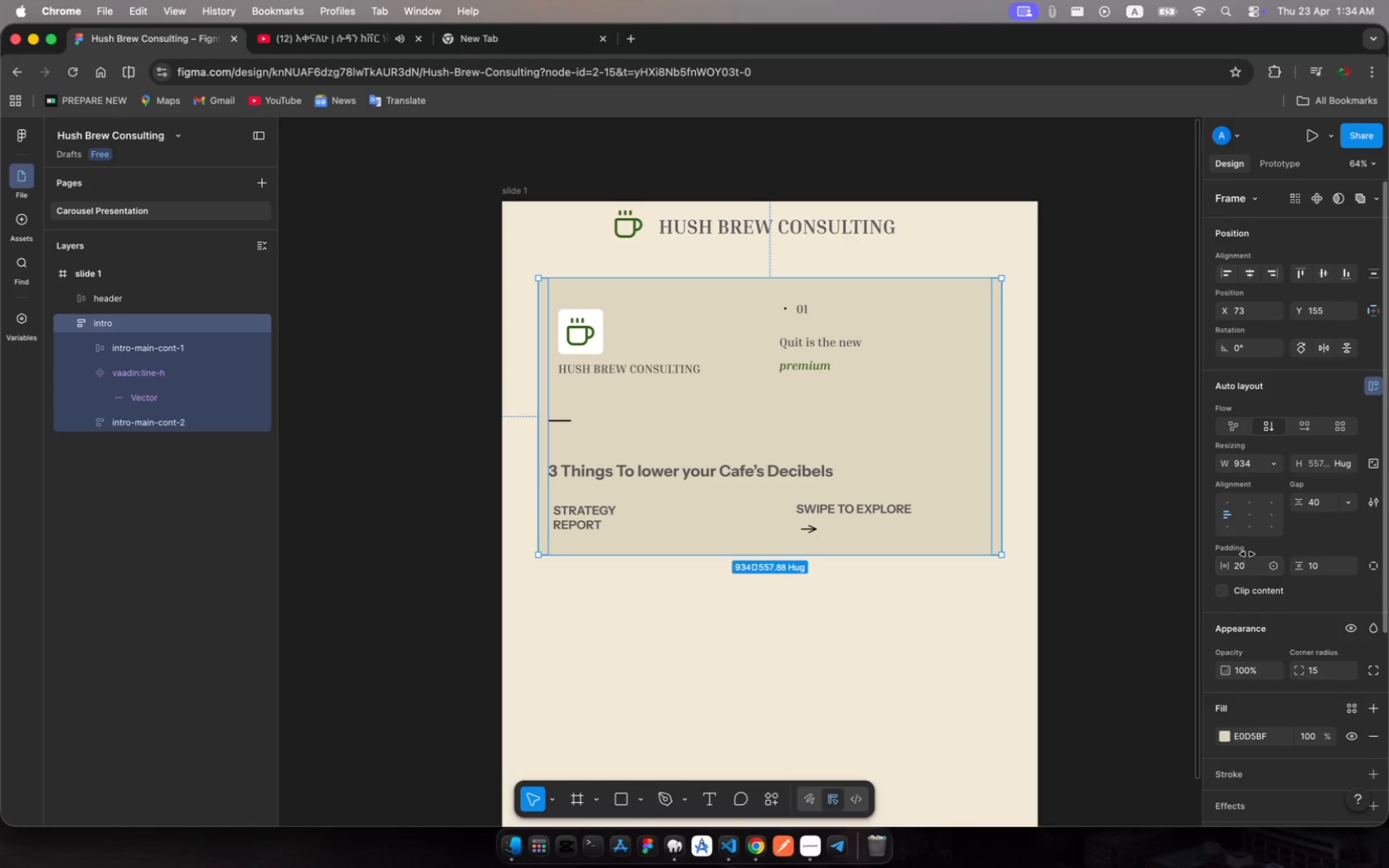 
wait(6.24)
 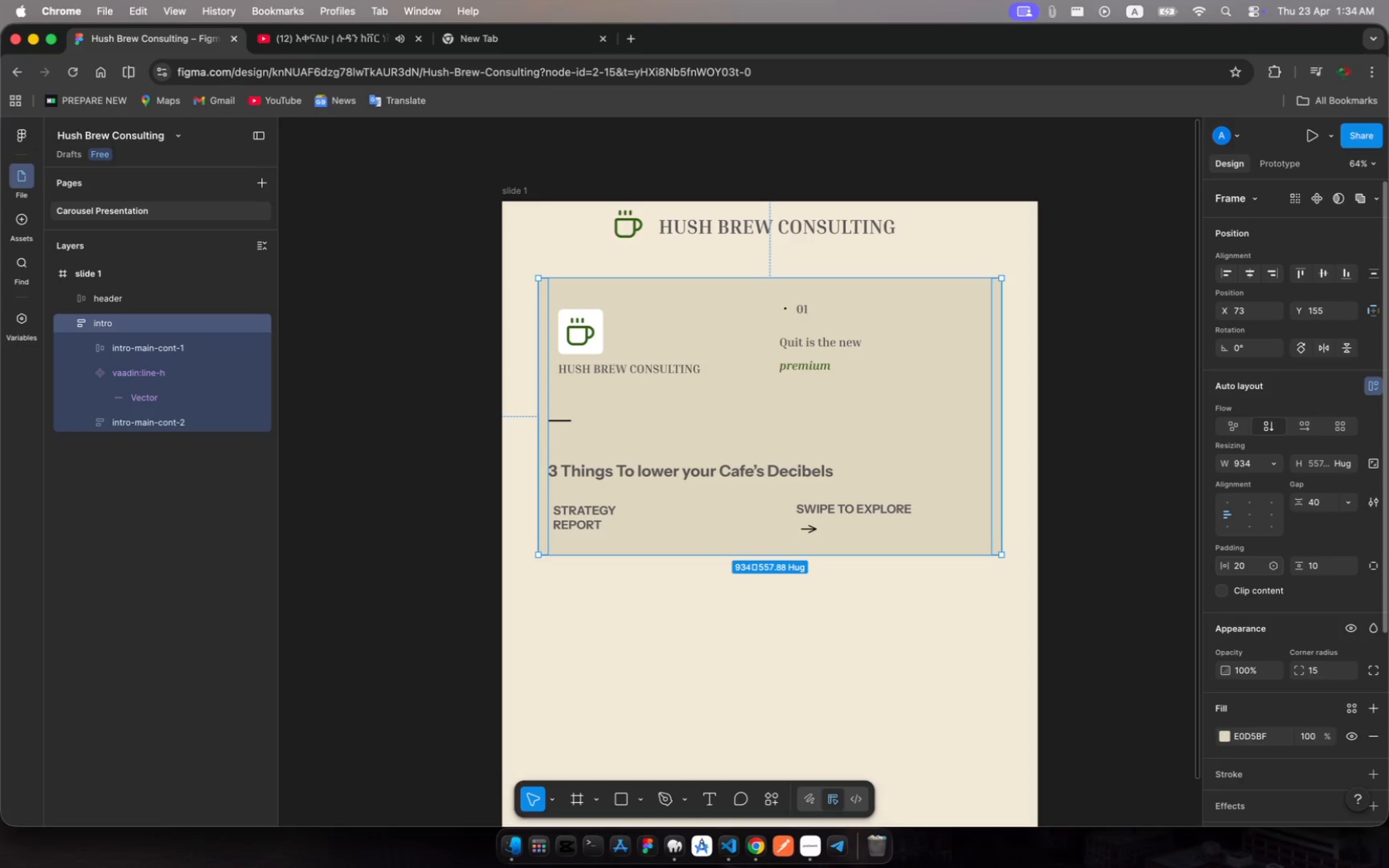 
left_click([1319, 502])
 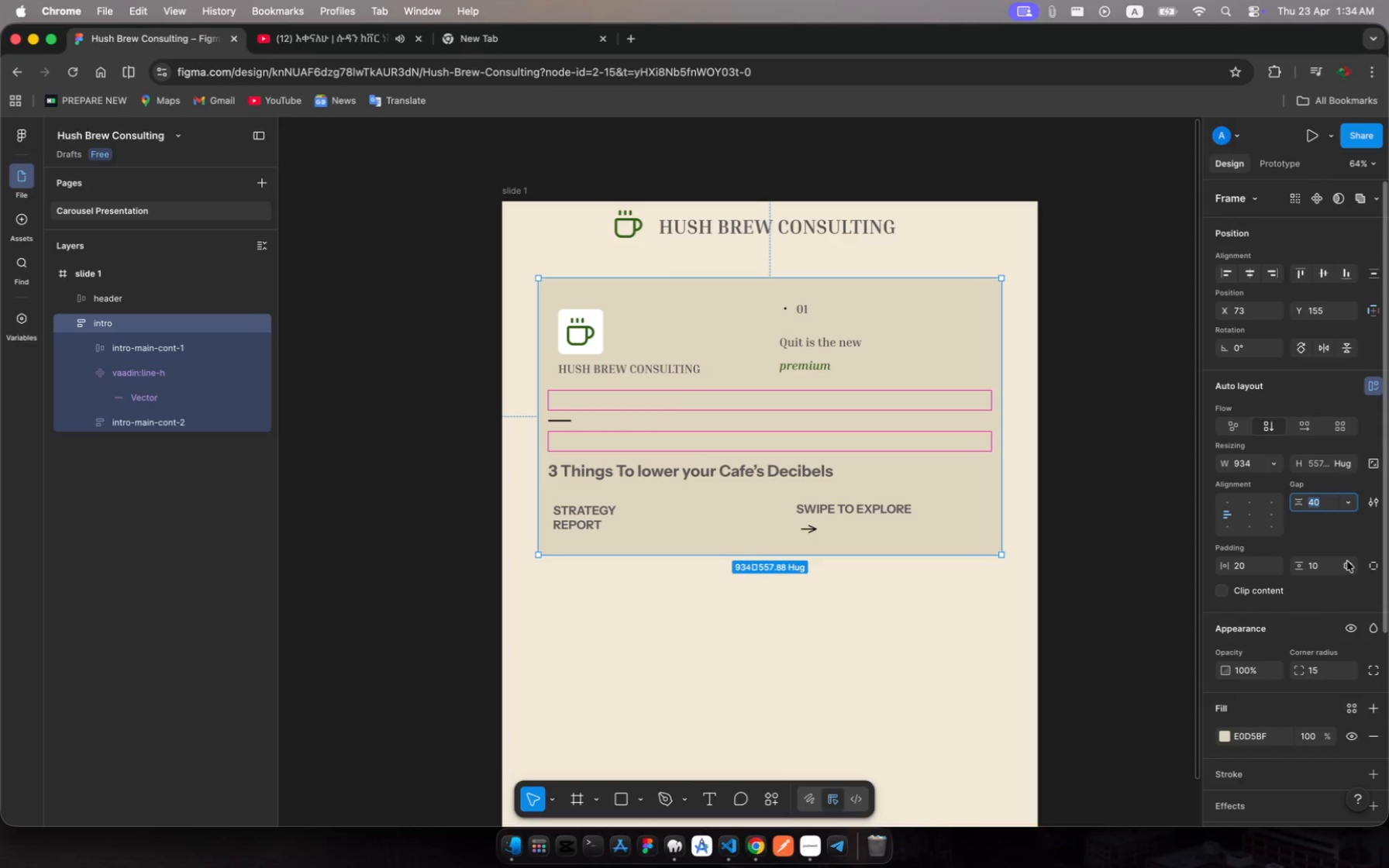 
type(20)
 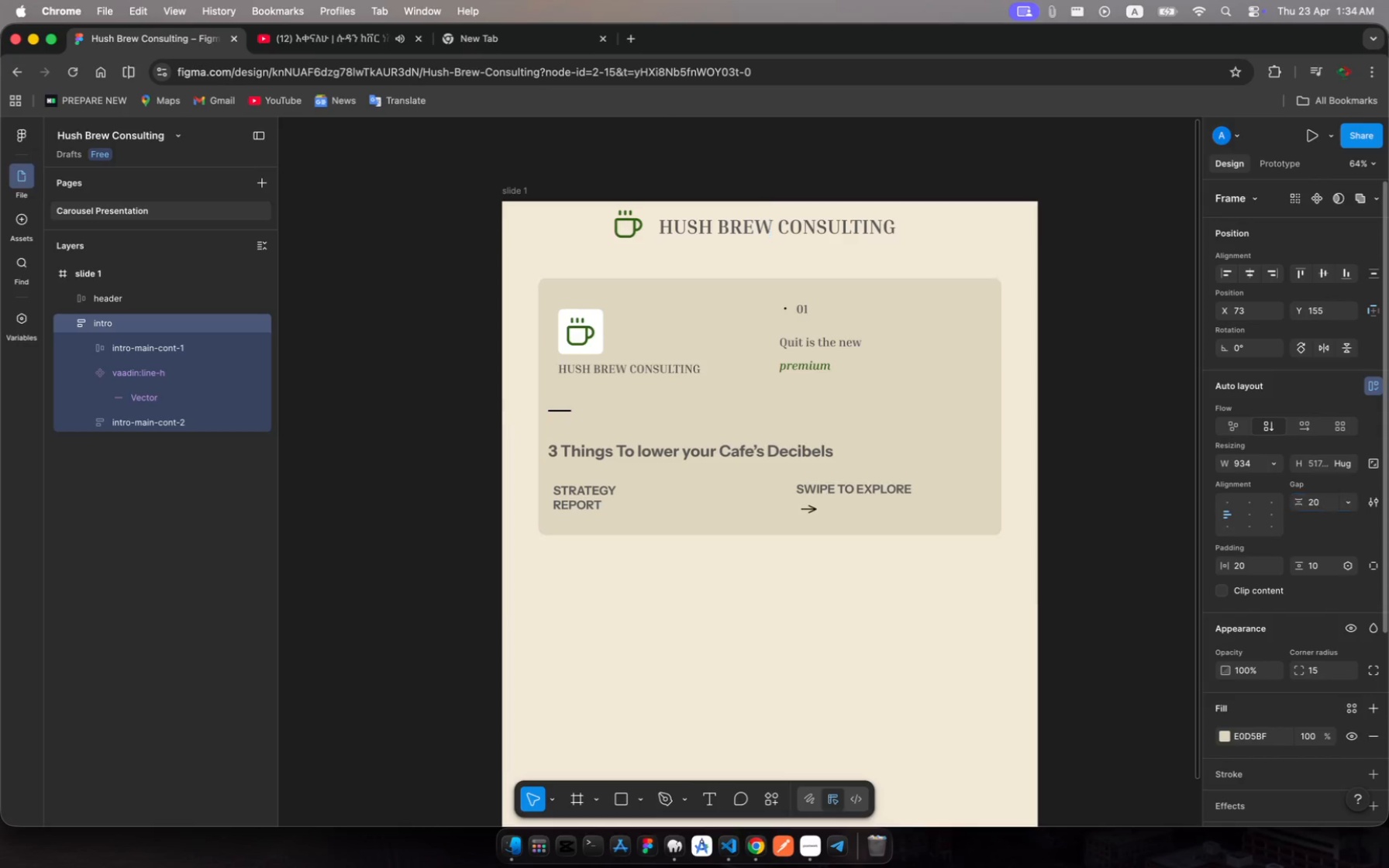 
key(Enter)
 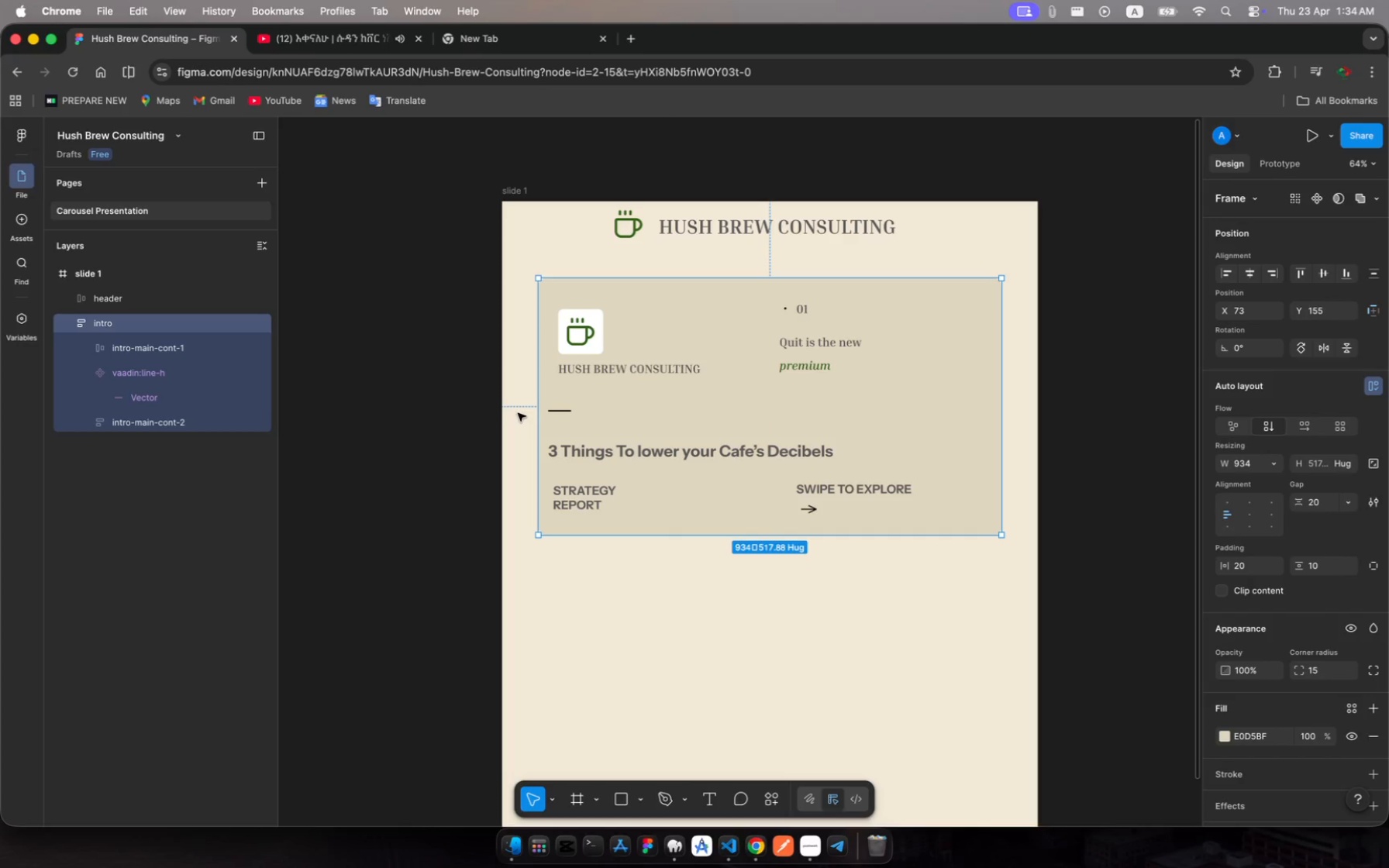 
left_click([166, 401])
 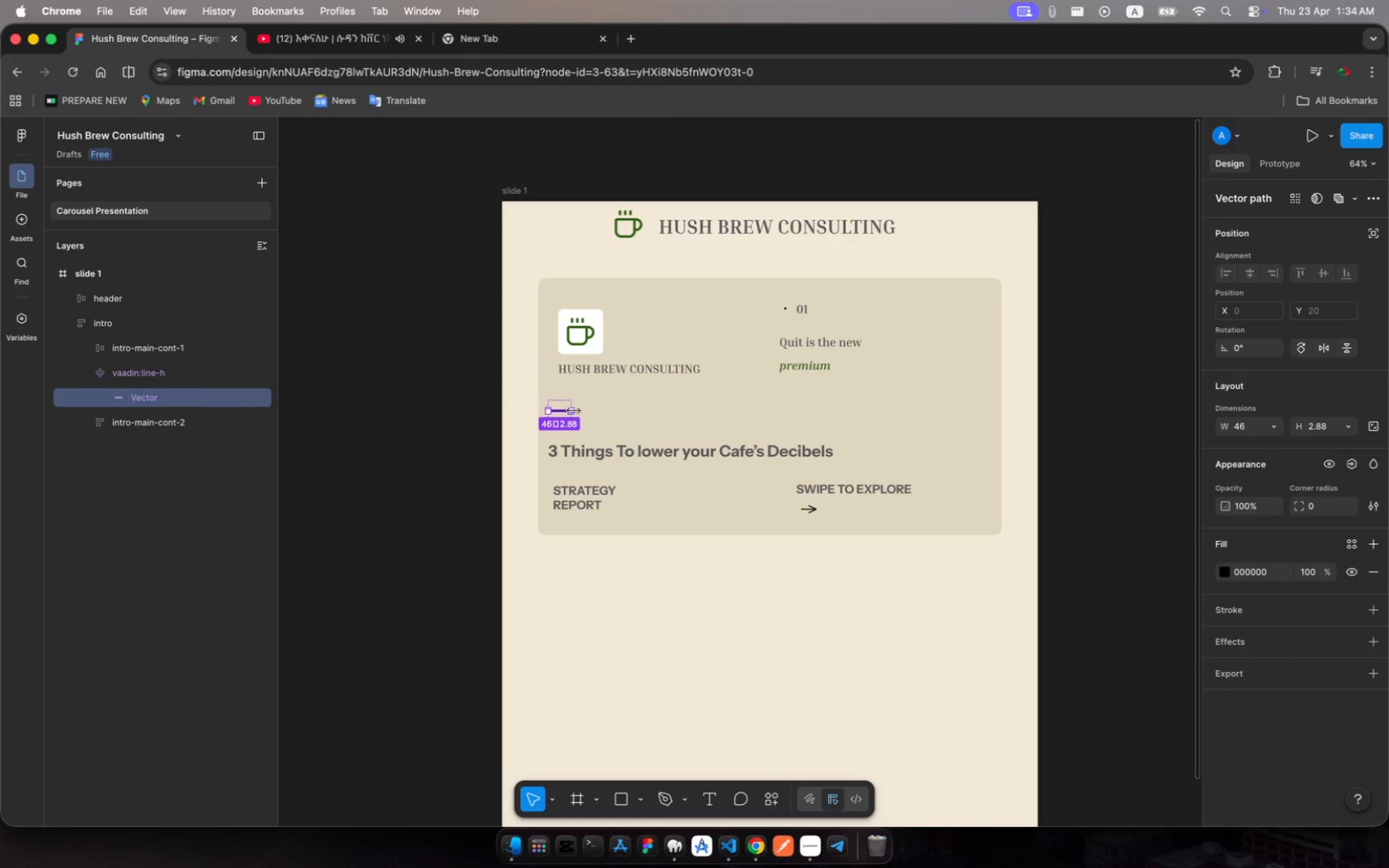 
left_click_drag(start_coordinate=[574, 411], to_coordinate=[667, 412])
 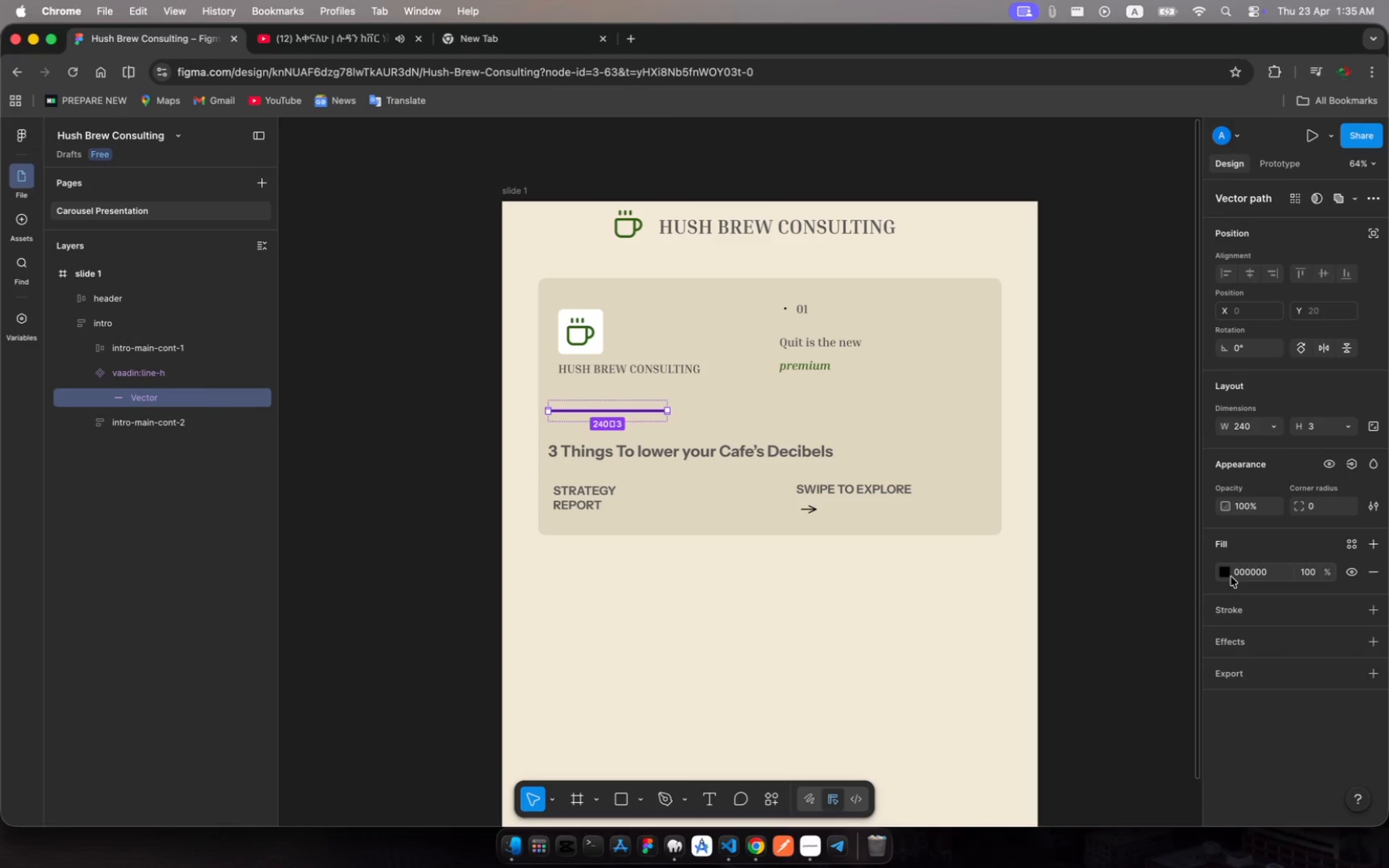 
left_click([1228, 570])
 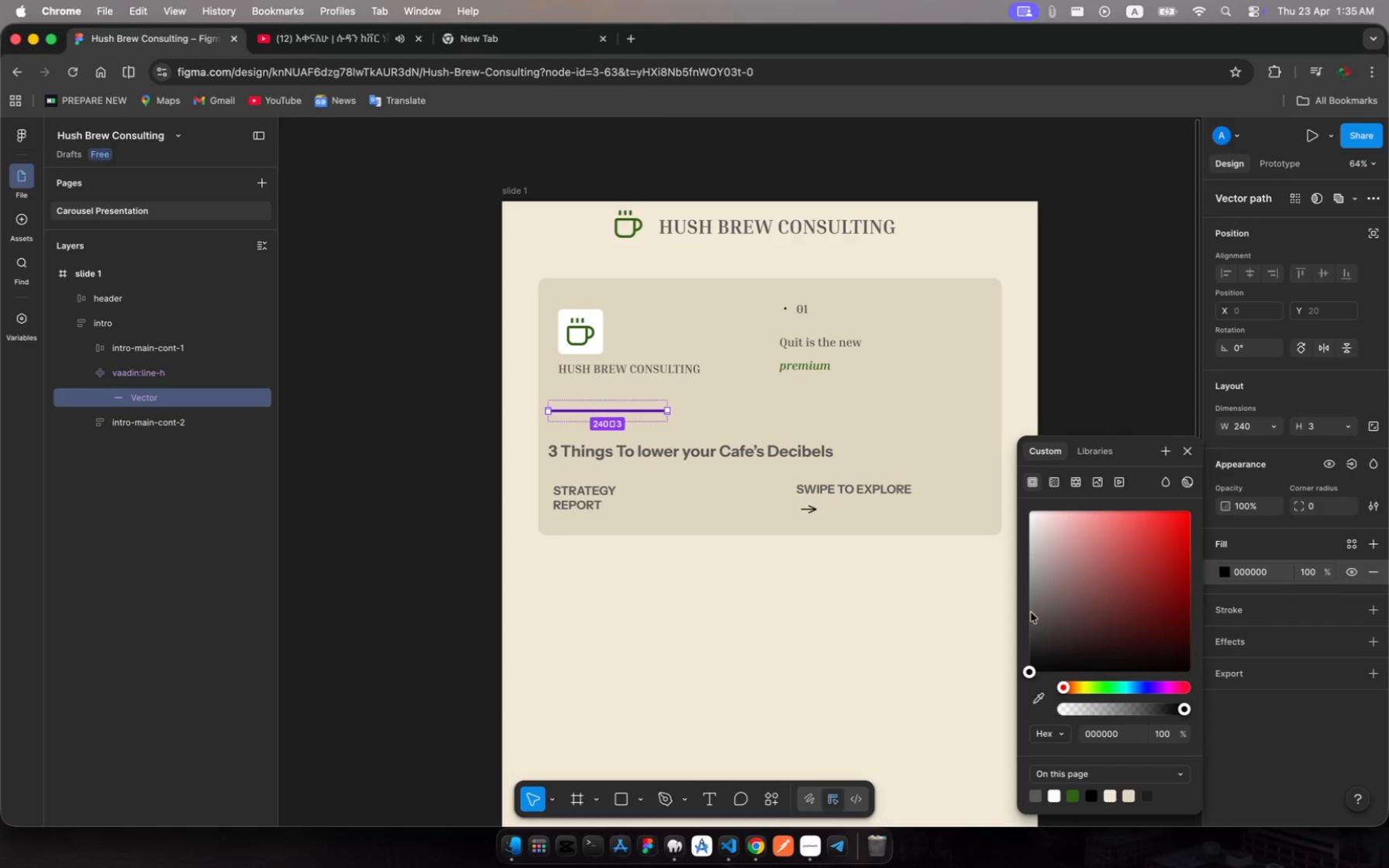 
left_click([1036, 598])
 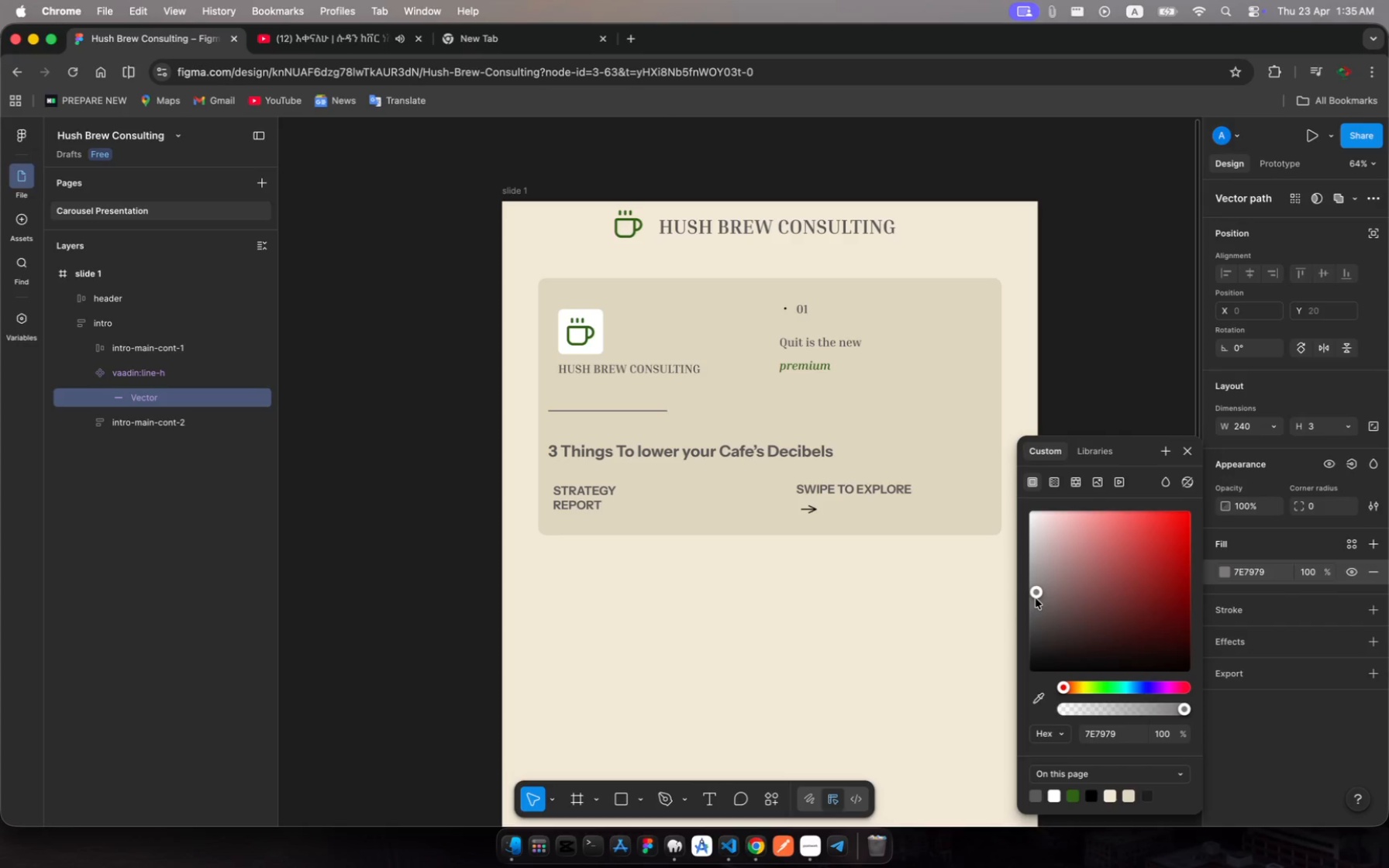 
left_click_drag(start_coordinate=[1036, 598], to_coordinate=[1024, 551])
 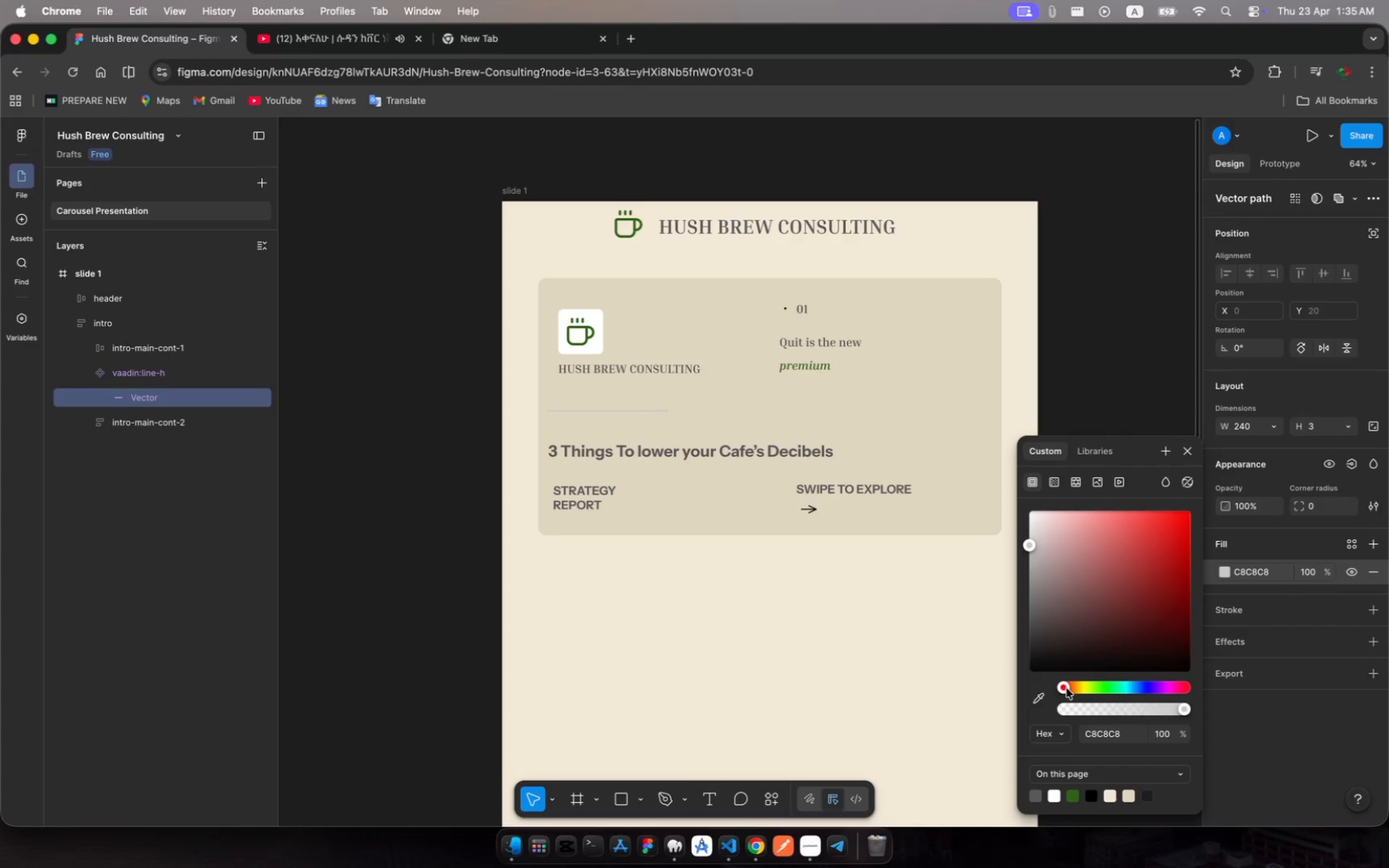 
left_click_drag(start_coordinate=[1067, 688], to_coordinate=[1085, 689])
 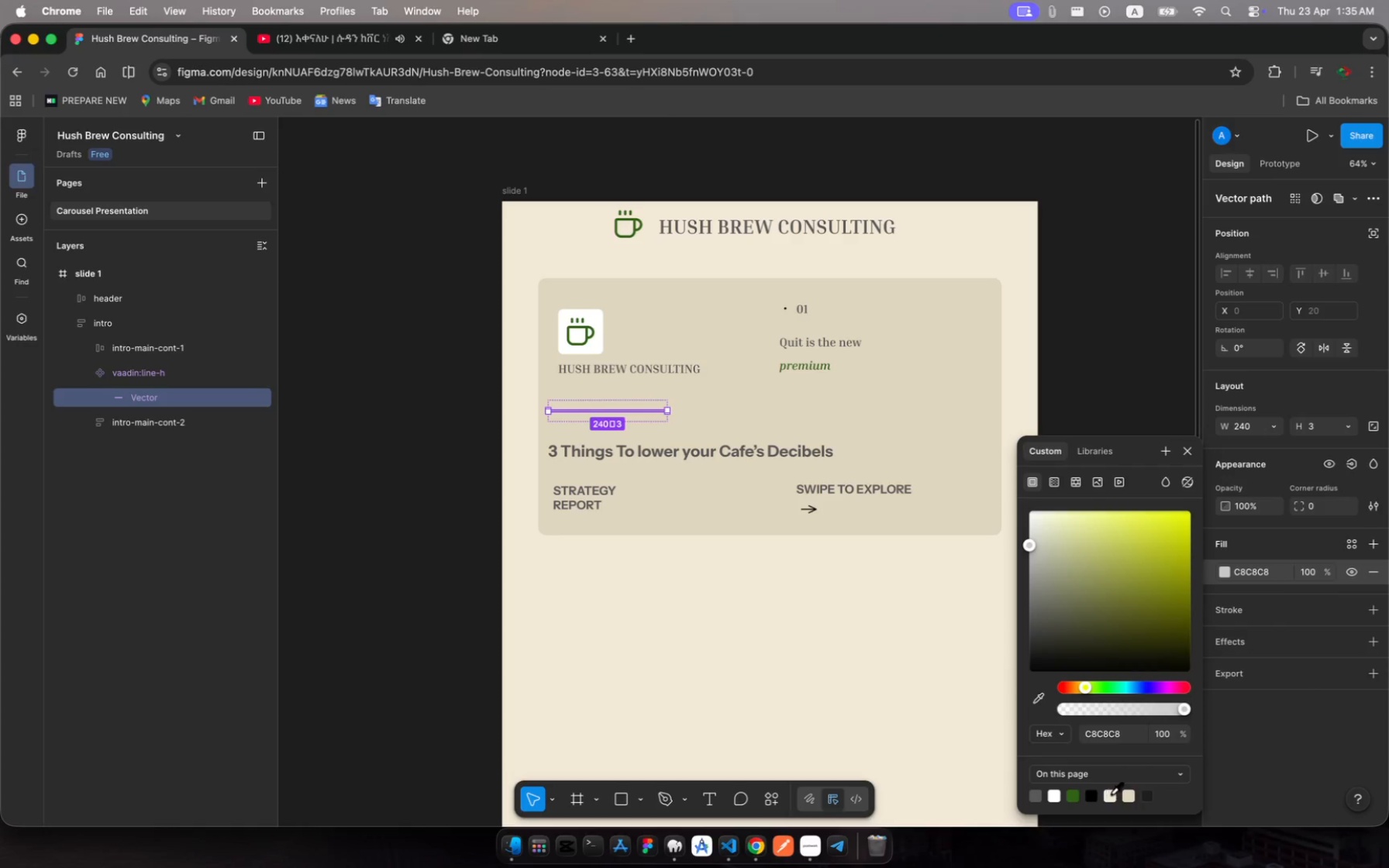 
left_click([1114, 797])
 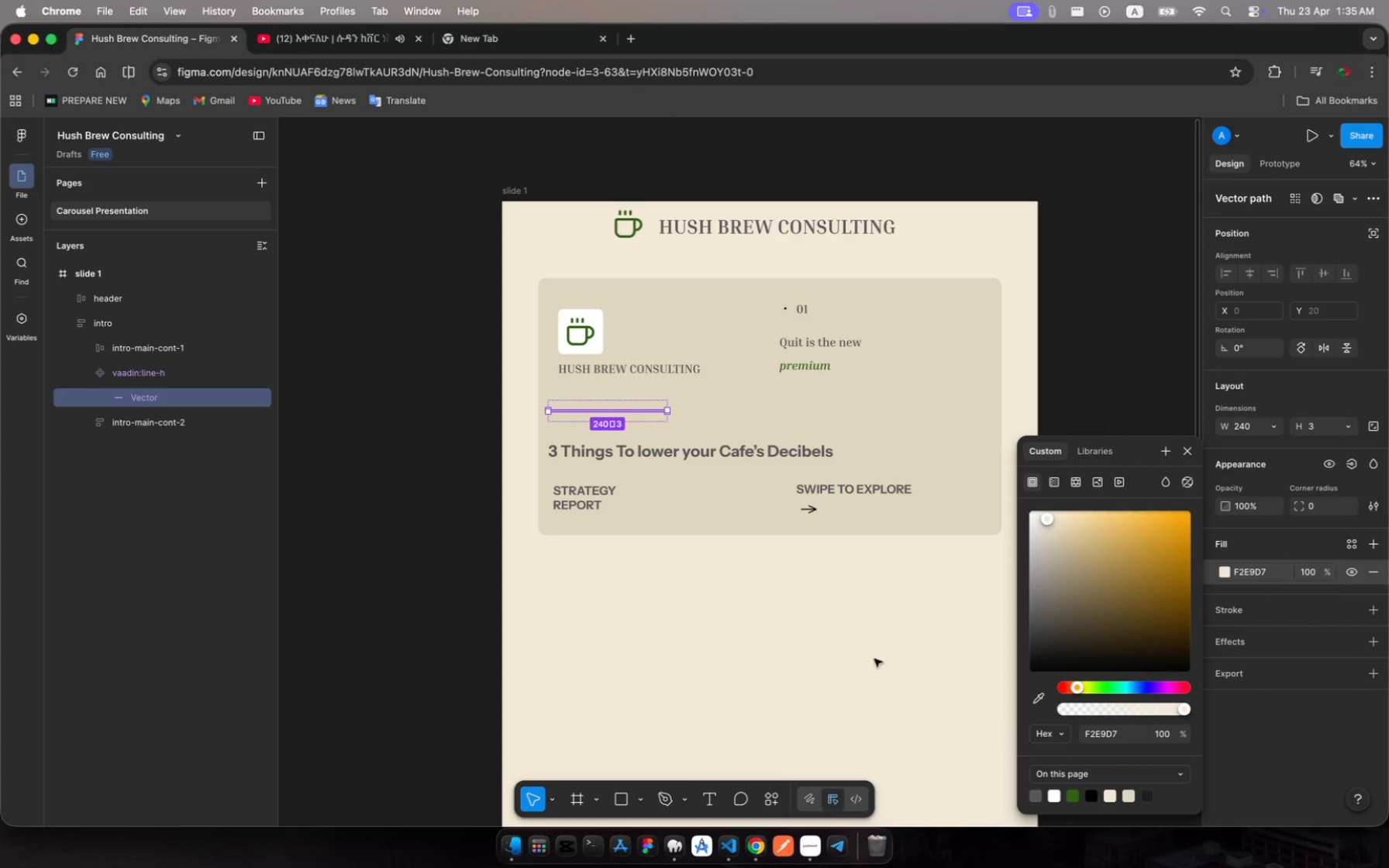 
left_click([789, 615])
 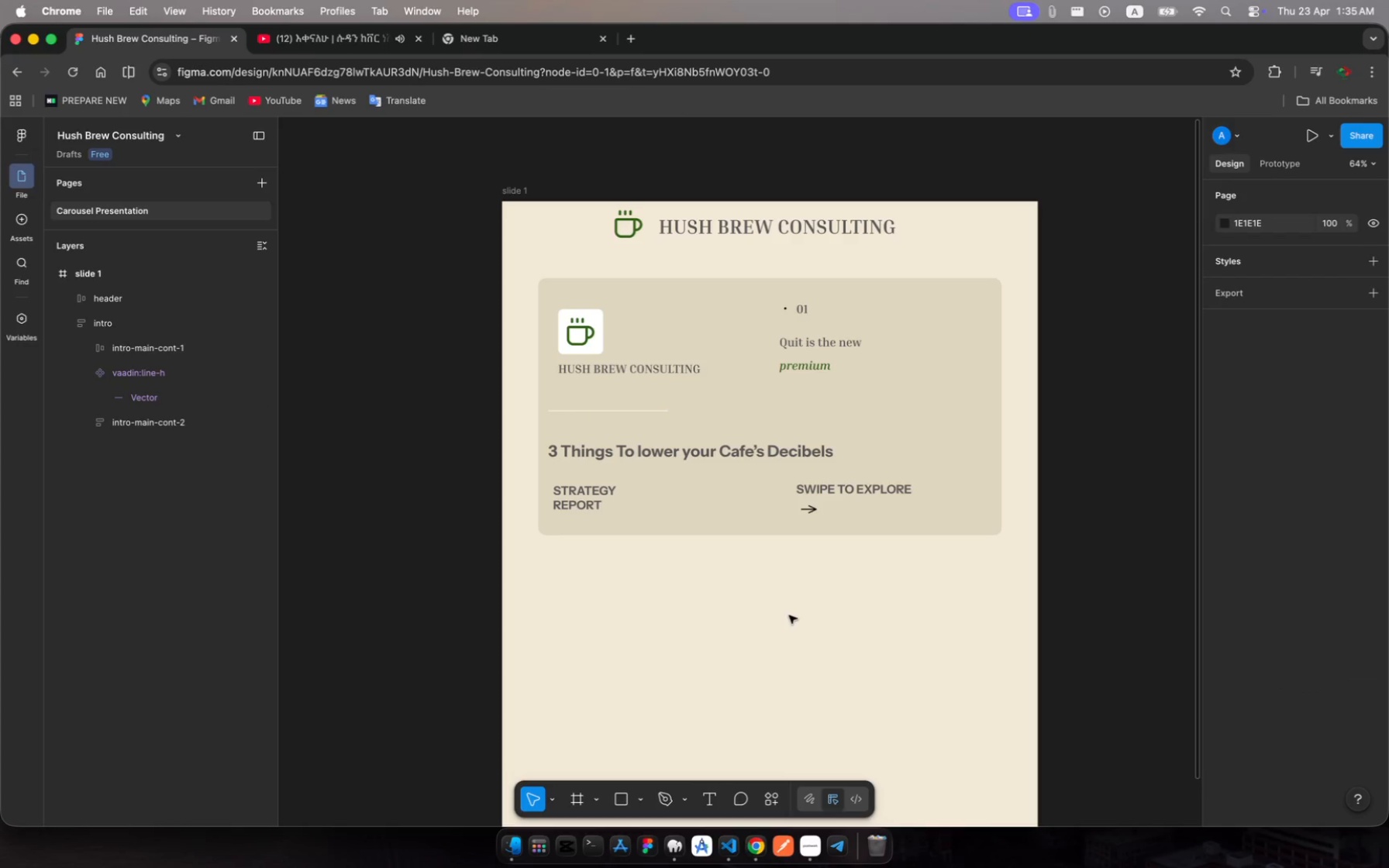 
scroll: coordinate [789, 615], scroll_direction: down, amount: 7.0
 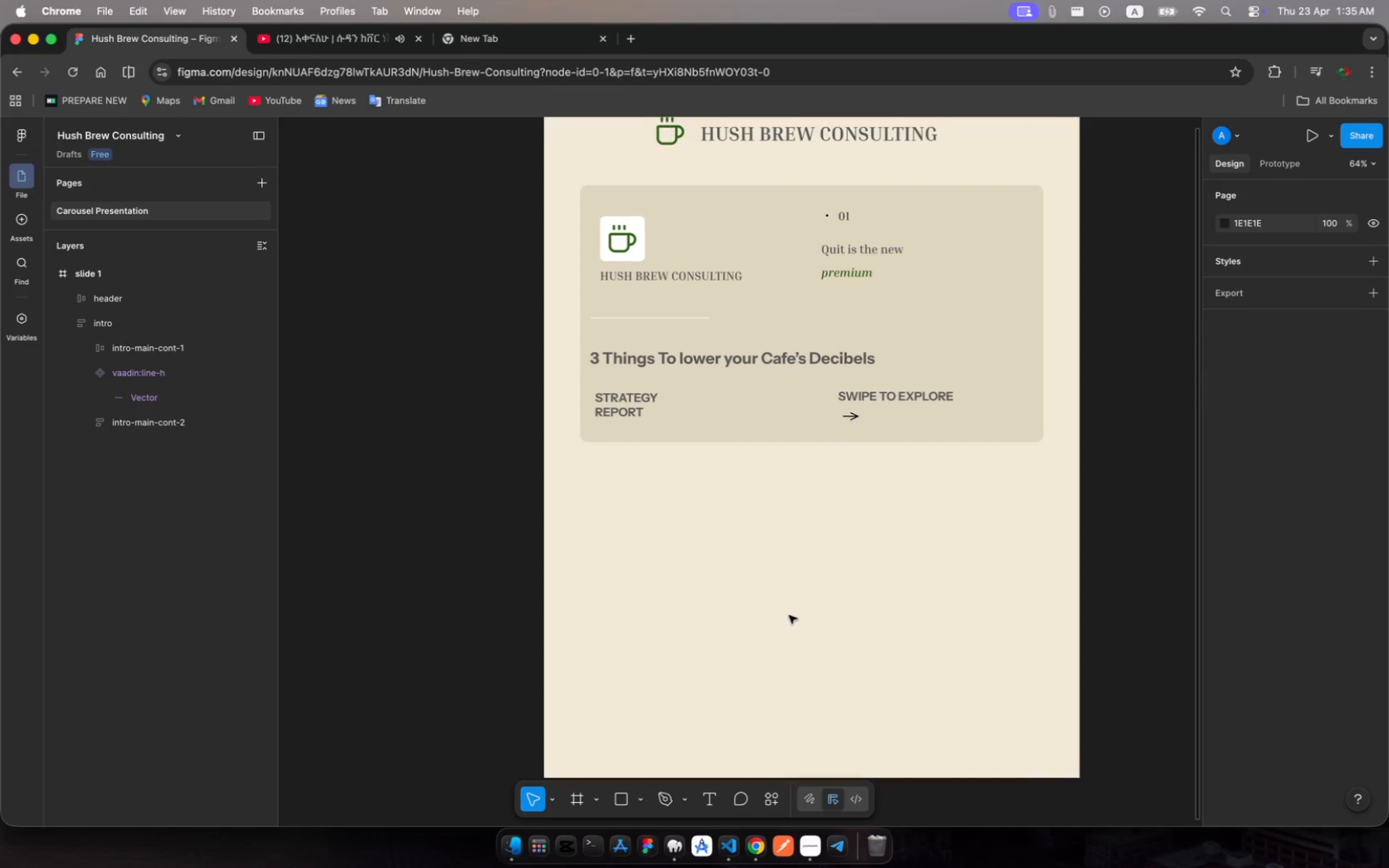 
scroll: coordinate [789, 615], scroll_direction: up, amount: 3.0
 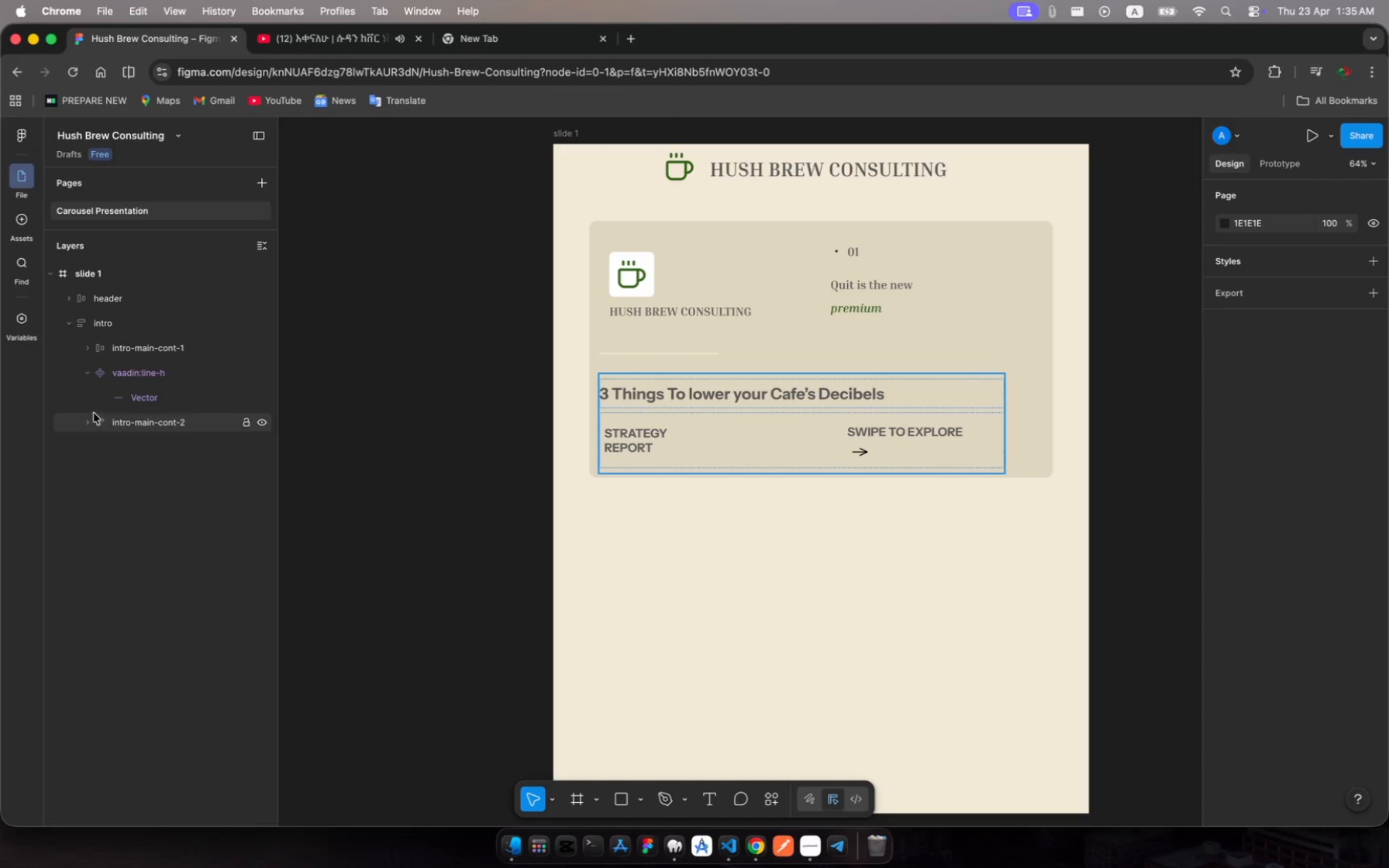 
left_click([91, 375])
 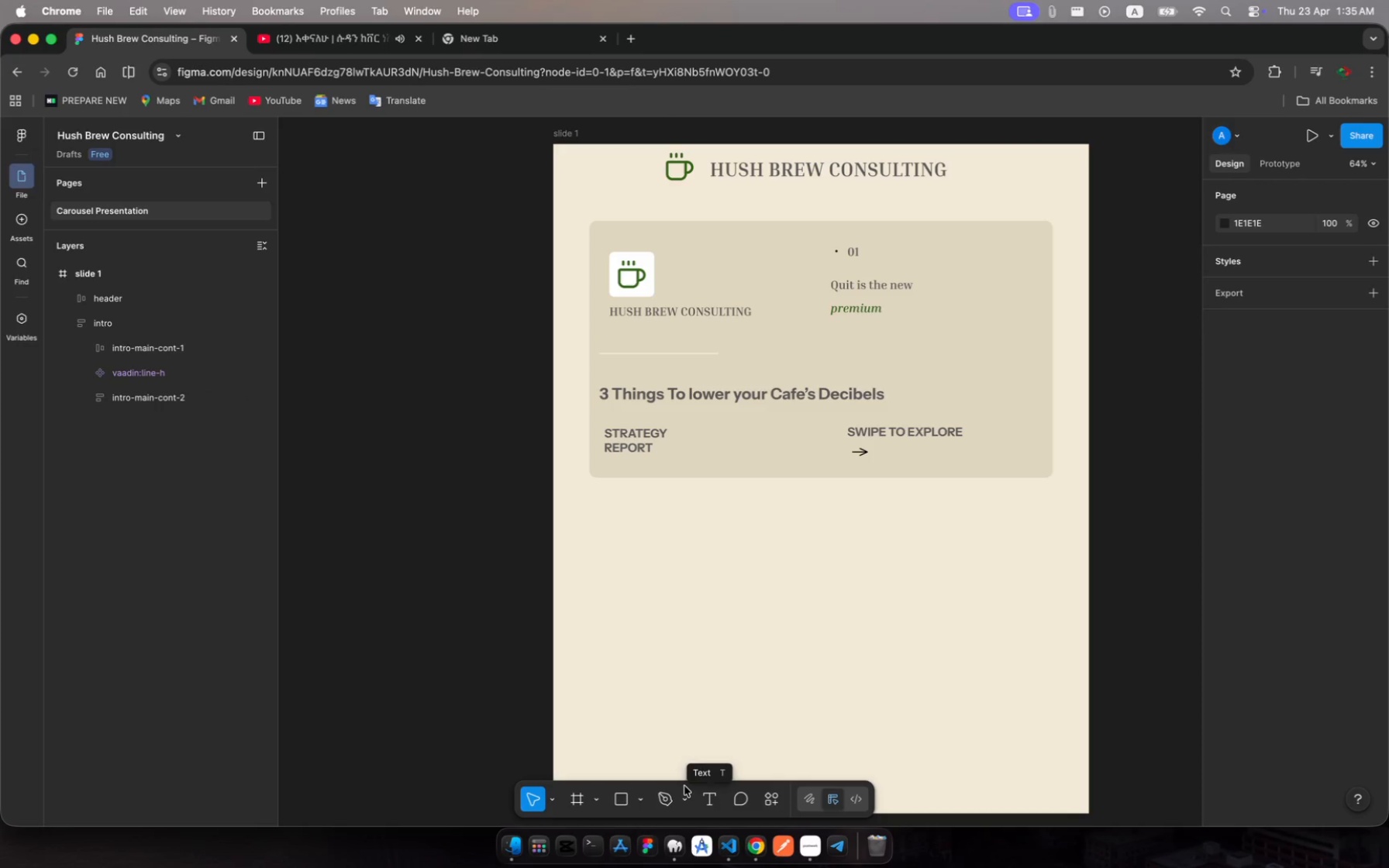 
left_click([768, 801])
 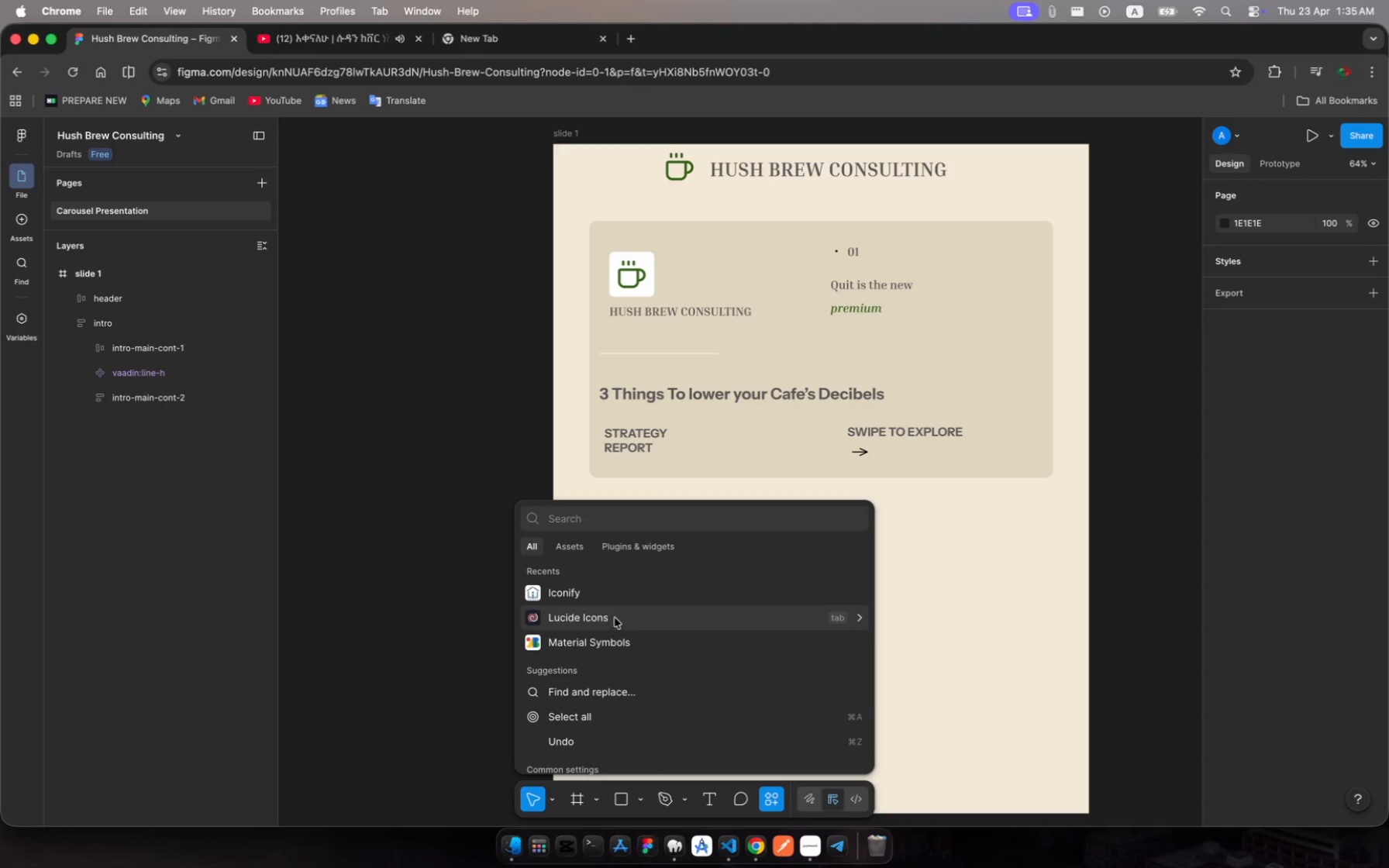 
left_click([610, 597])
 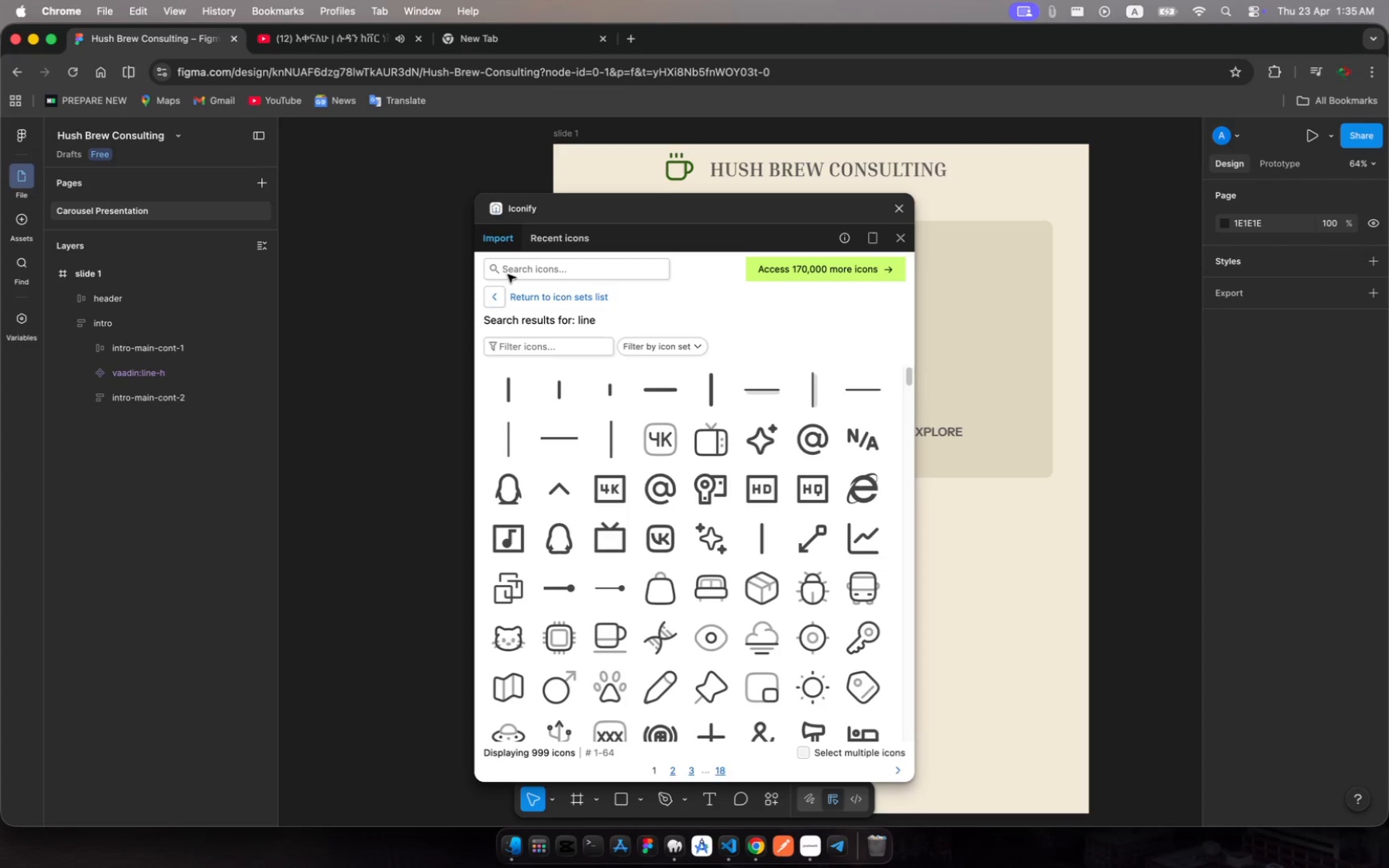 
left_click([534, 268])
 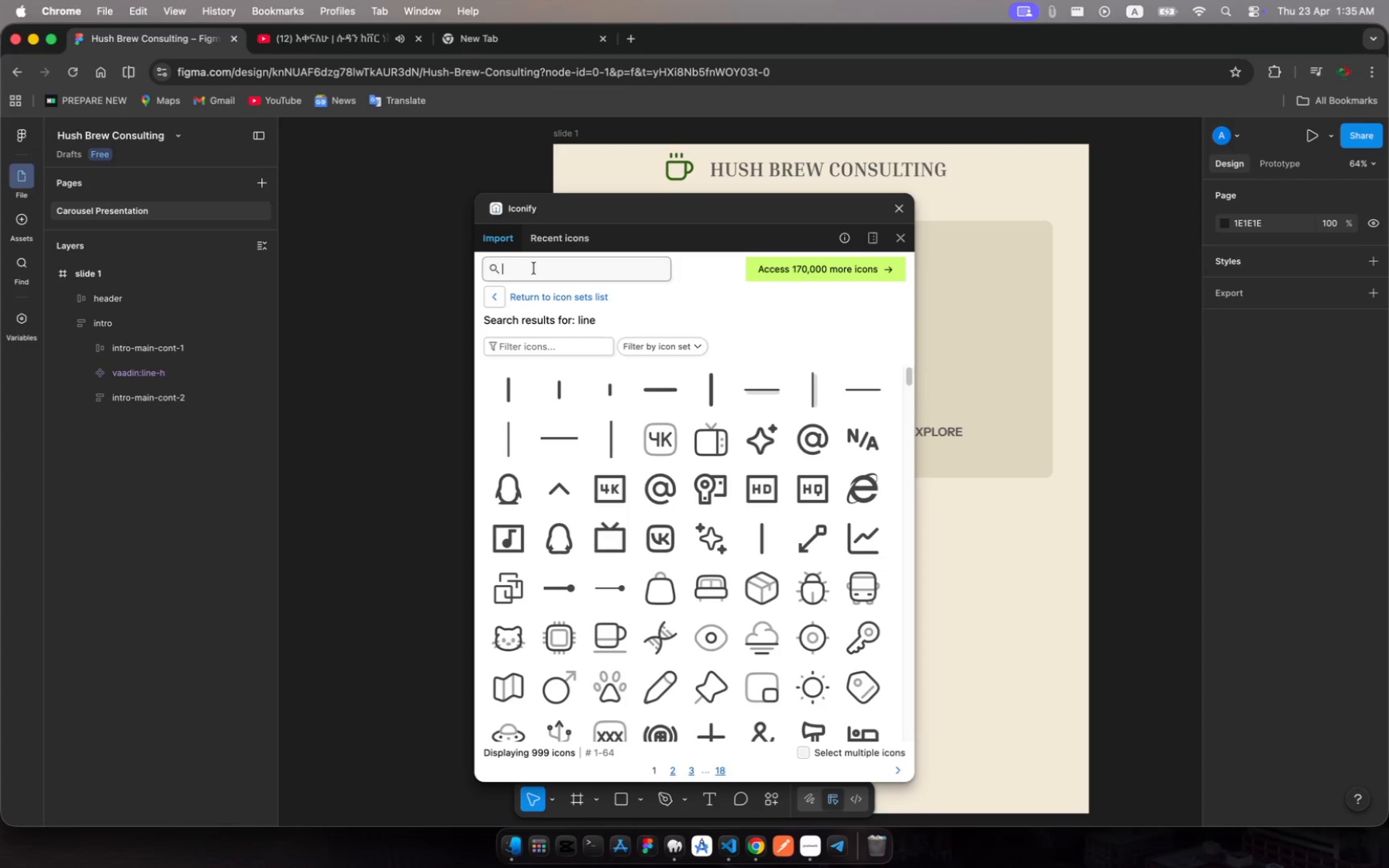 
type(dots)
 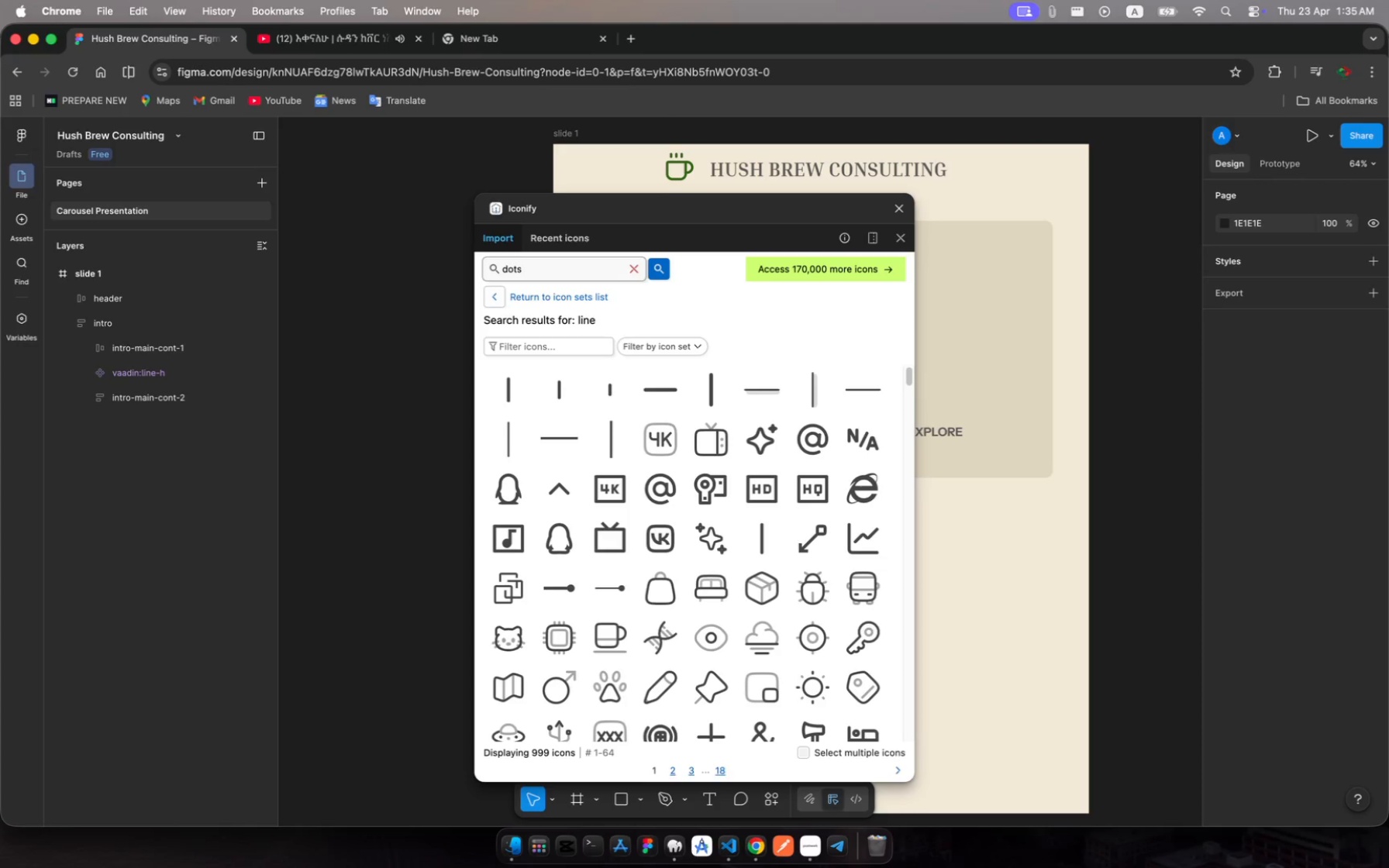 
key(Enter)
 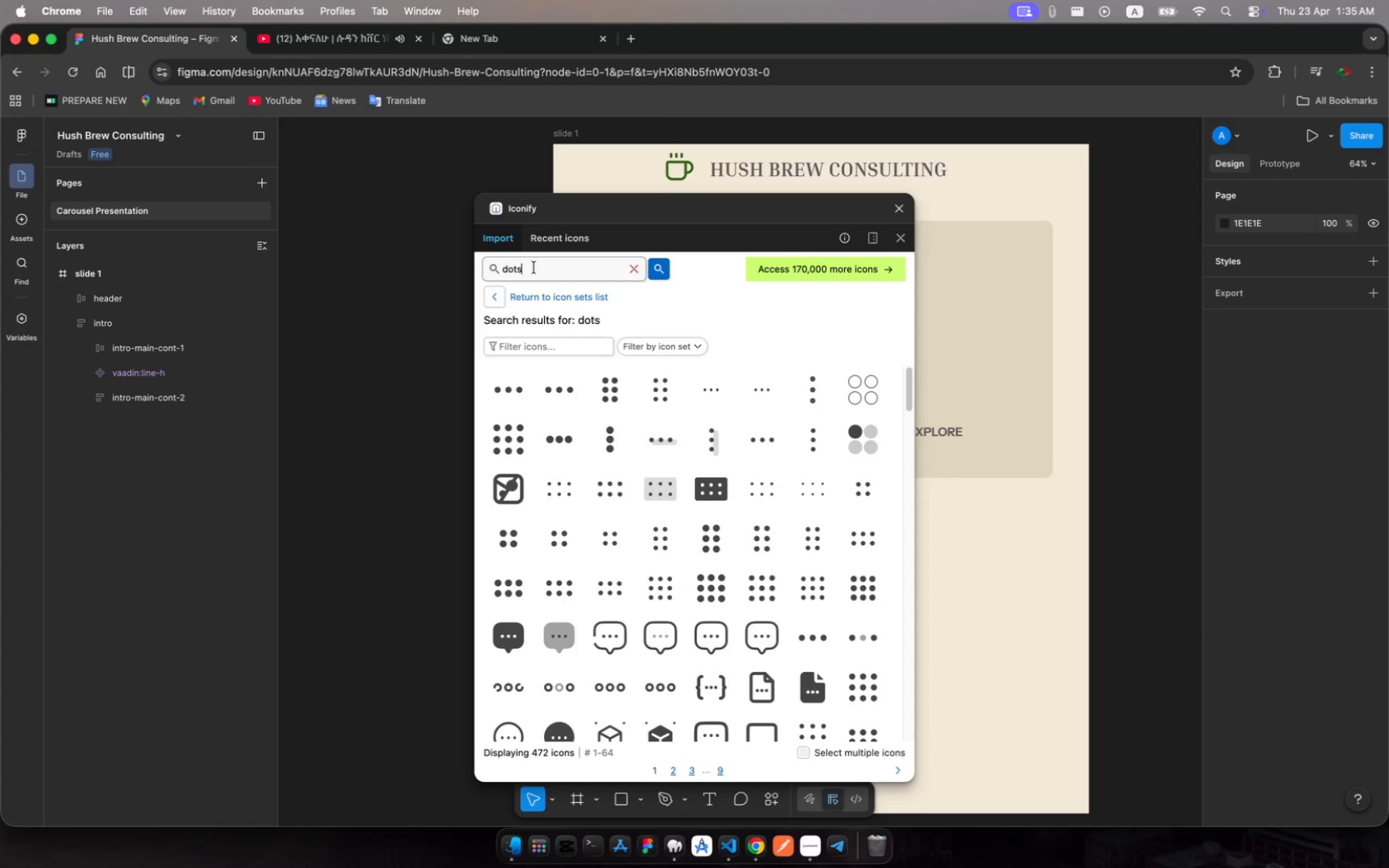 
wait(8.14)
 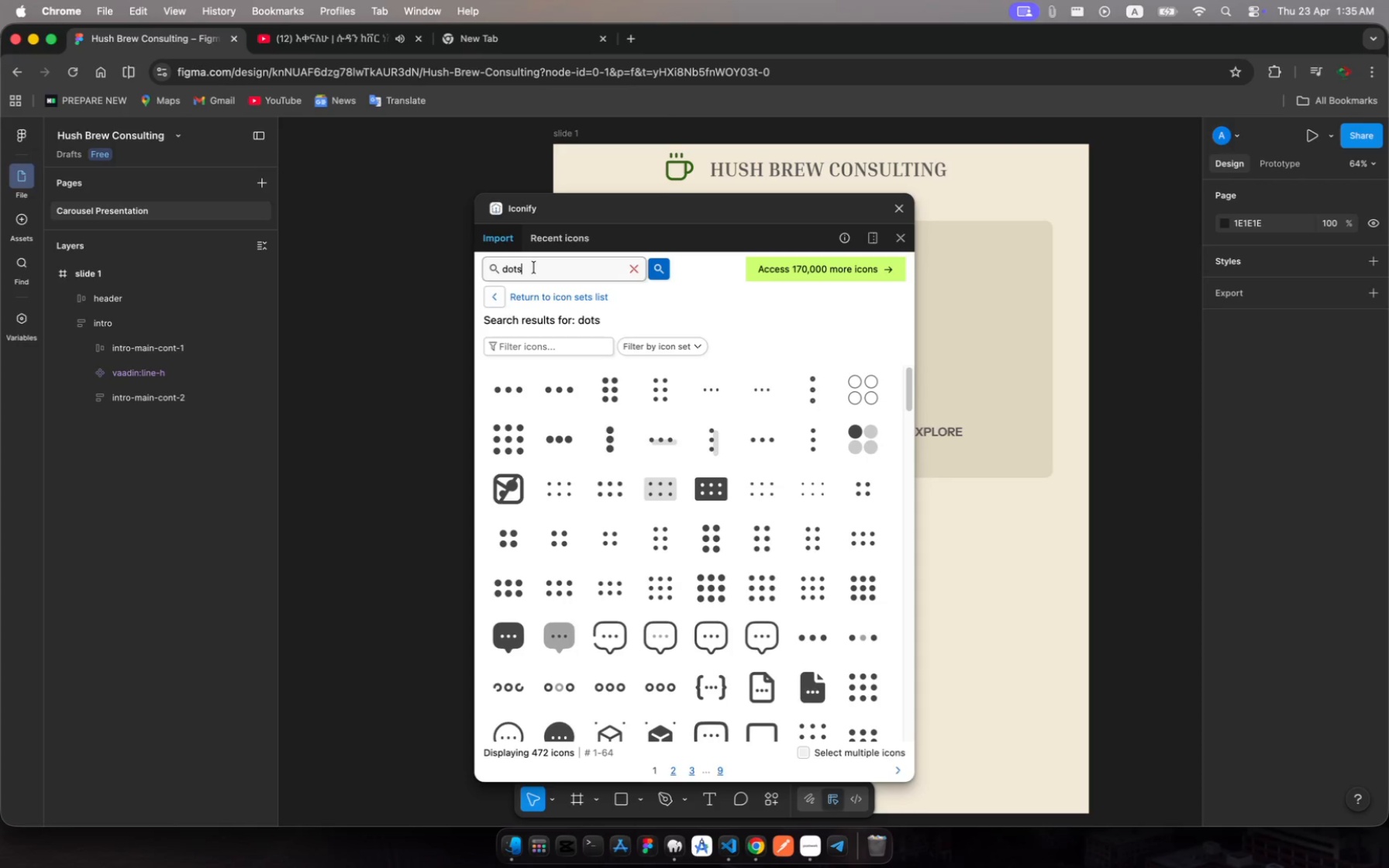 
scroll: coordinate [653, 656], scroll_direction: down, amount: 33.0
 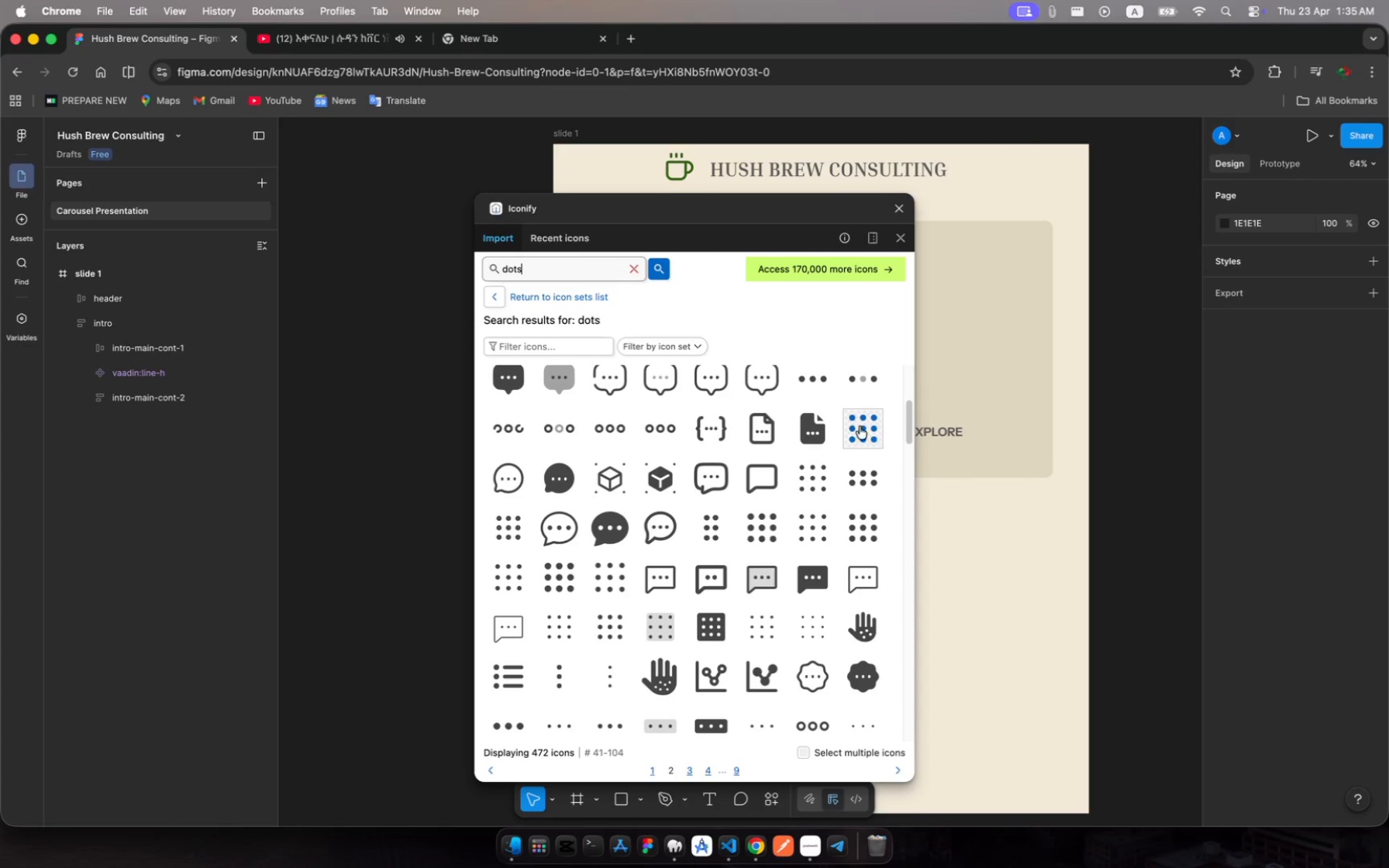 
scroll: coordinate [845, 439], scroll_direction: up, amount: 12.0
 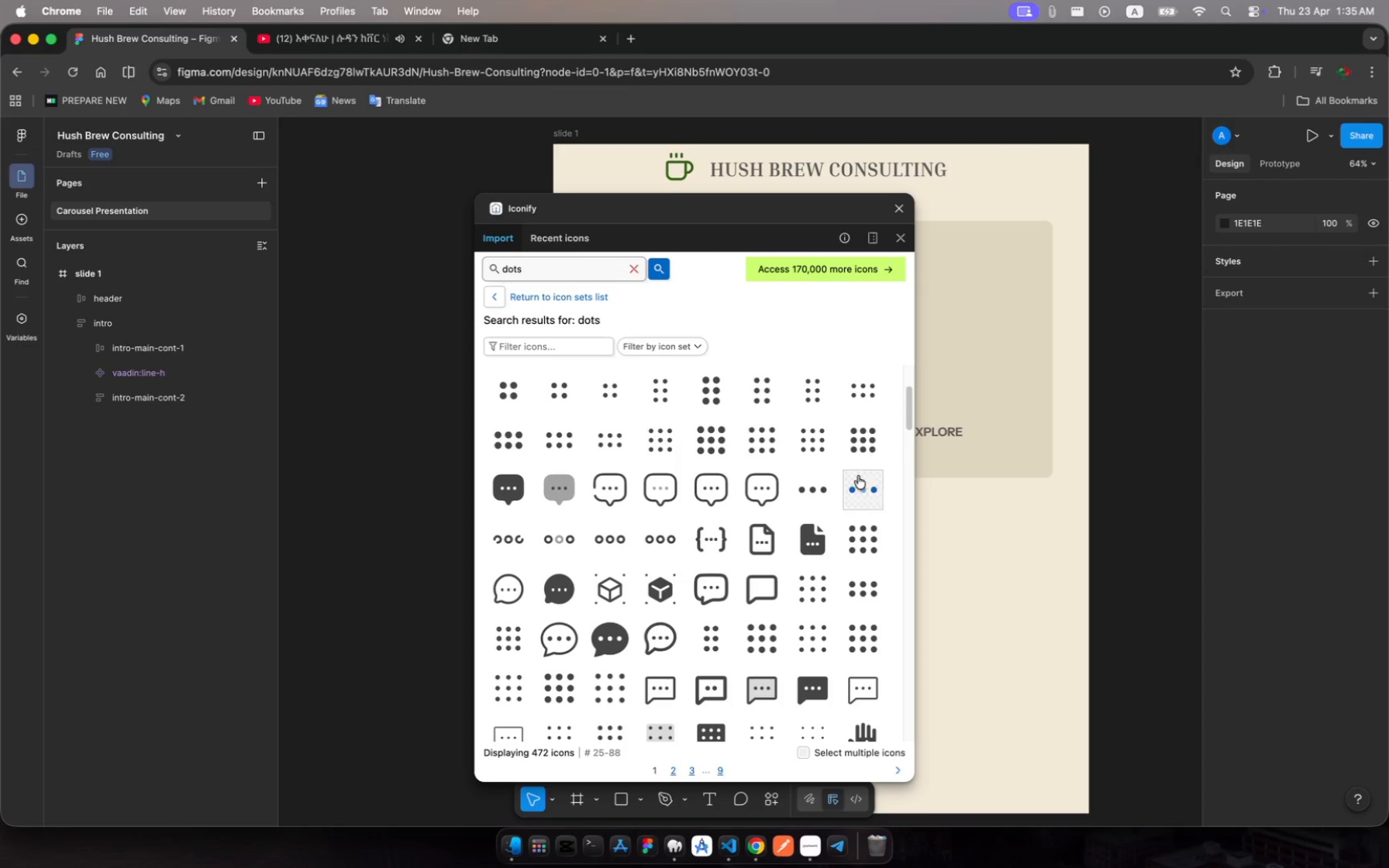 
left_click([860, 480])
 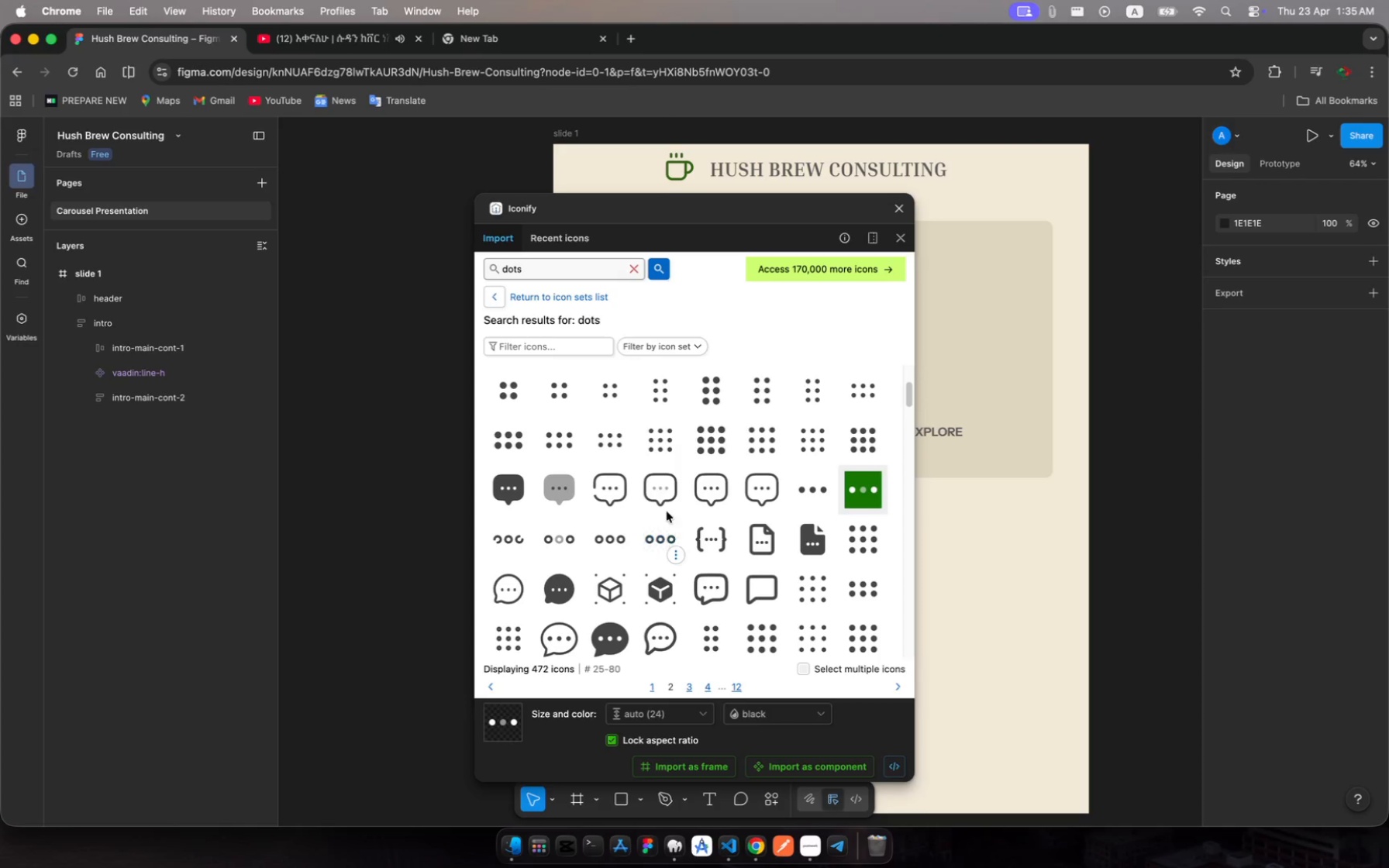 
scroll: coordinate [656, 499], scroll_direction: down, amount: 6.0
 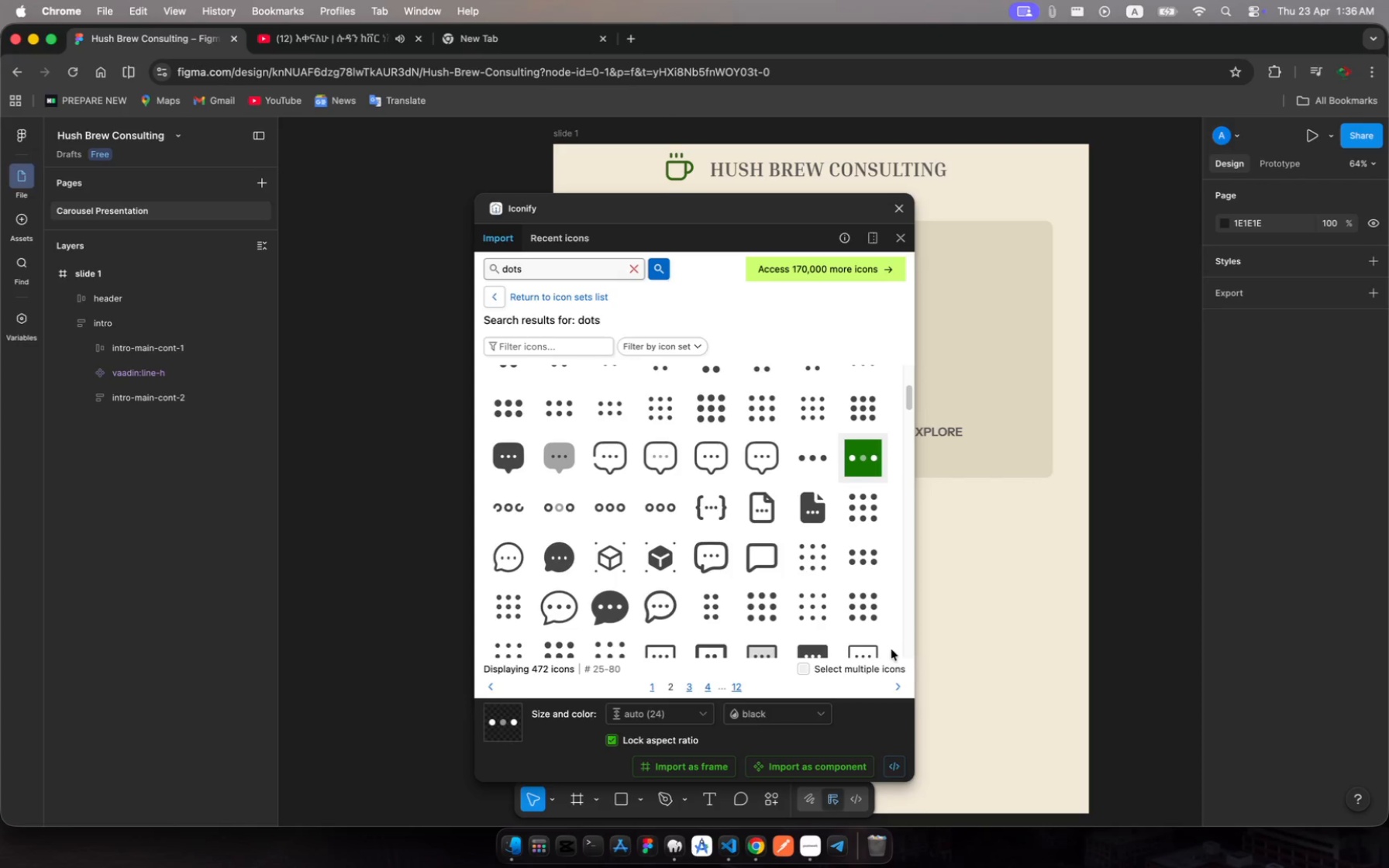 
wait(8.82)
 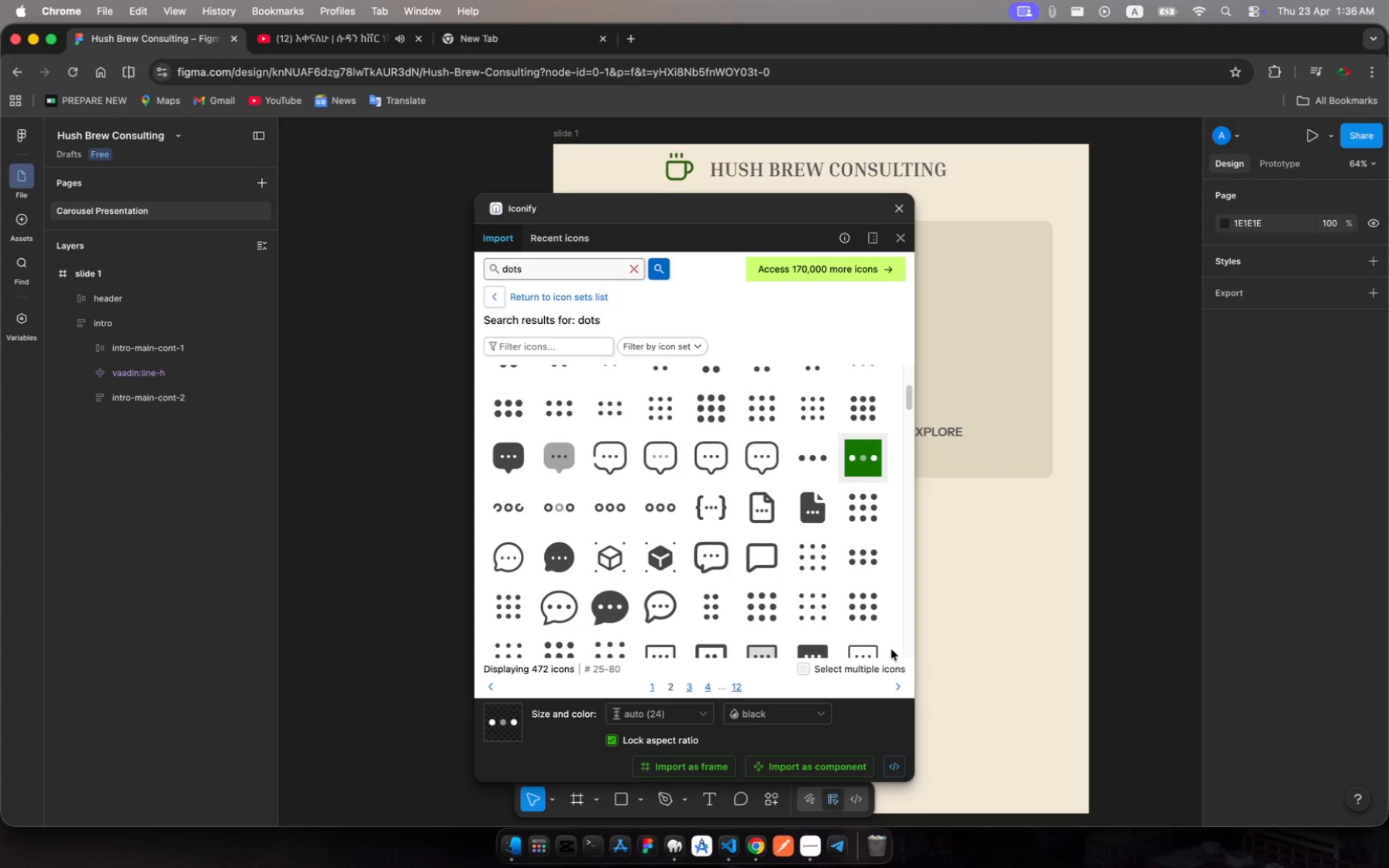 
left_click([899, 213])
 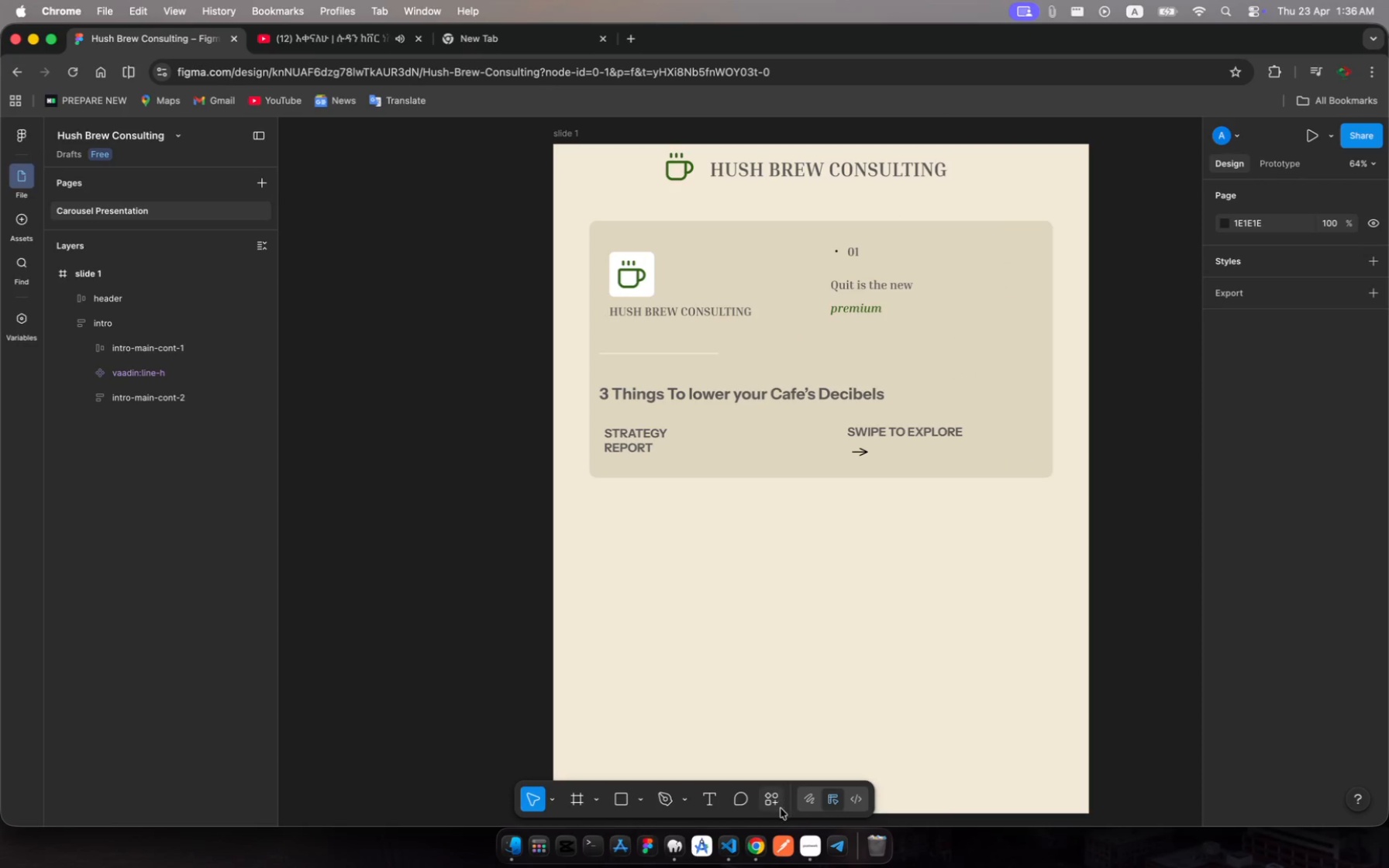 
left_click([763, 799])
 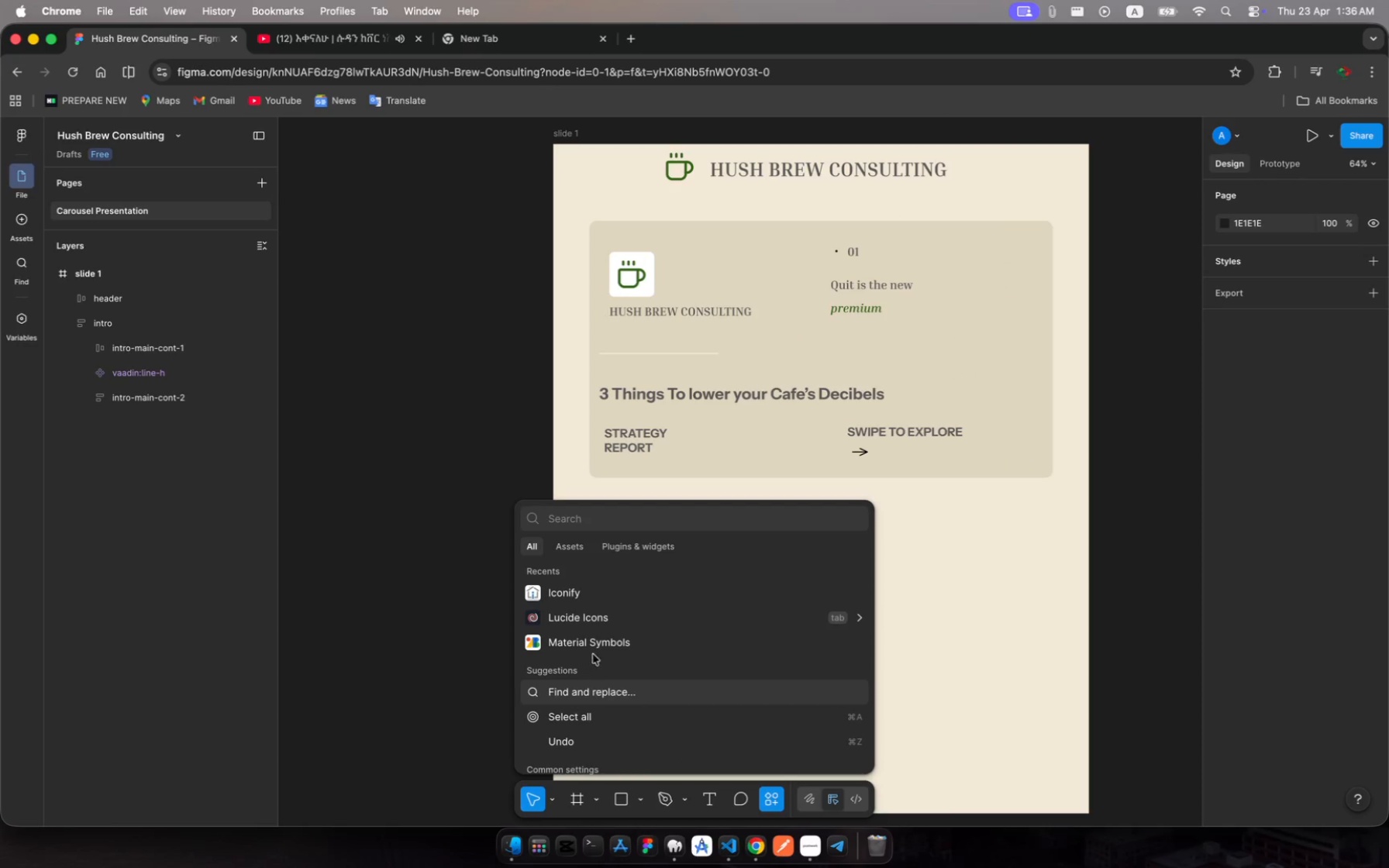 
left_click([598, 644])
 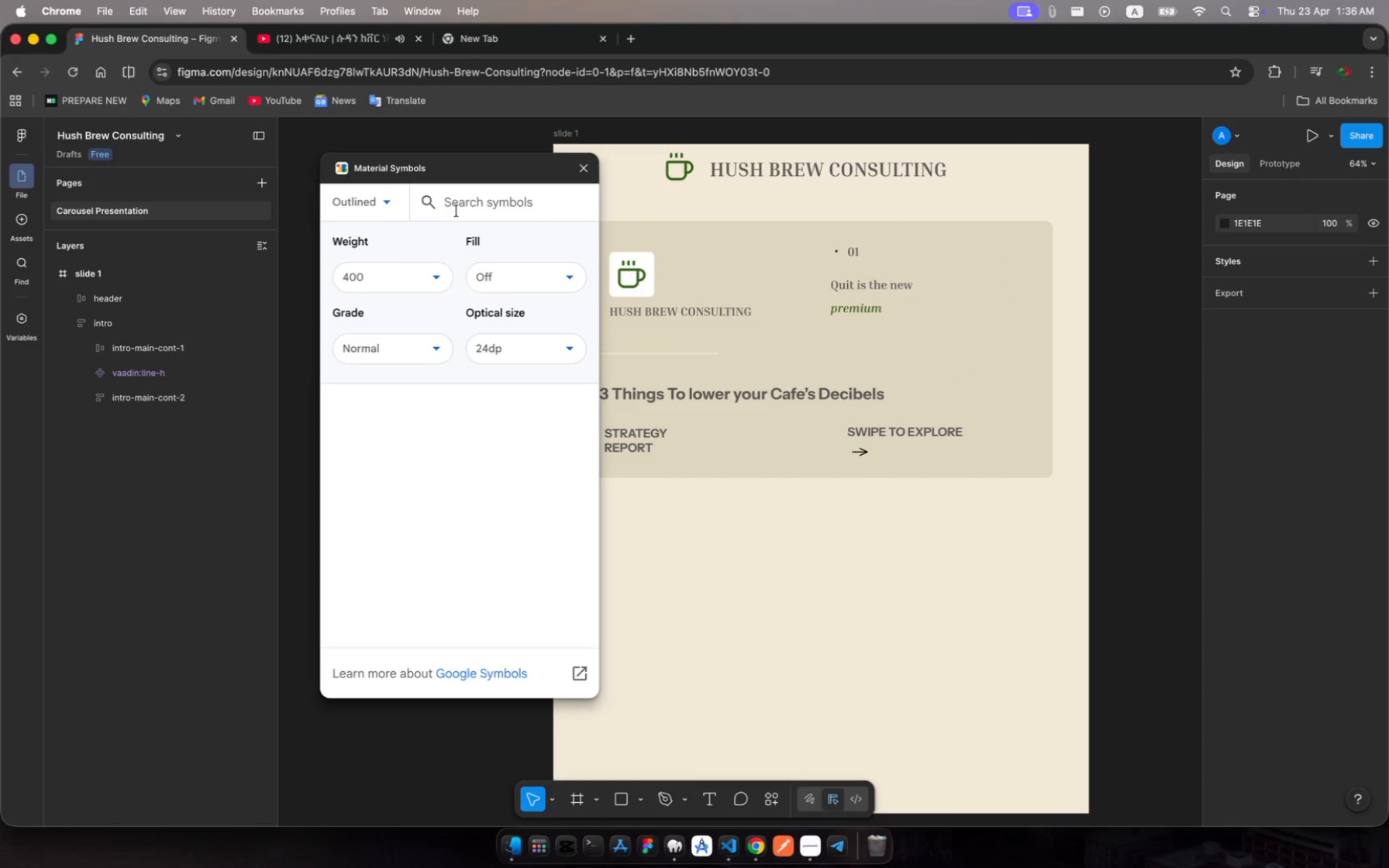 
left_click([460, 205])
 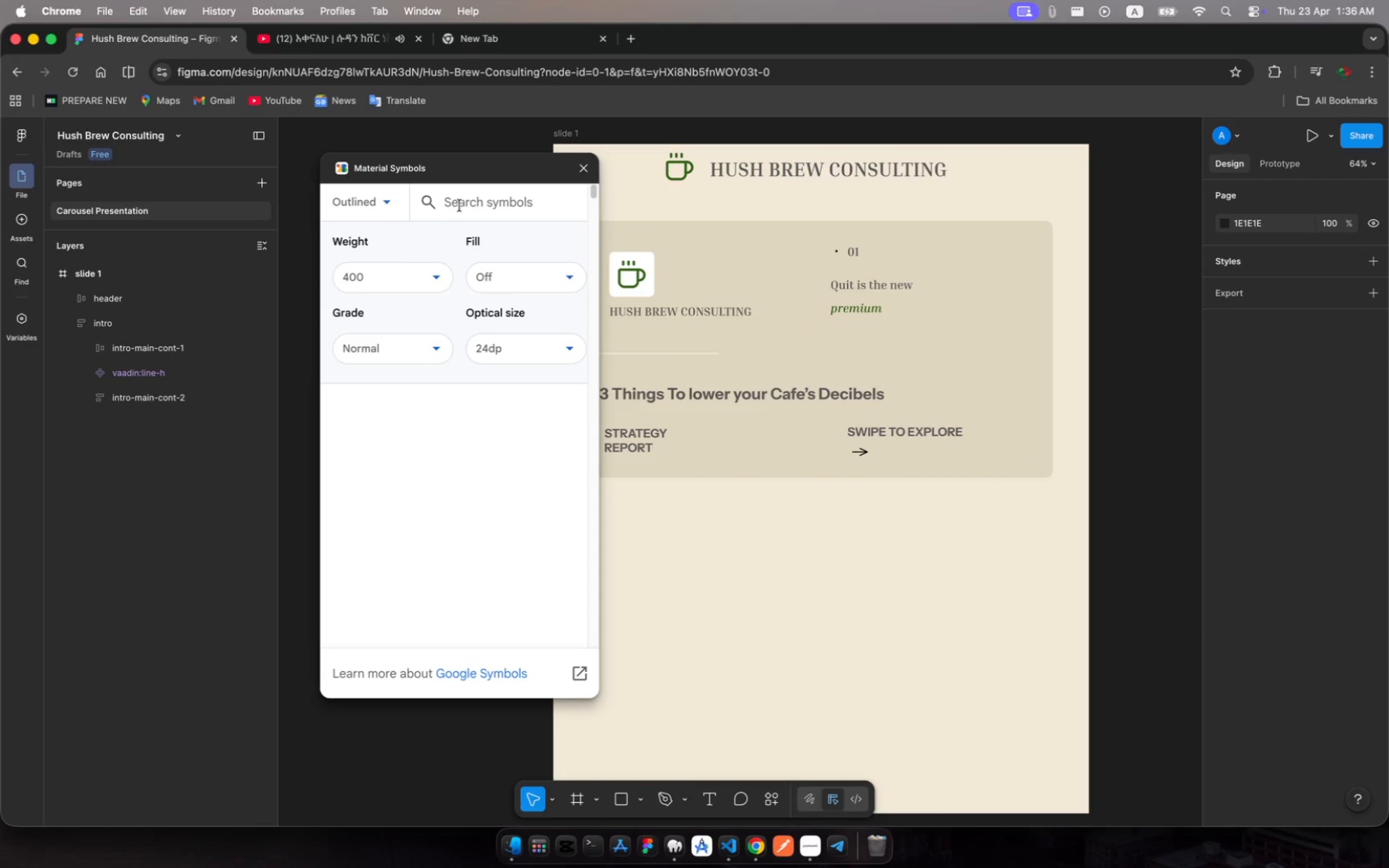 
type(dot)
 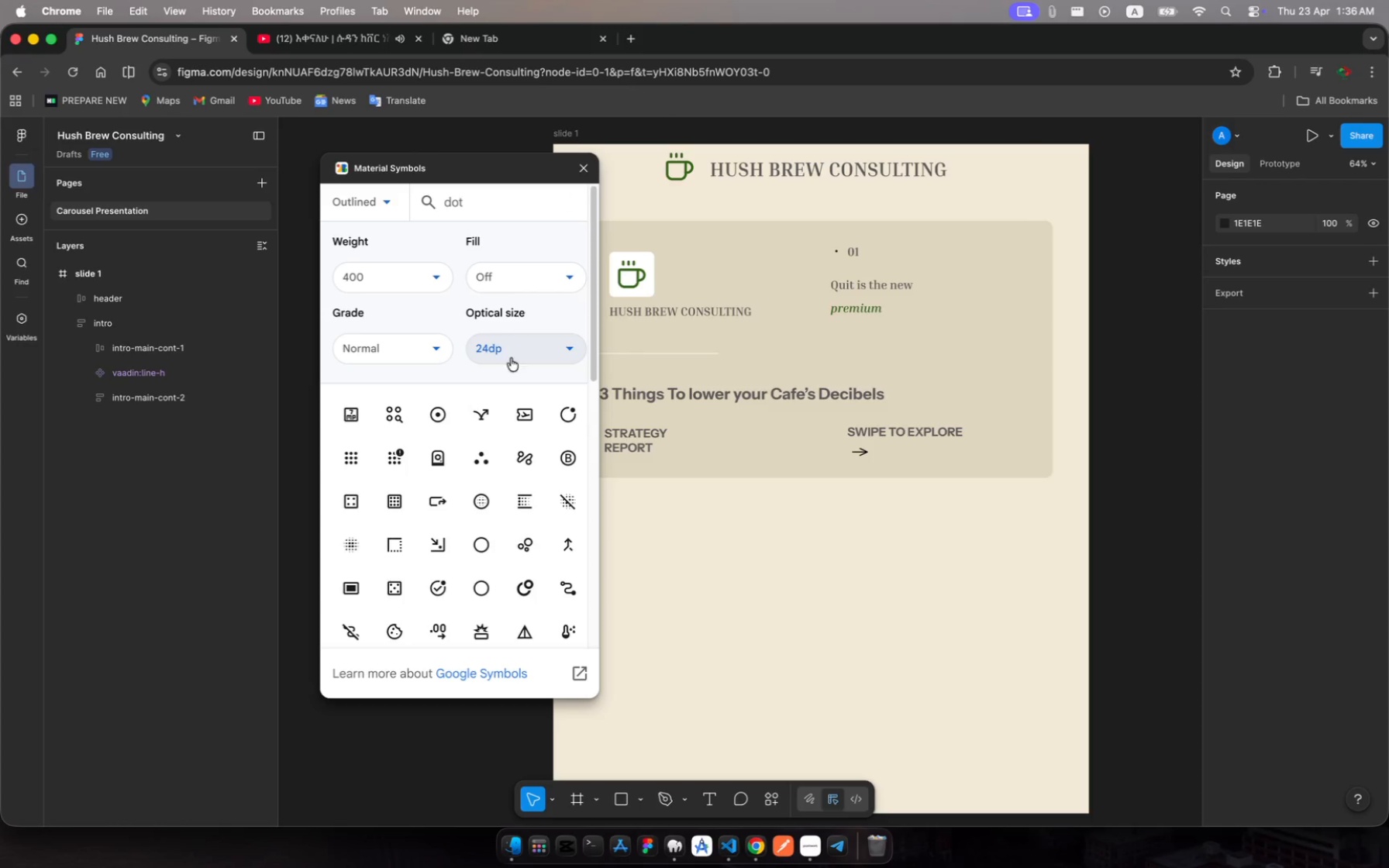 
scroll: coordinate [520, 505], scroll_direction: down, amount: 31.0
 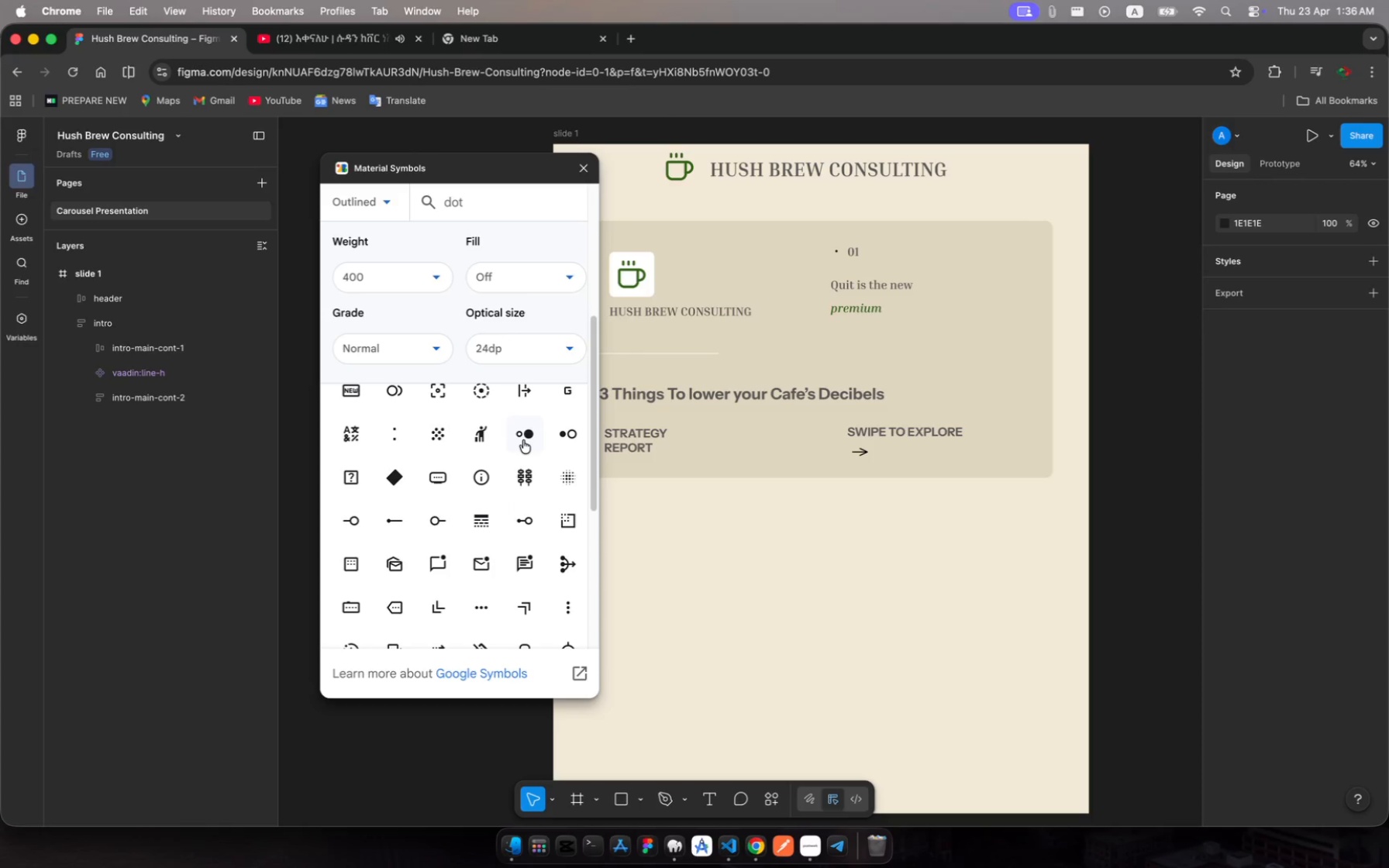 
left_click([523, 440])
 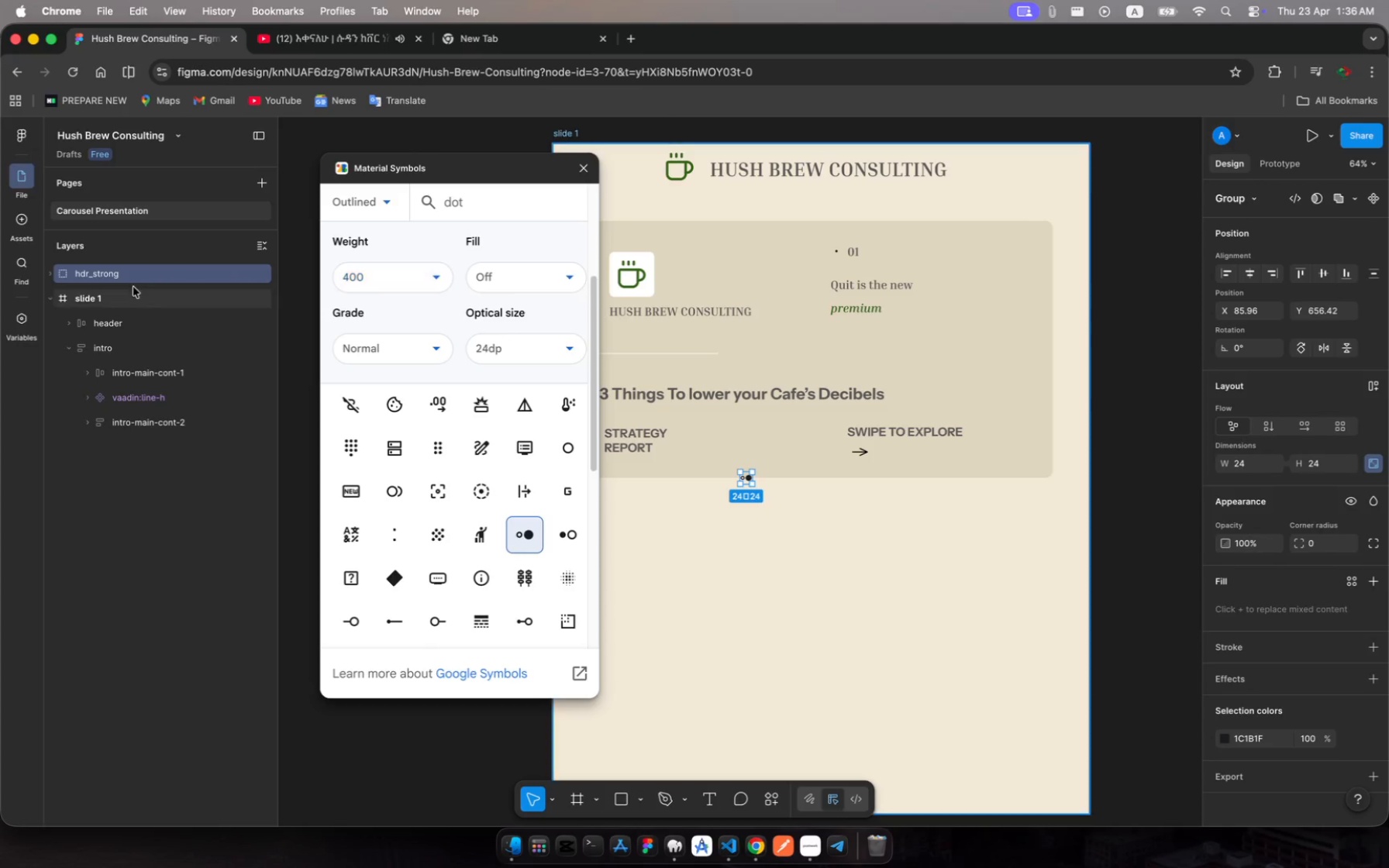 
left_click_drag(start_coordinate=[79, 276], to_coordinate=[117, 346])
 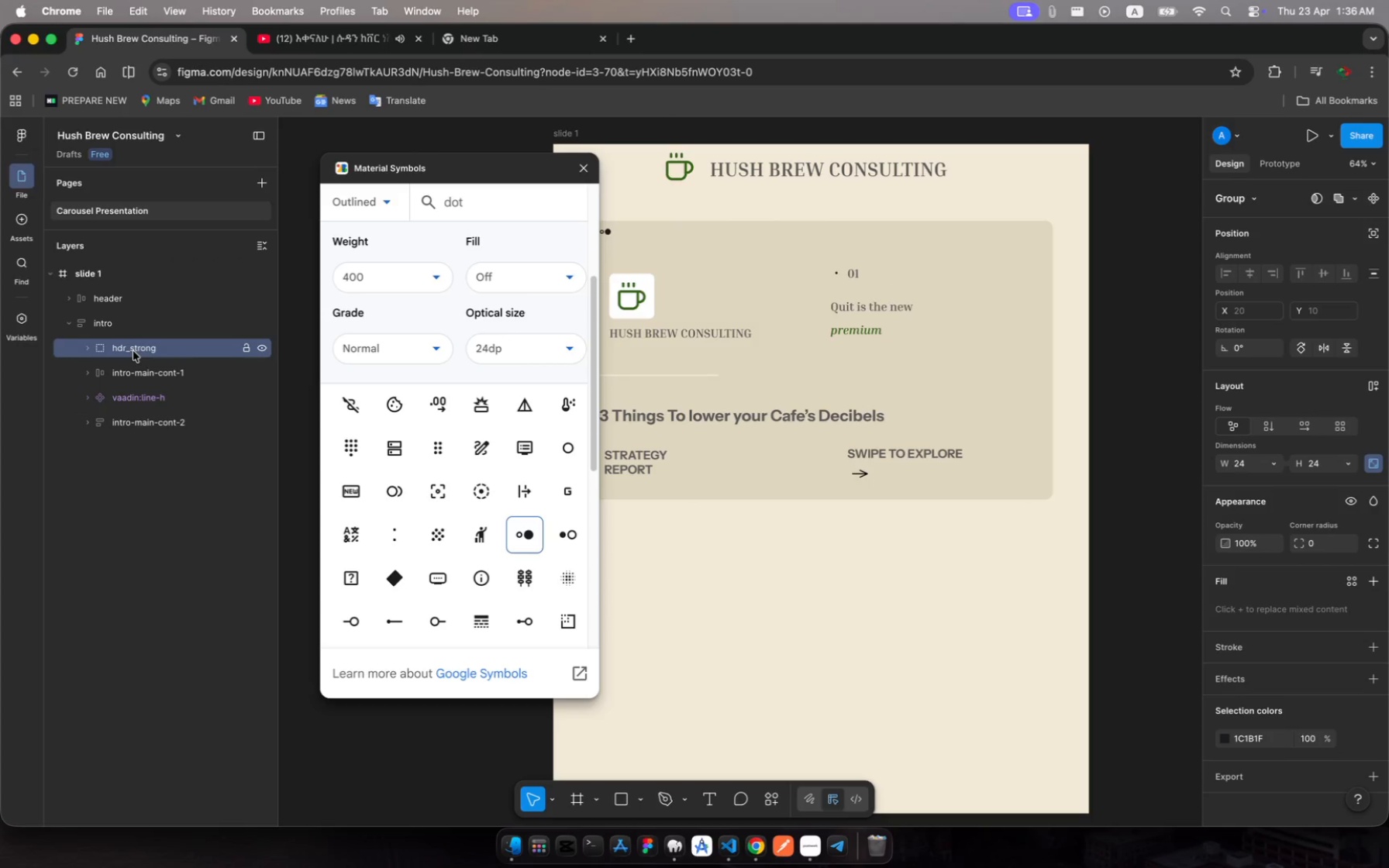 
left_click_drag(start_coordinate=[133, 351], to_coordinate=[157, 480])
 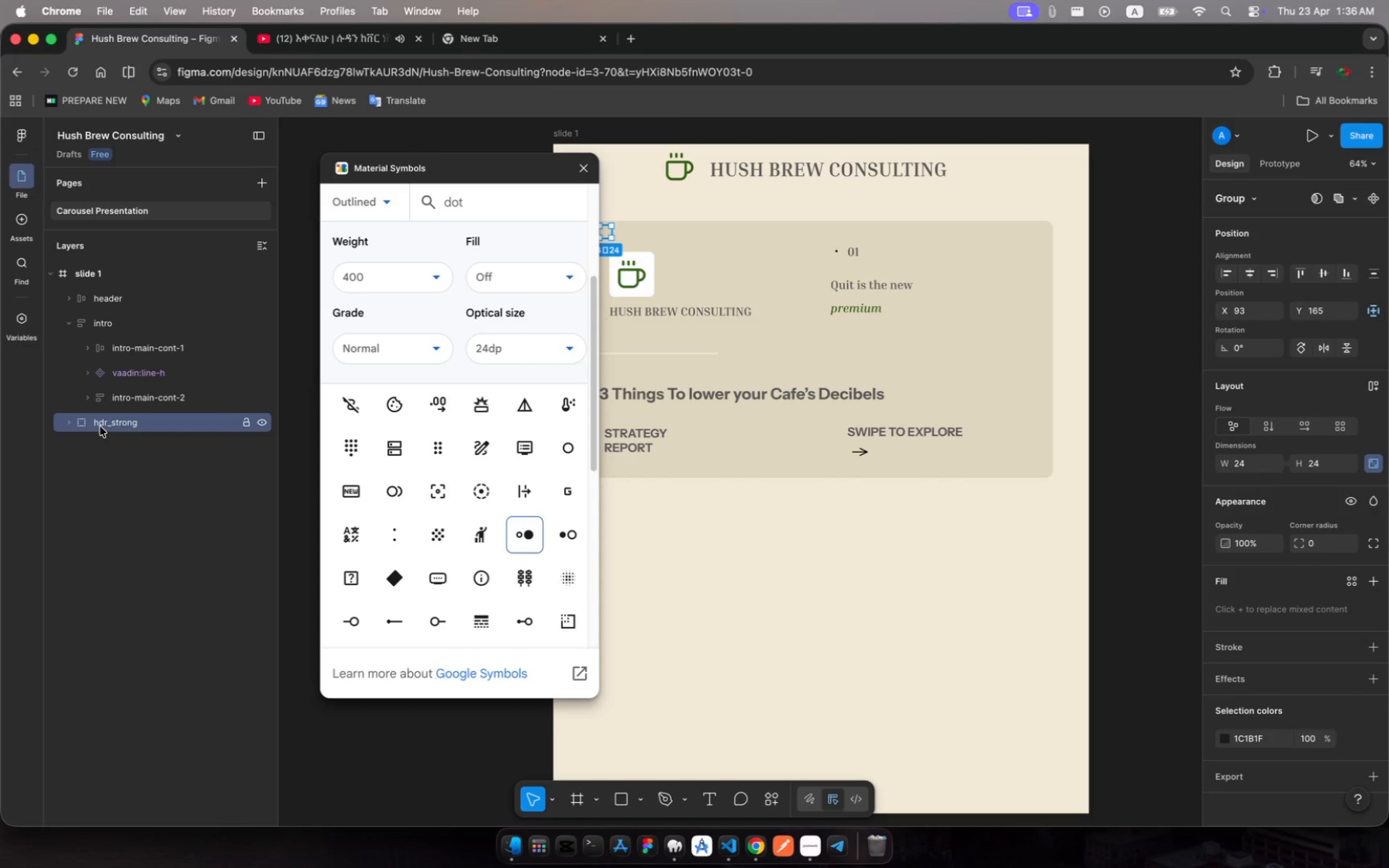 
left_click_drag(start_coordinate=[100, 426], to_coordinate=[218, 412])
 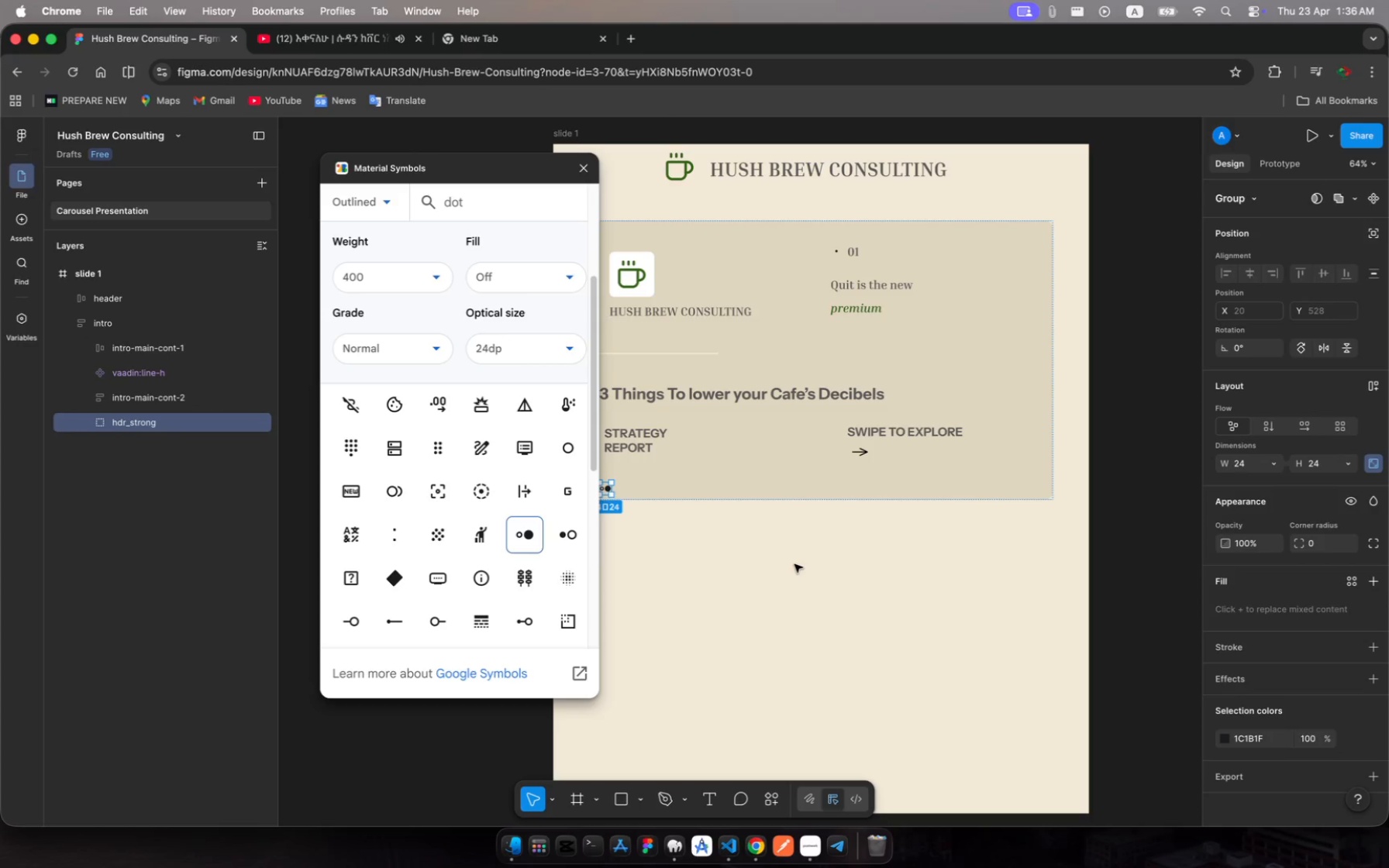 
wait(5.72)
 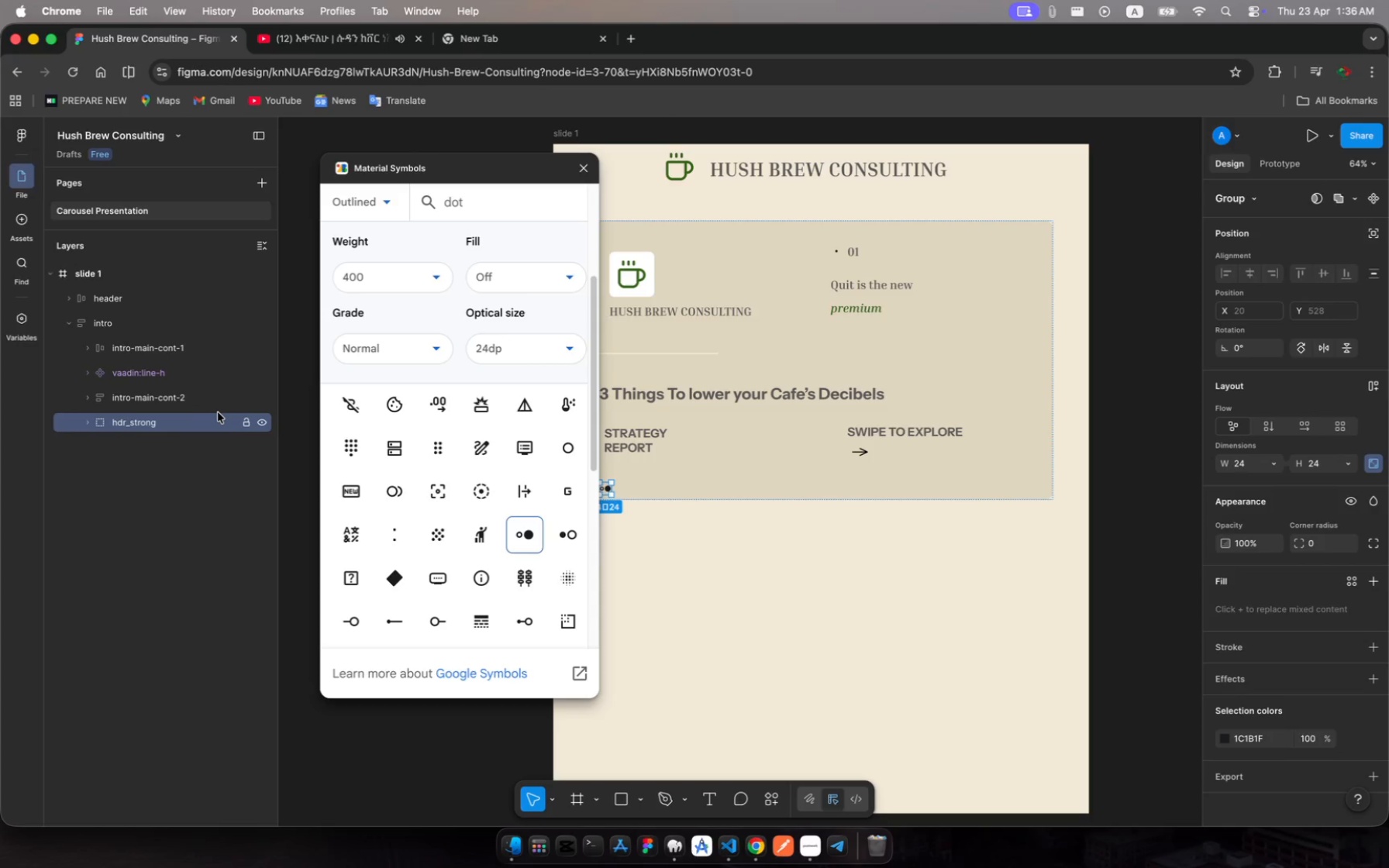 
left_click([794, 564])
 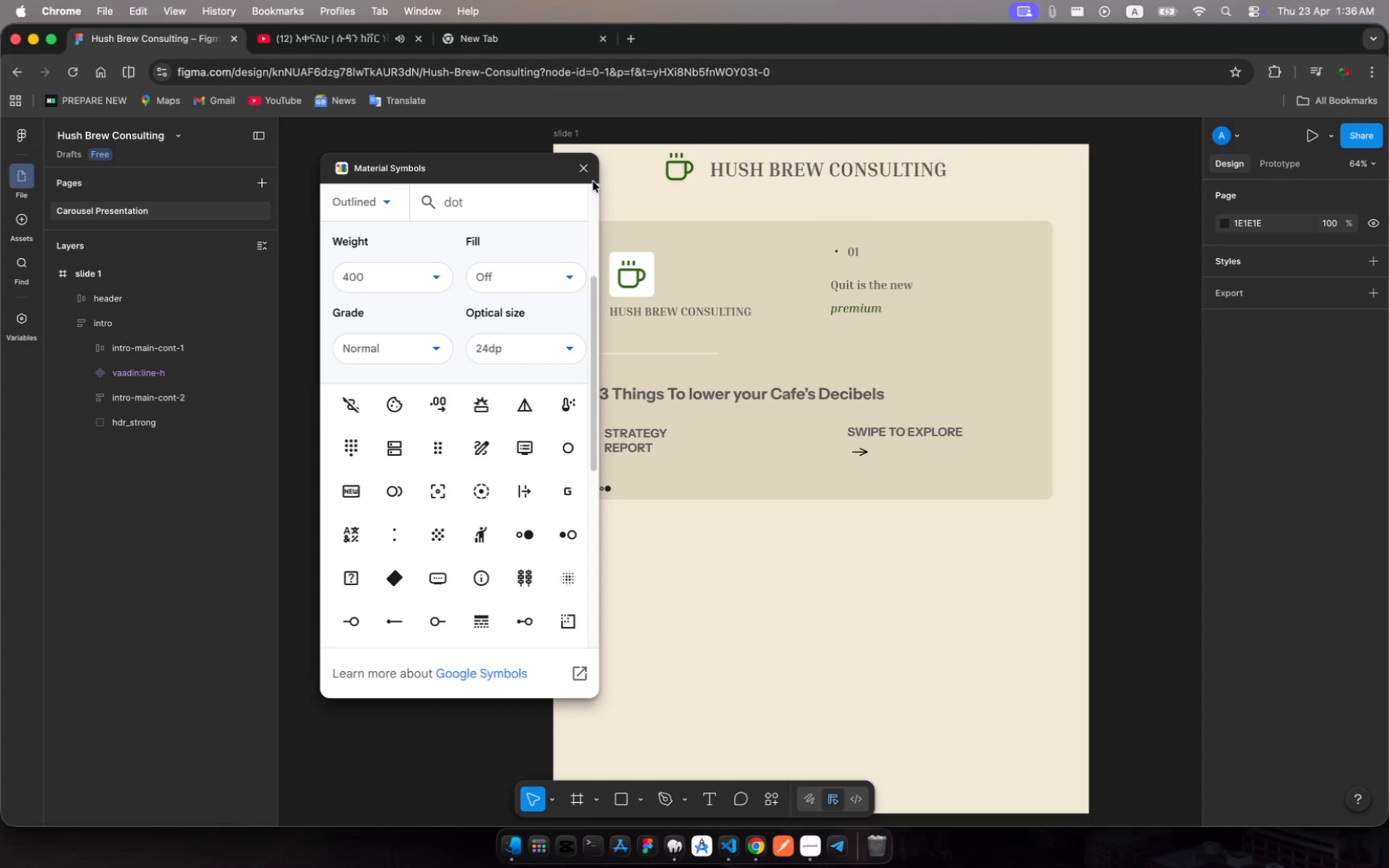 
left_click([587, 176])
 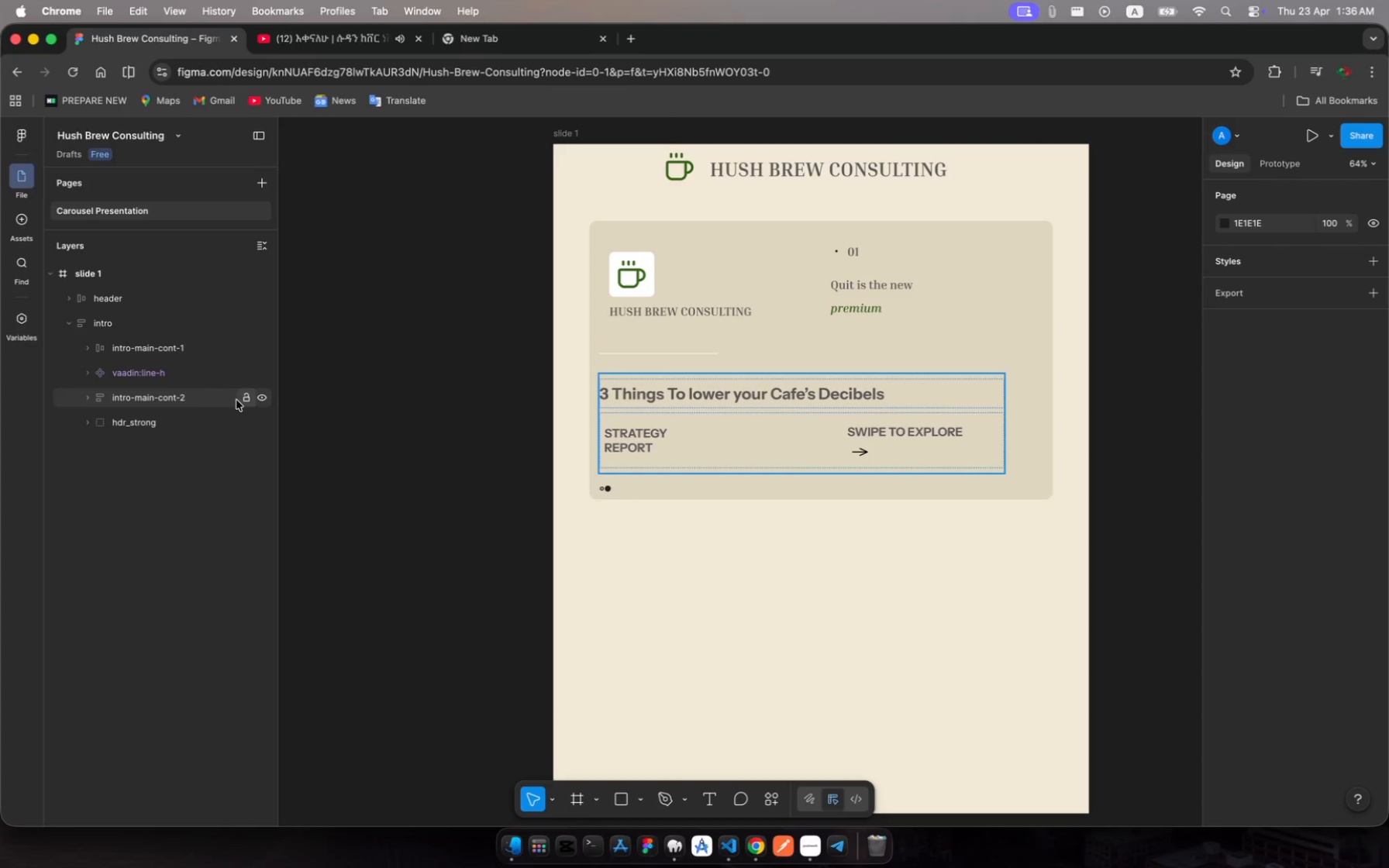 
left_click([212, 426])
 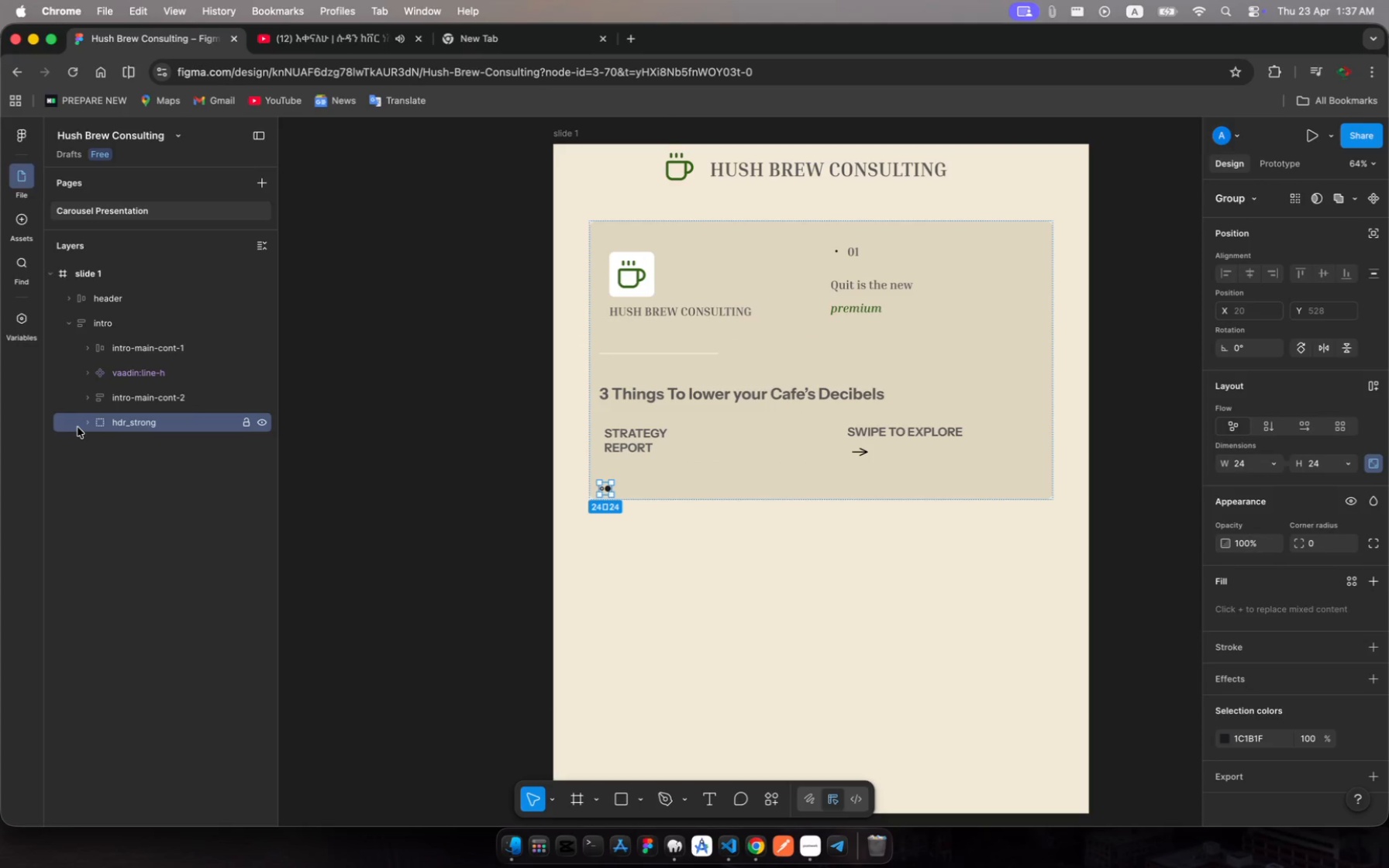 
left_click([88, 423])
 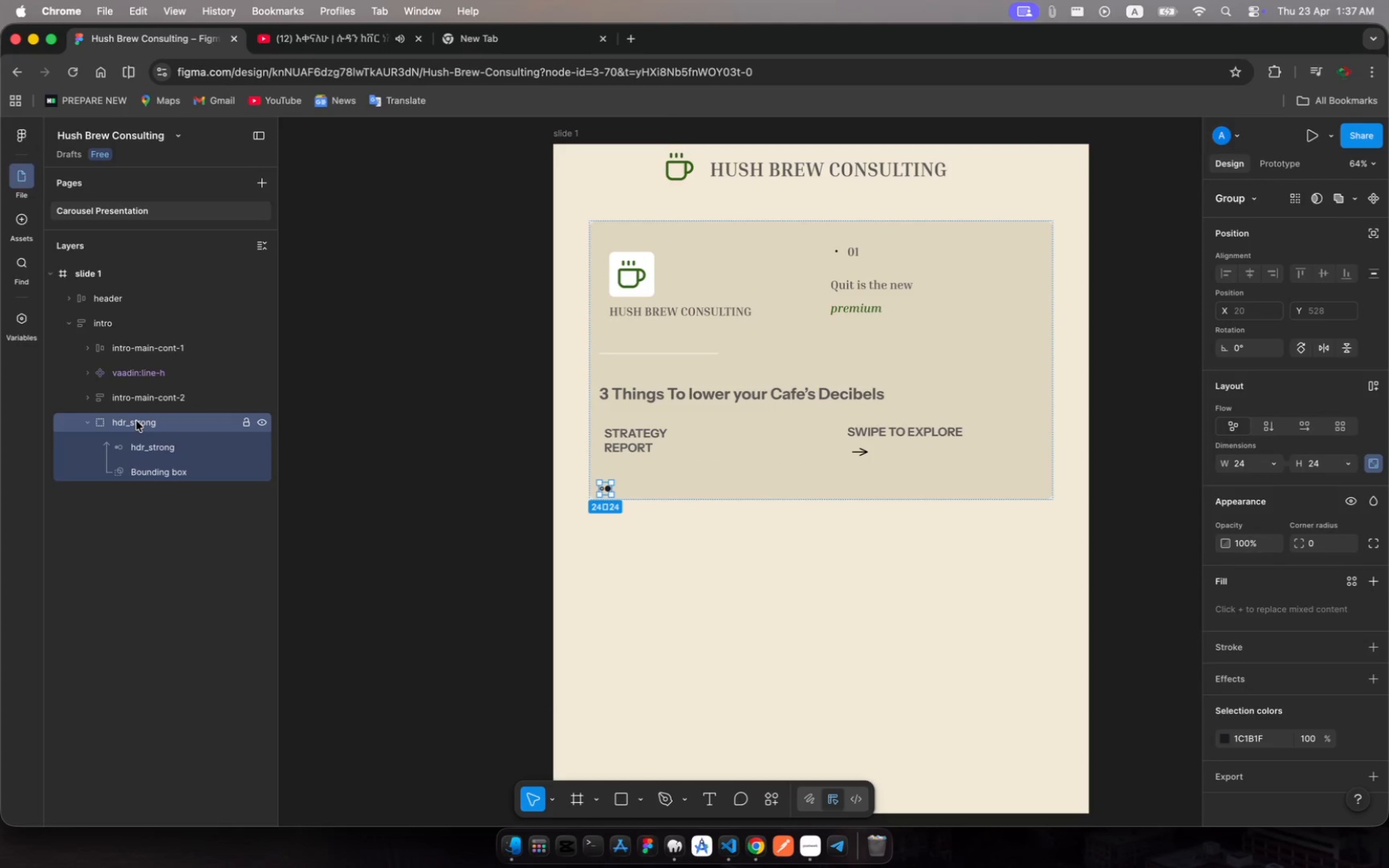 
right_click([136, 421])
 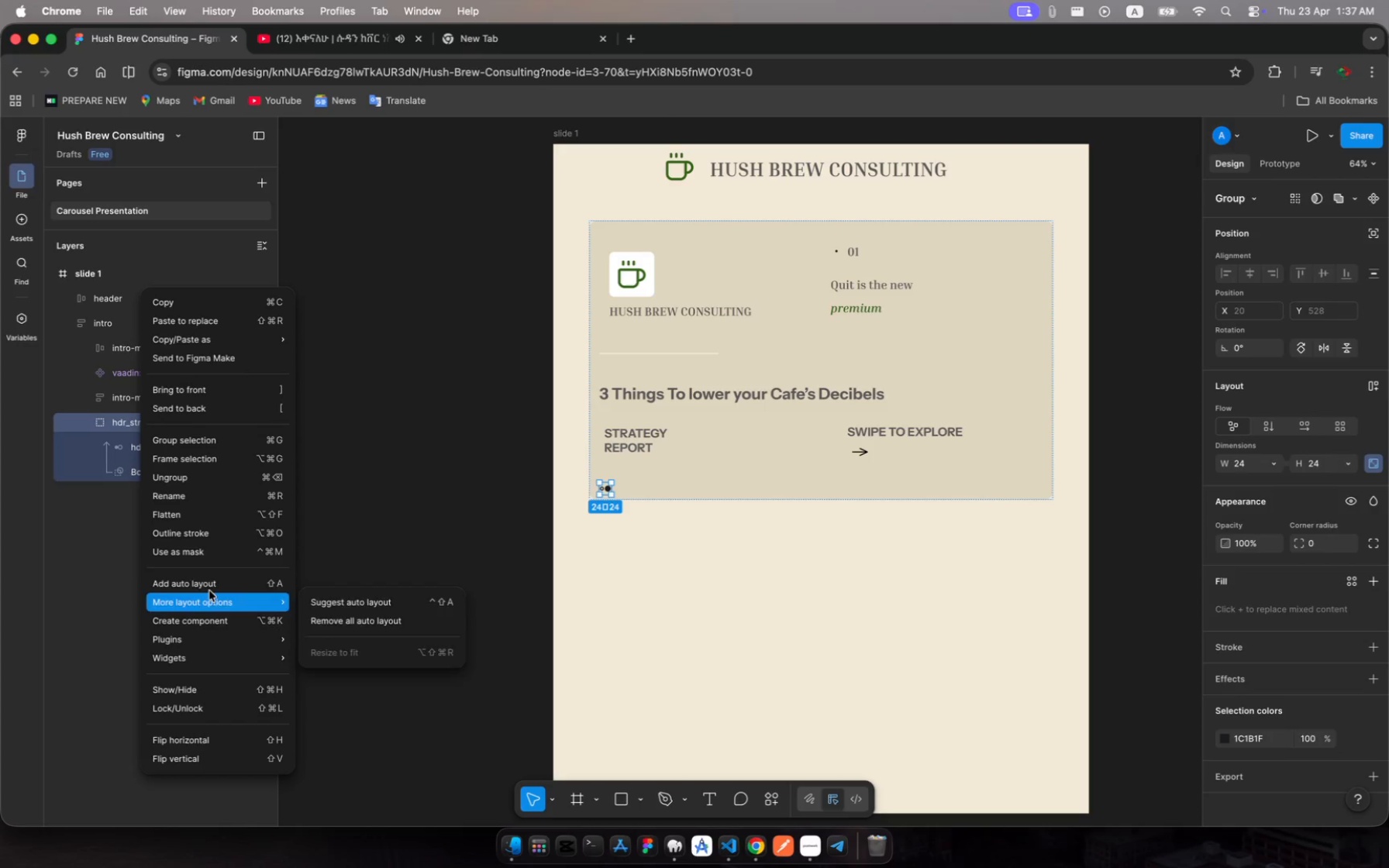 
left_click([210, 590])
 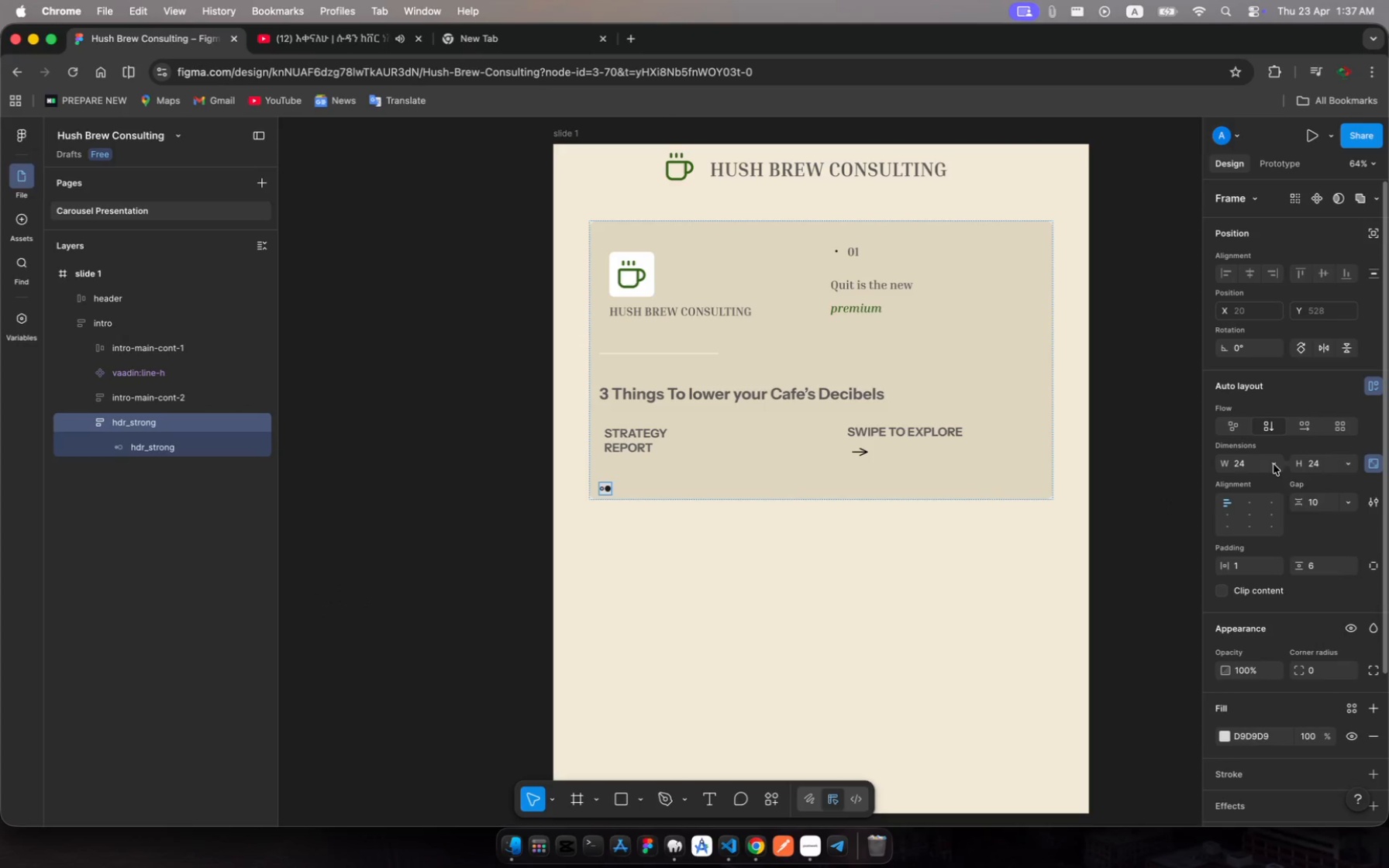 
wait(6.8)
 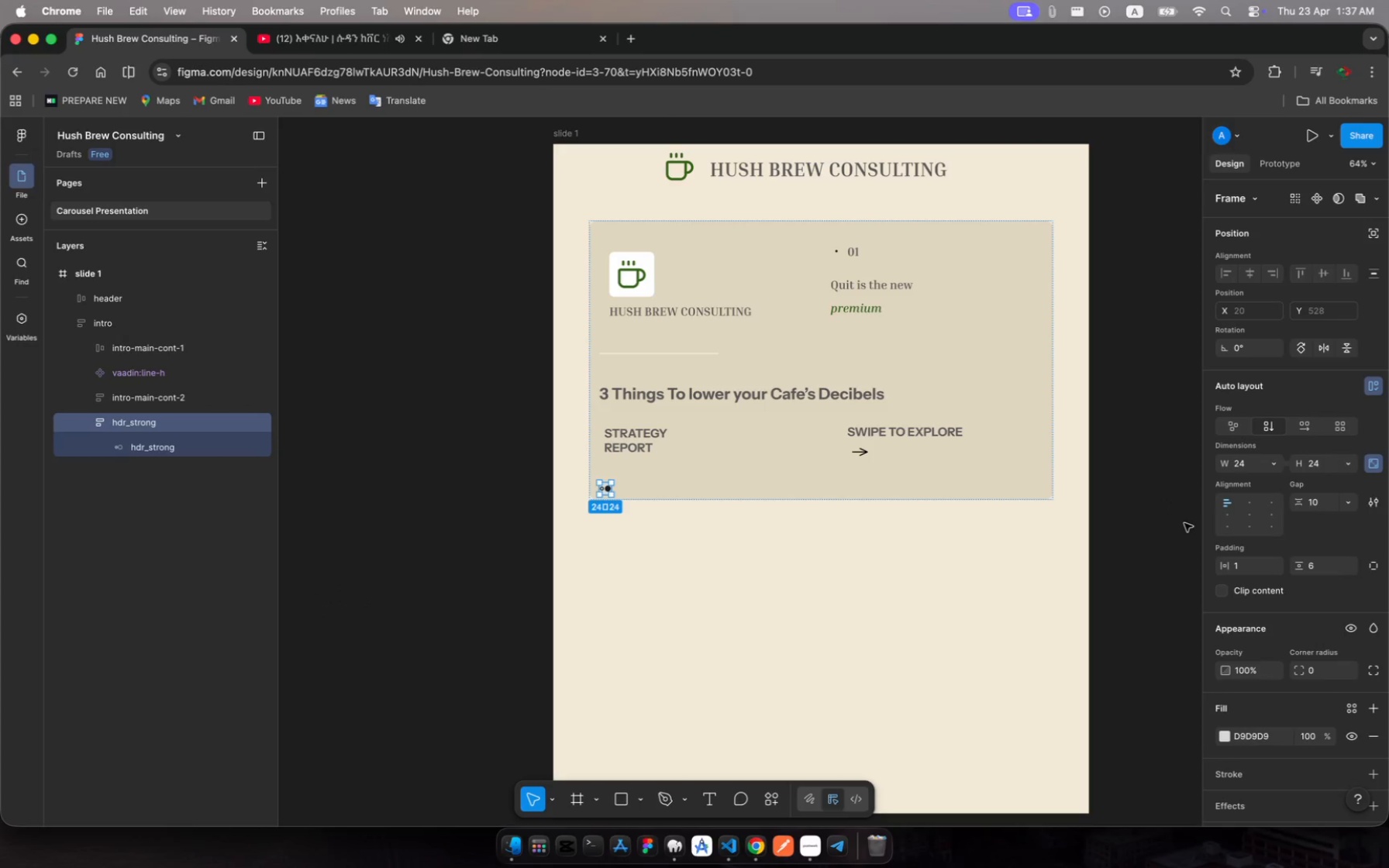 
left_click([1274, 464])
 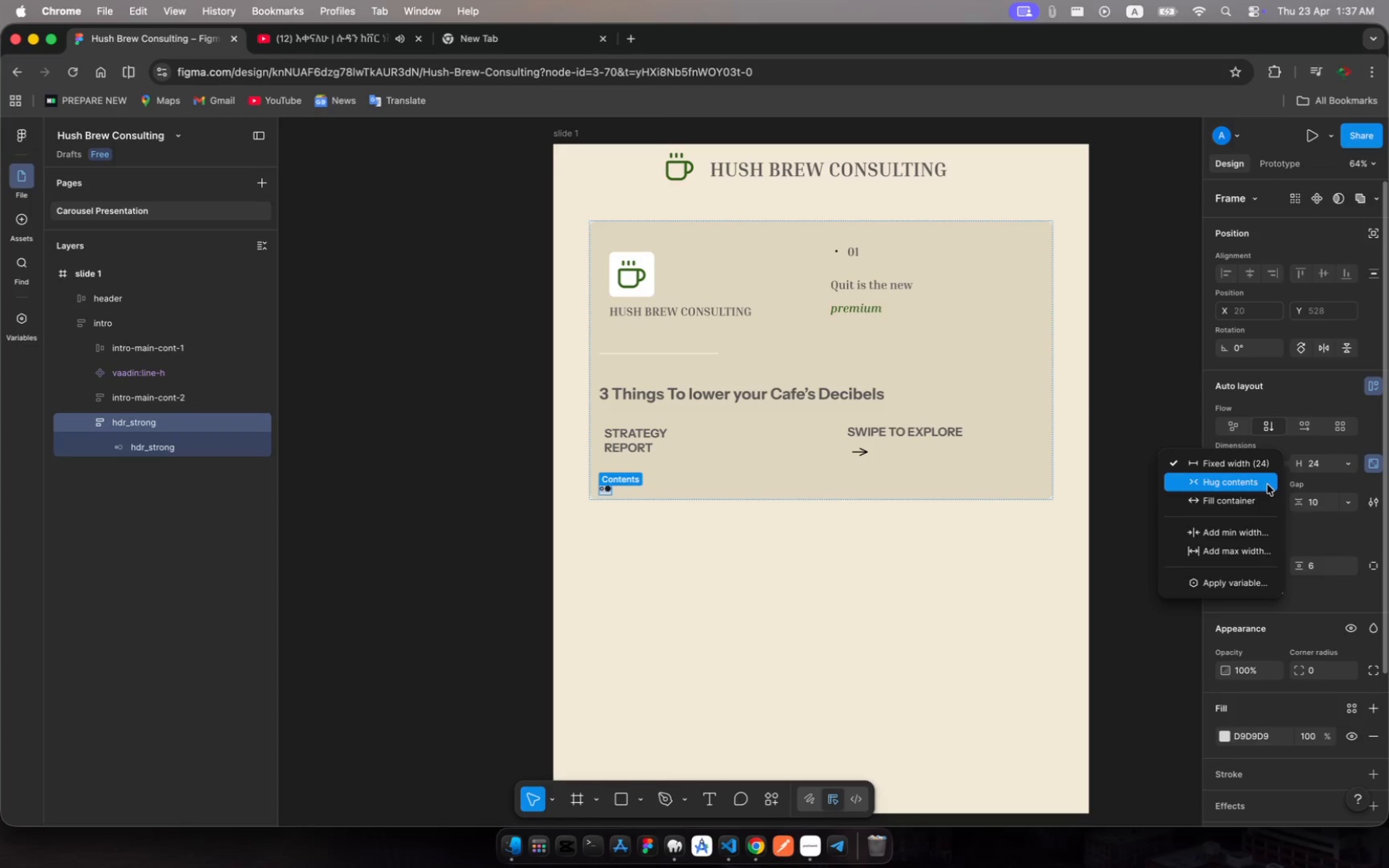 
left_click([1267, 495])
 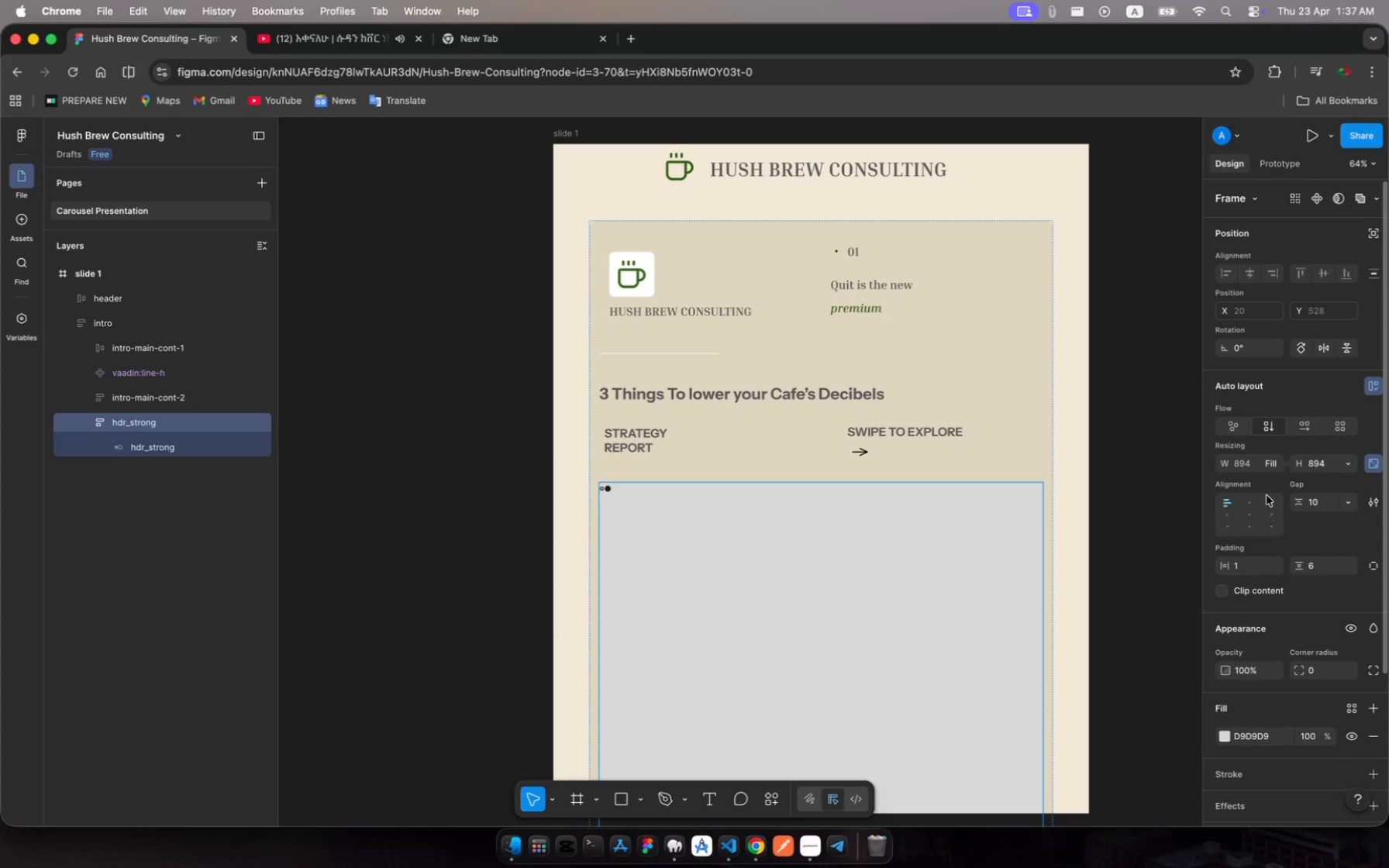 
wait(5.77)
 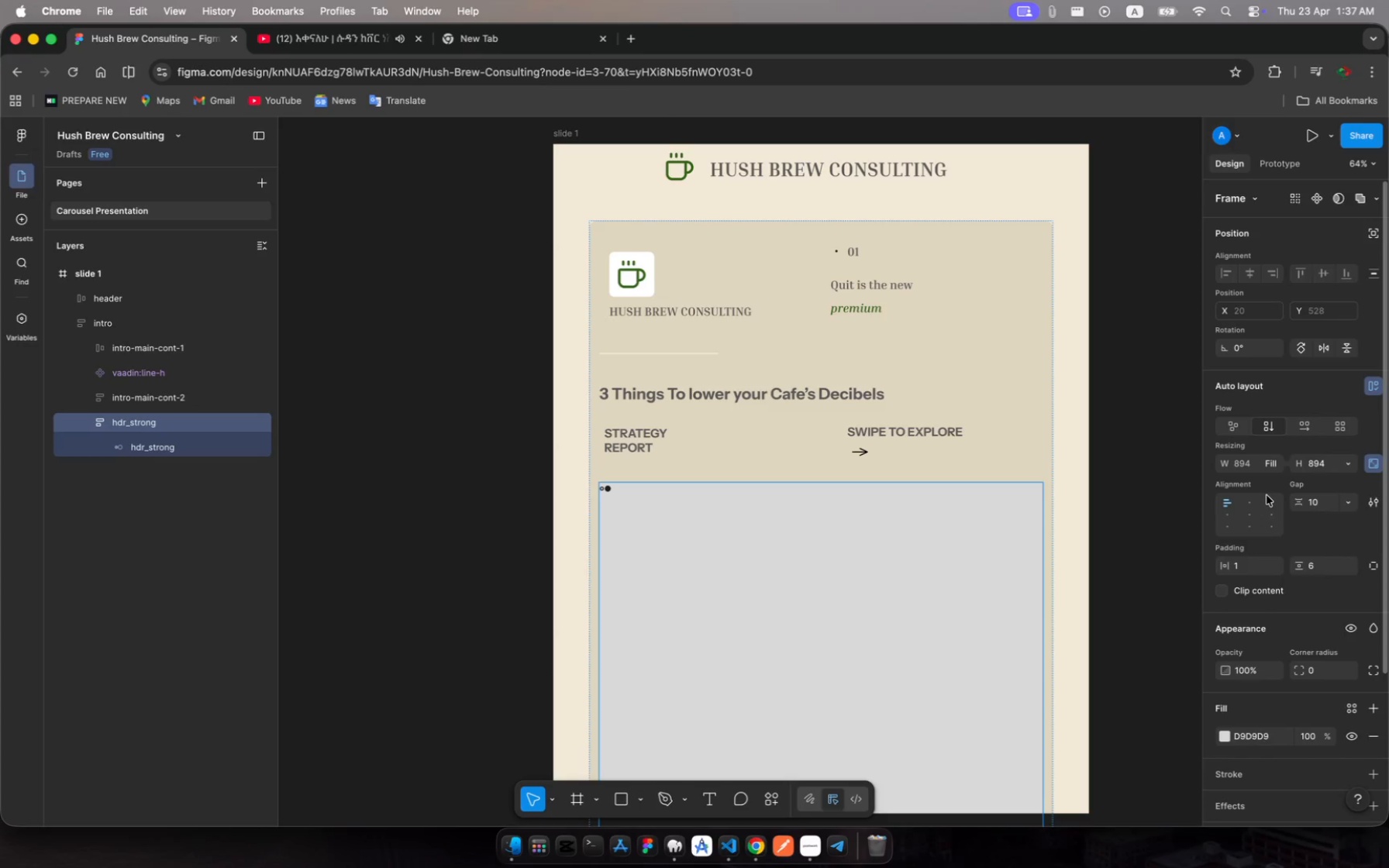 
left_click([1375, 463])
 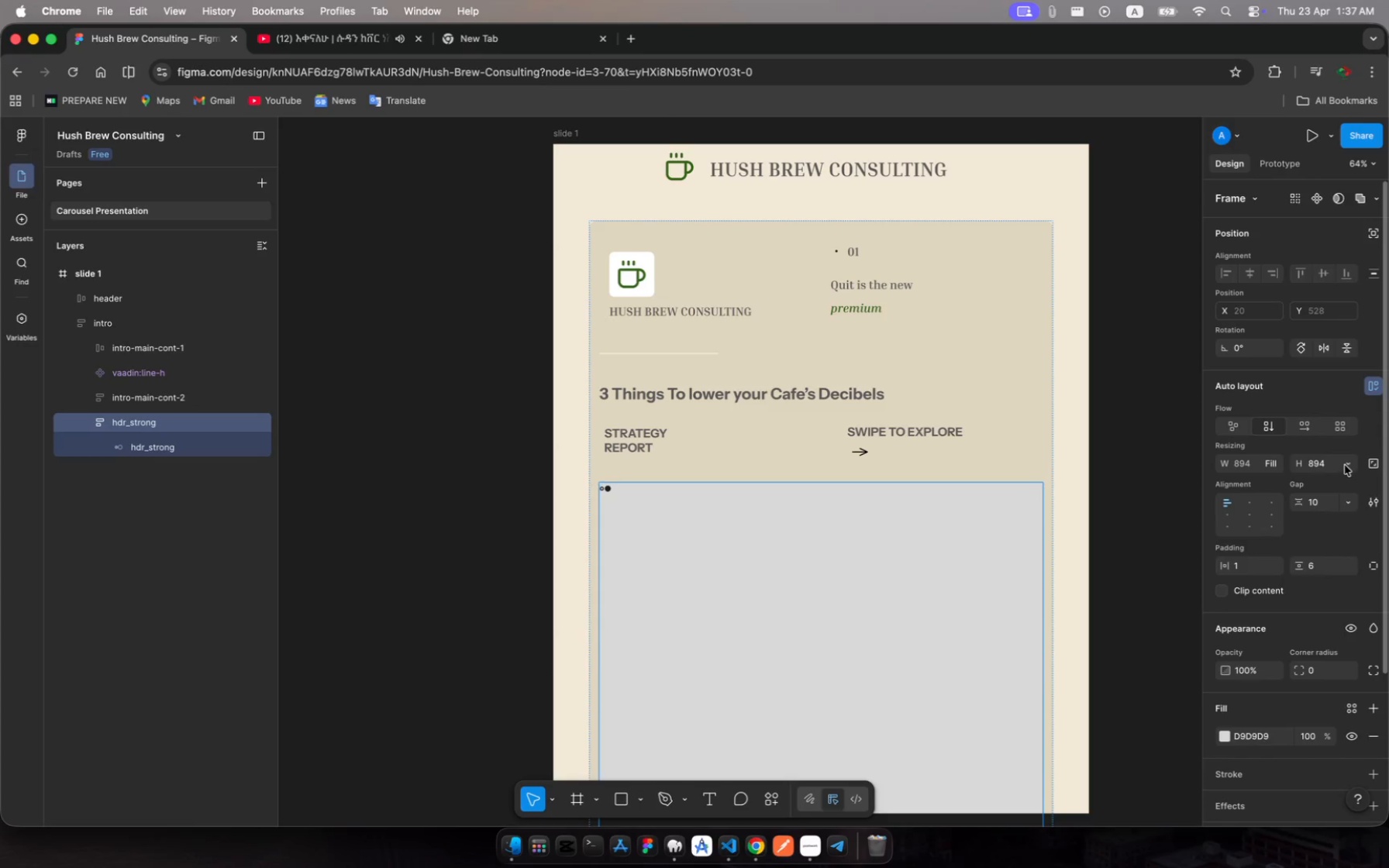 
left_click([1351, 463])
 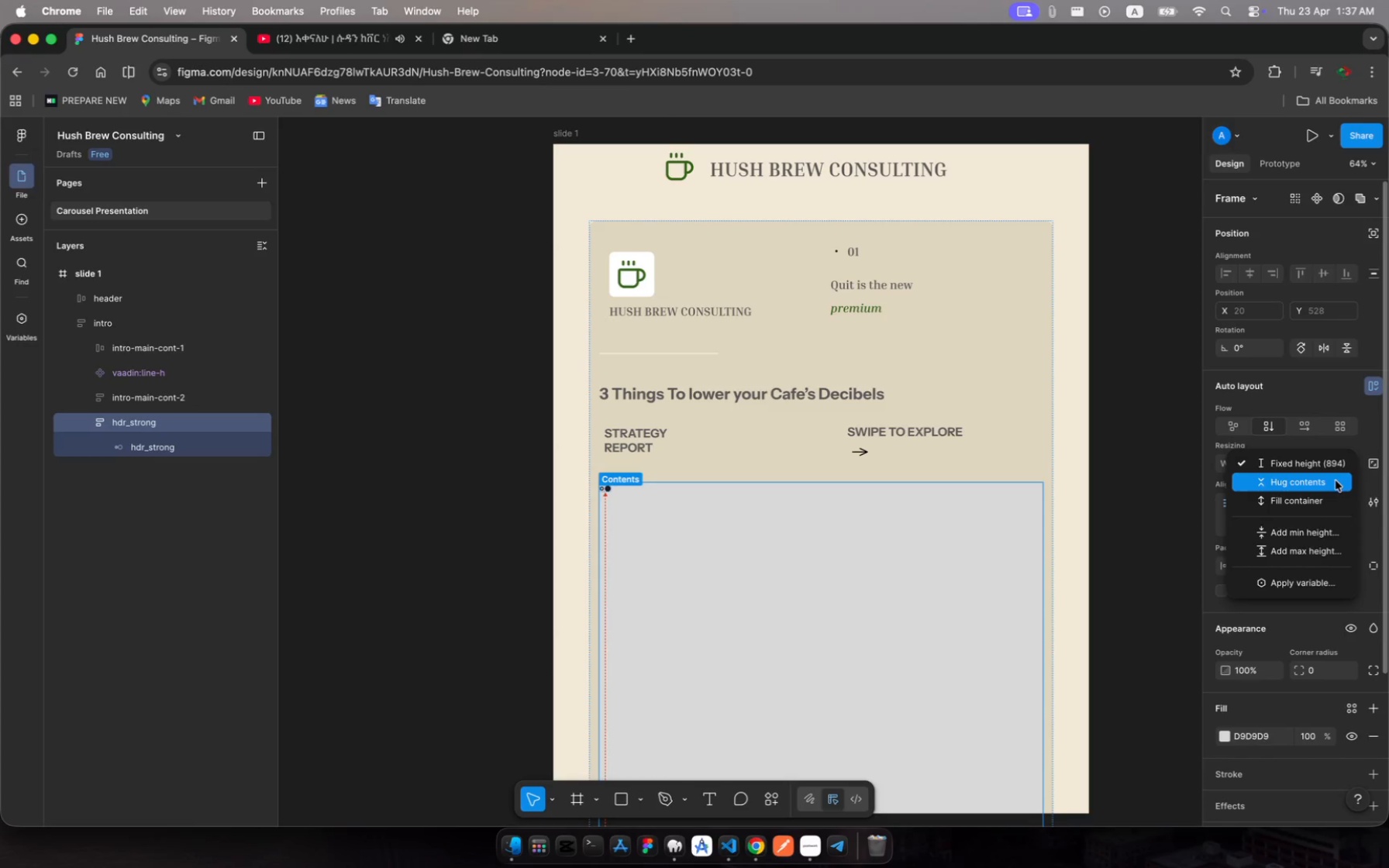 
left_click([1335, 481])
 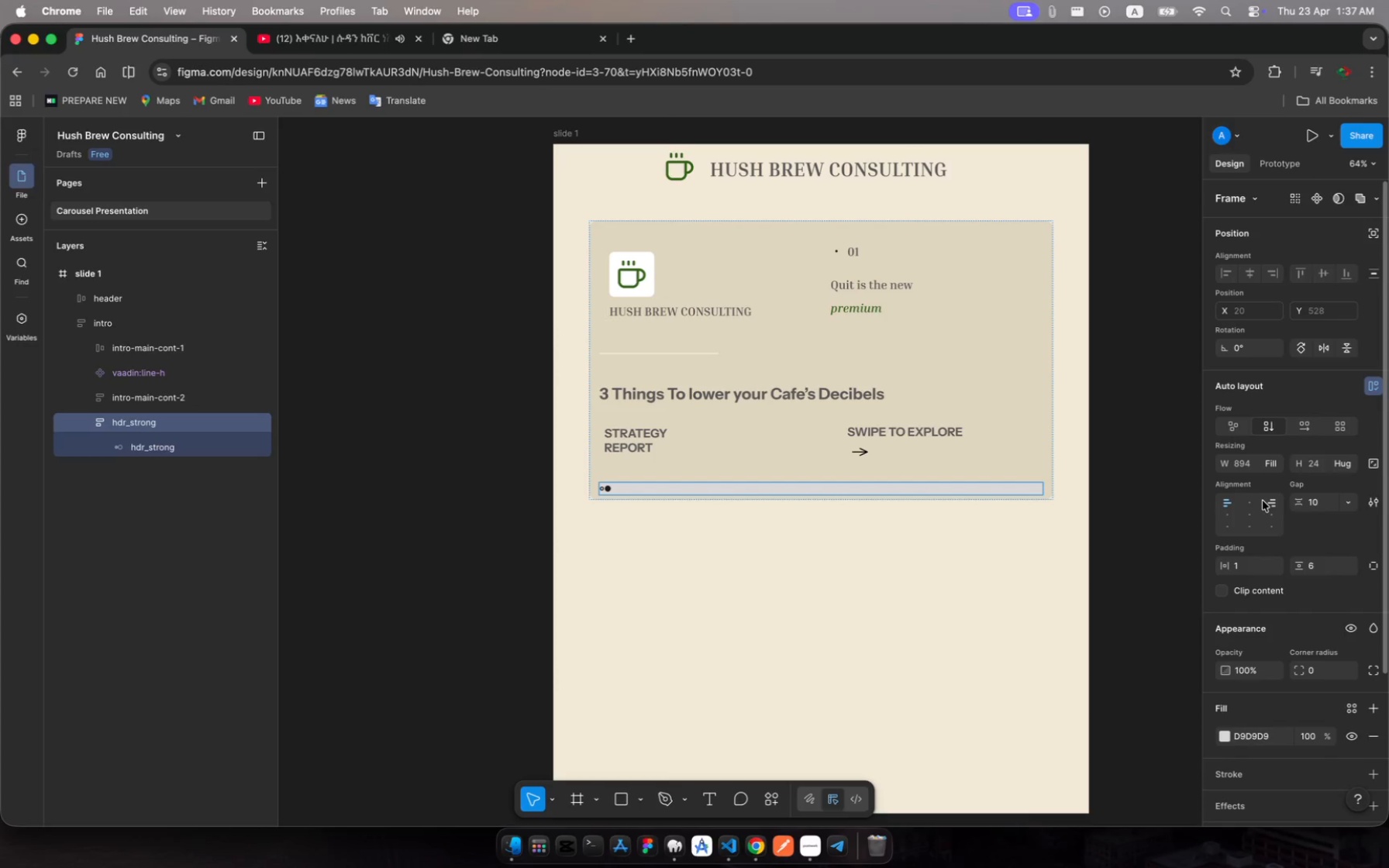 
left_click([1251, 511])
 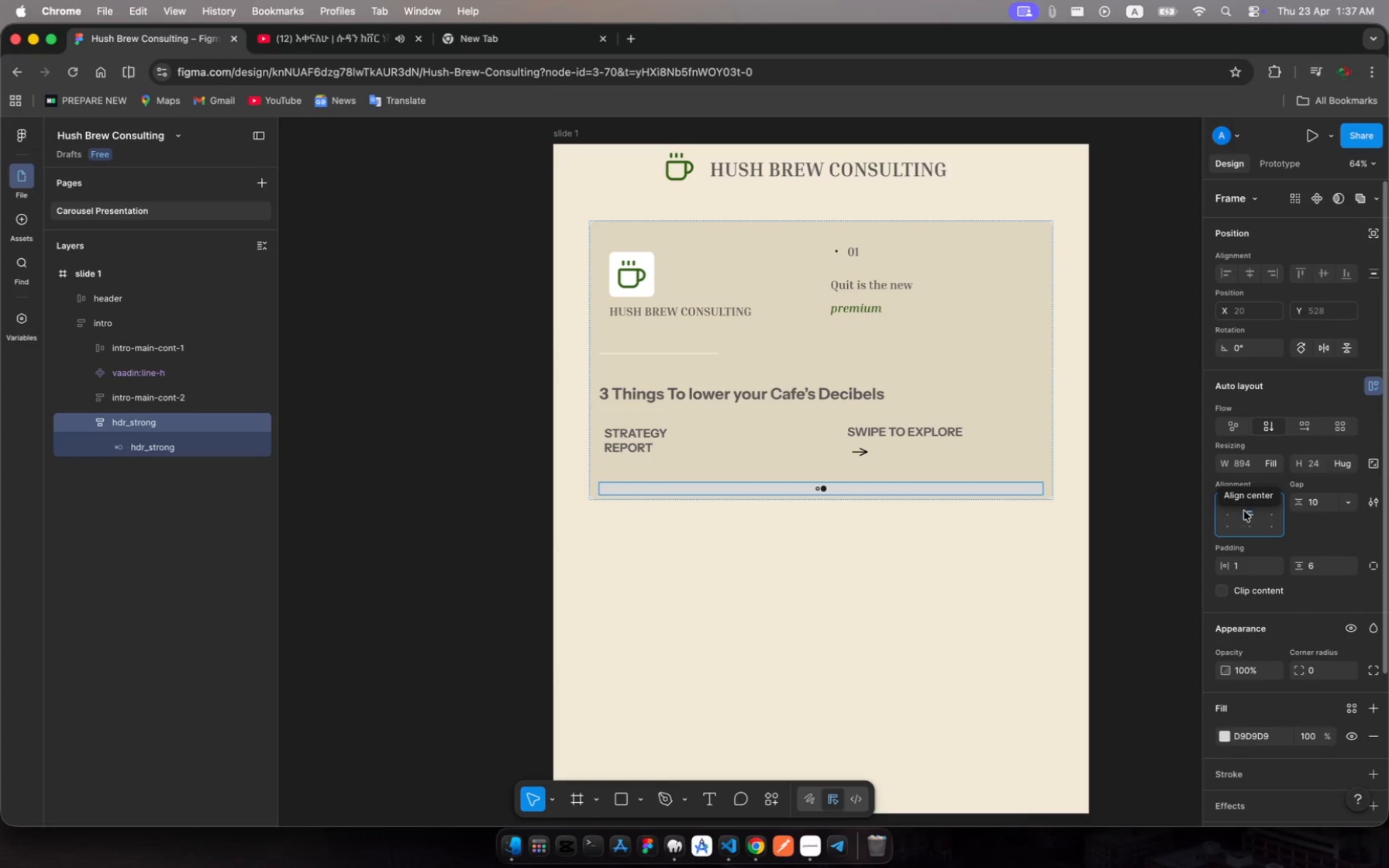 
left_click([184, 444])
 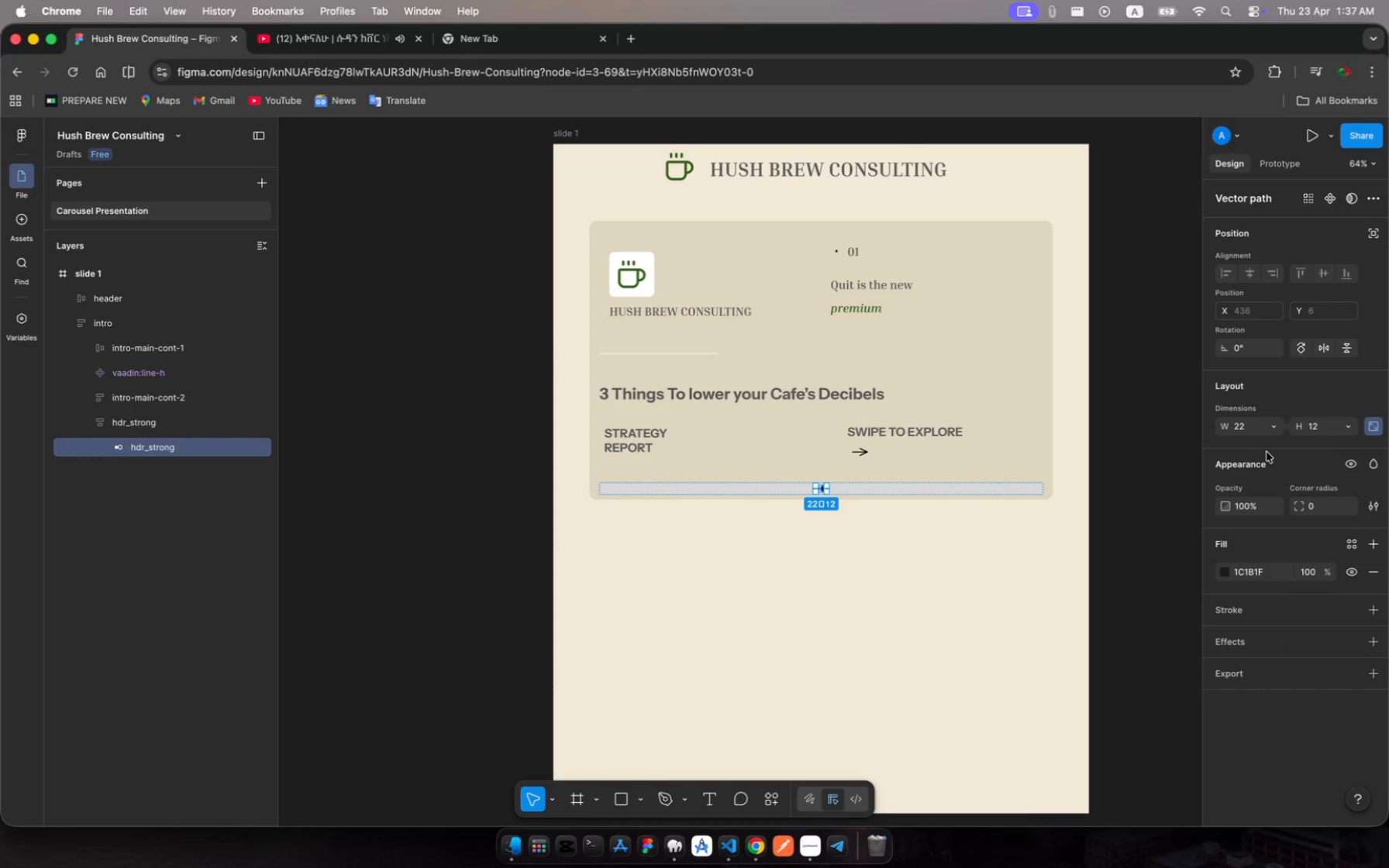 
left_click([1236, 427])
 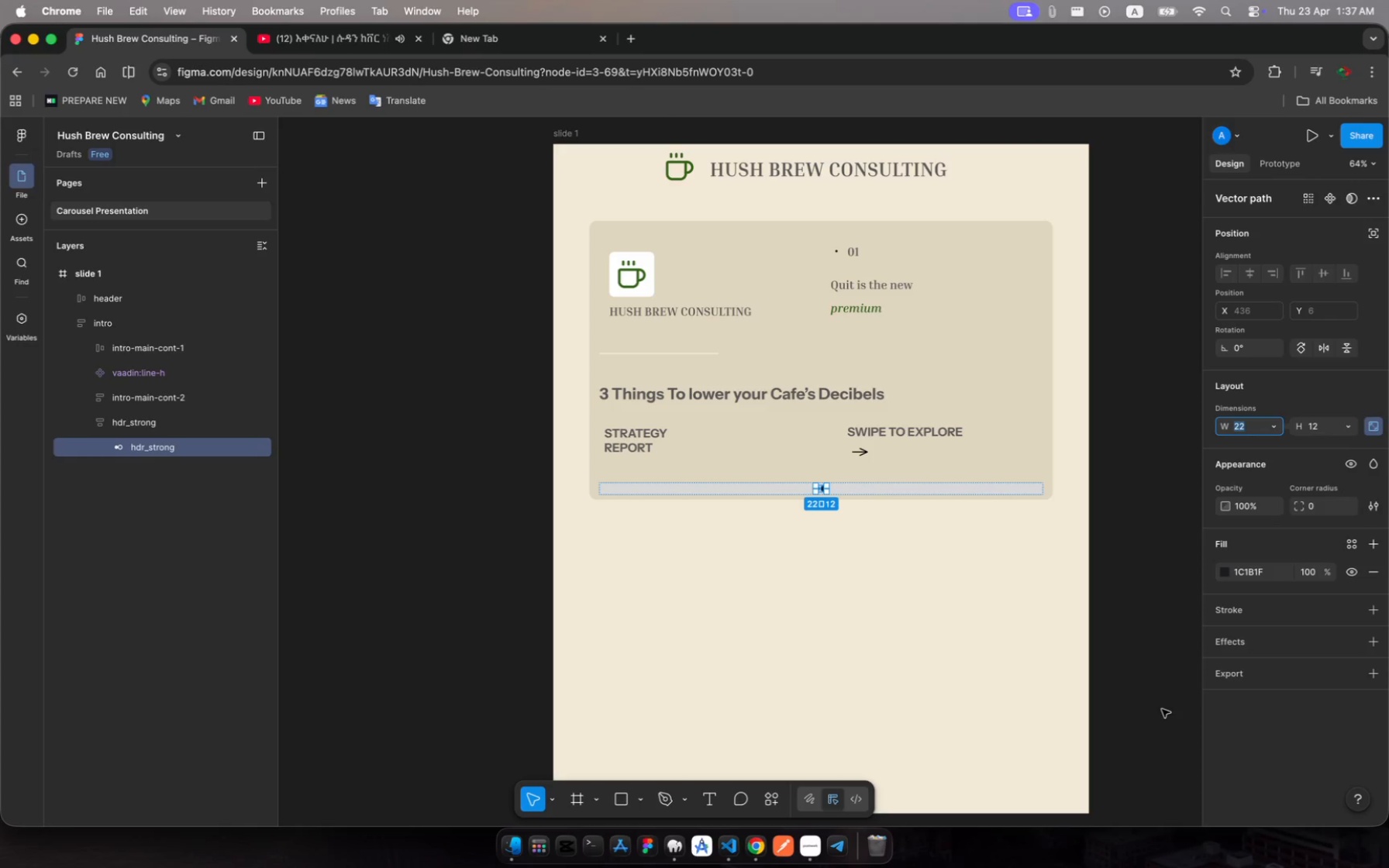 
type(32)
 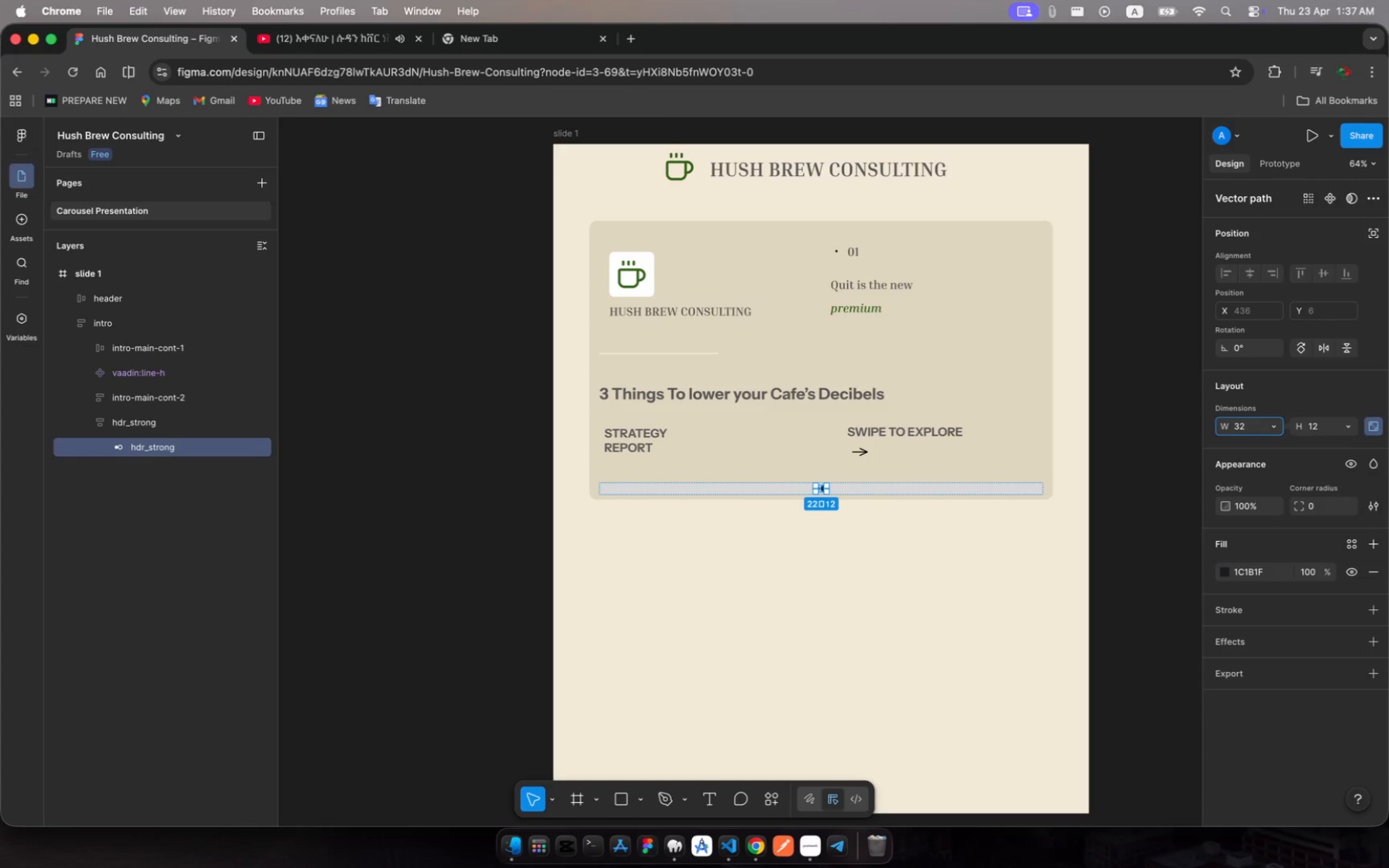 
key(Enter)
 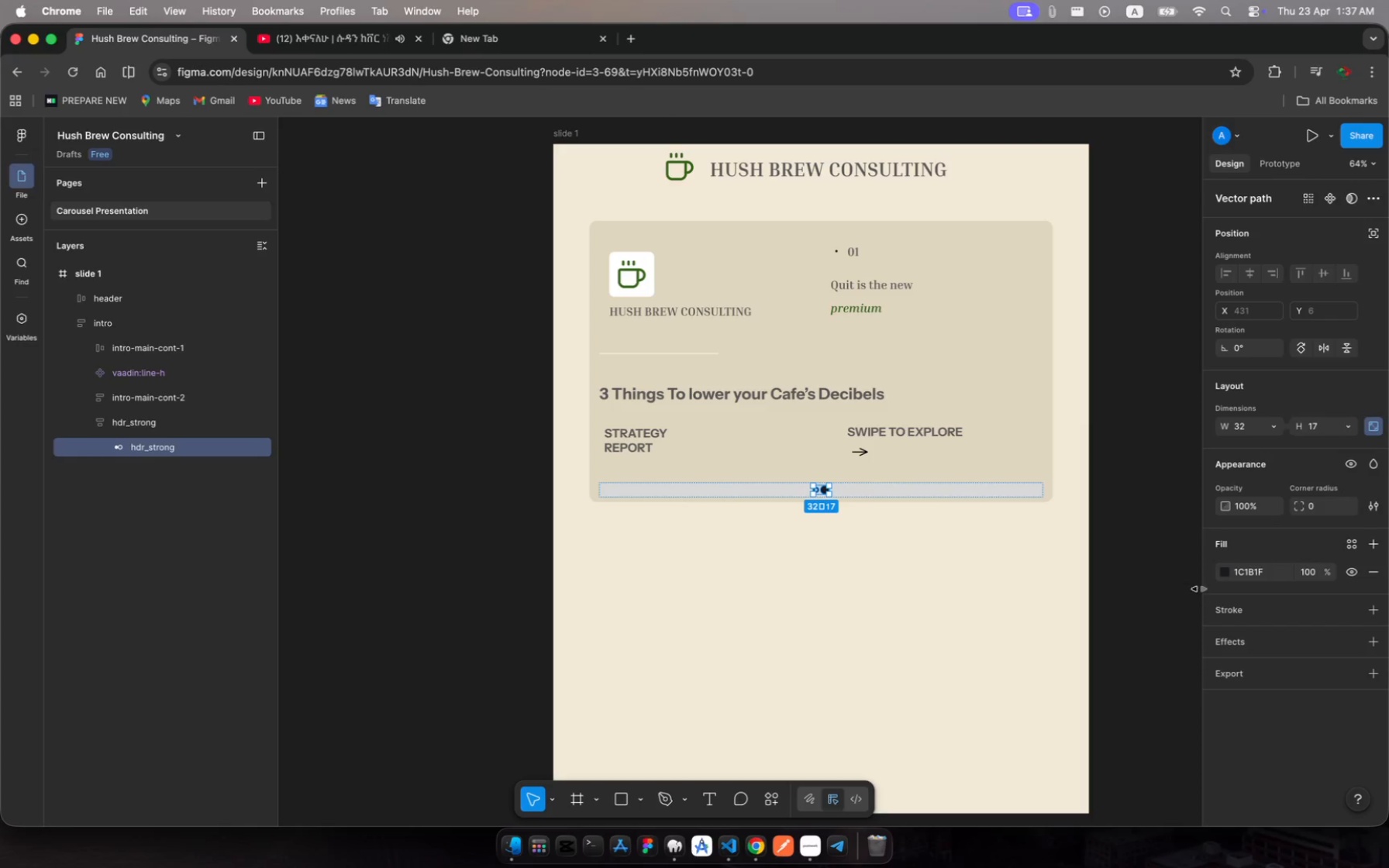 
left_click([1228, 572])
 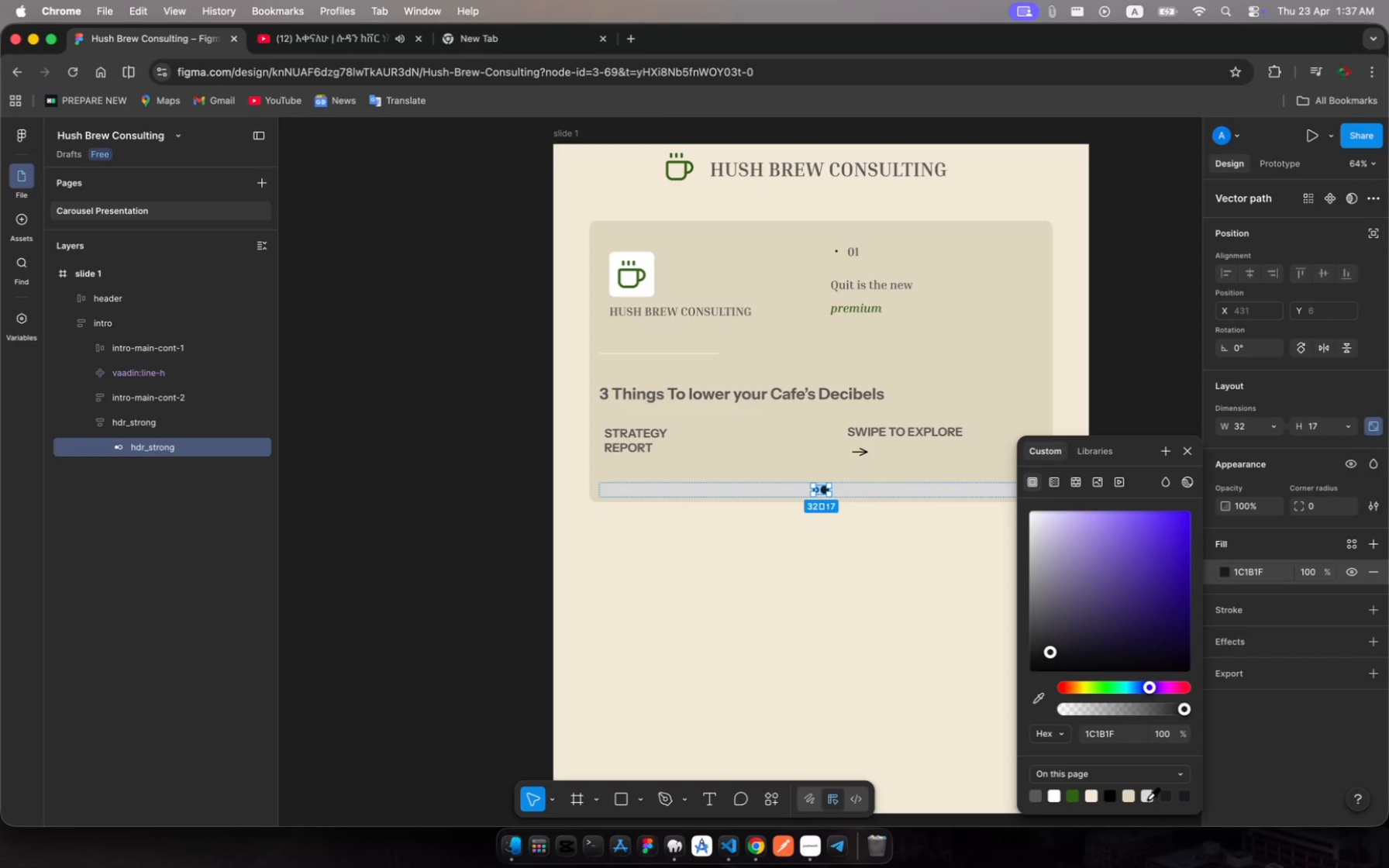 
left_click([1147, 799])
 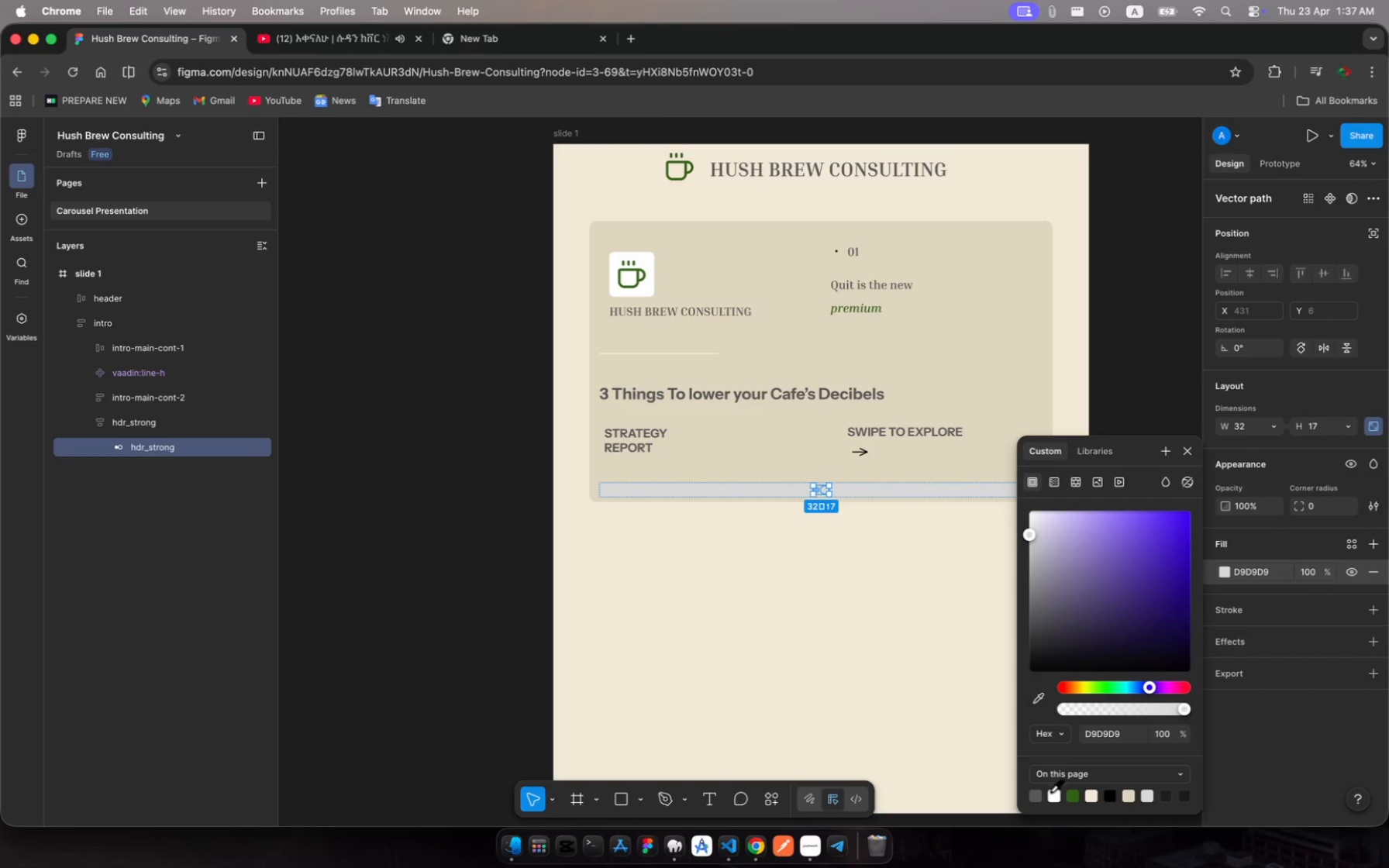 
left_click([1042, 793])
 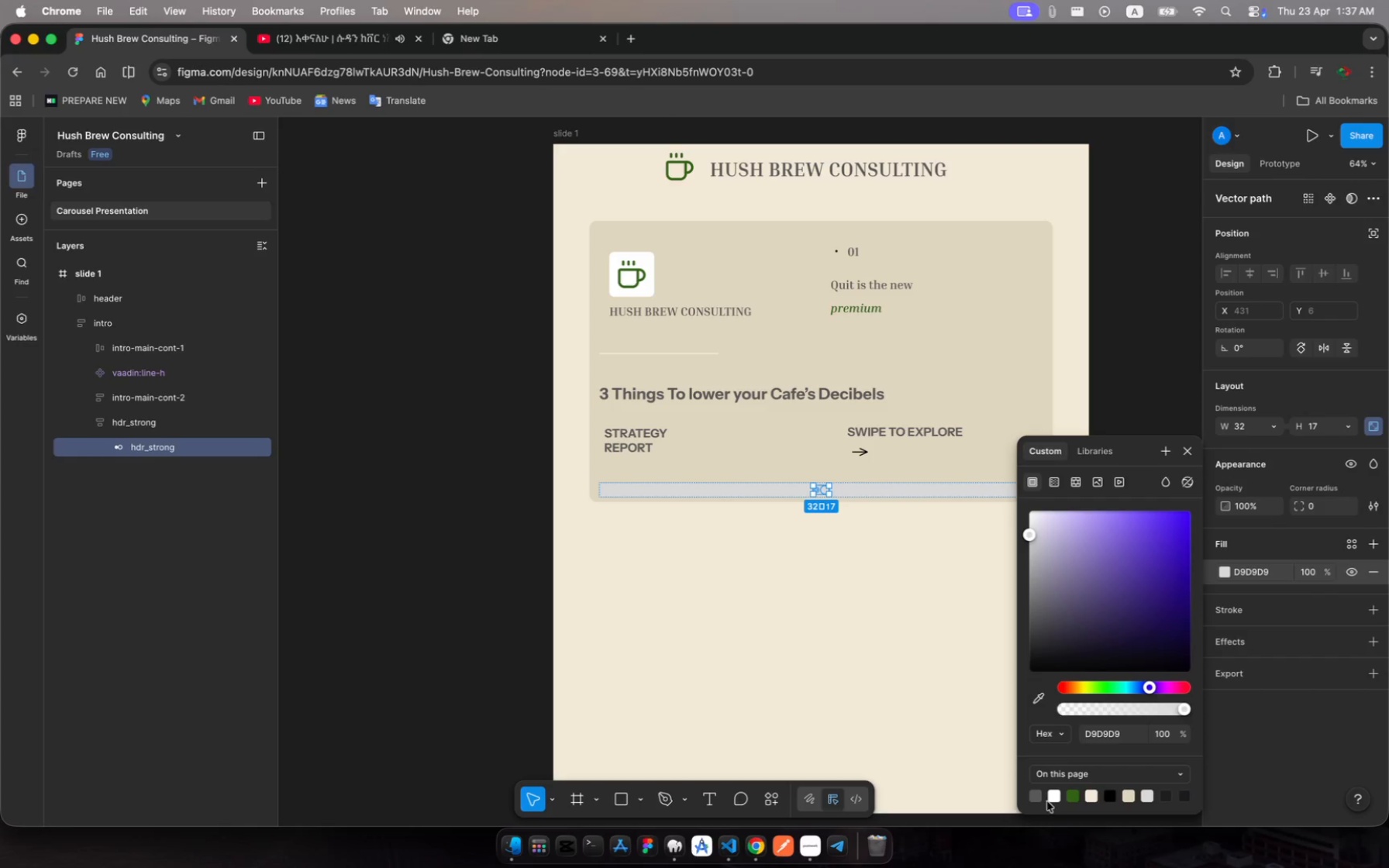 
key(Meta+Z)
 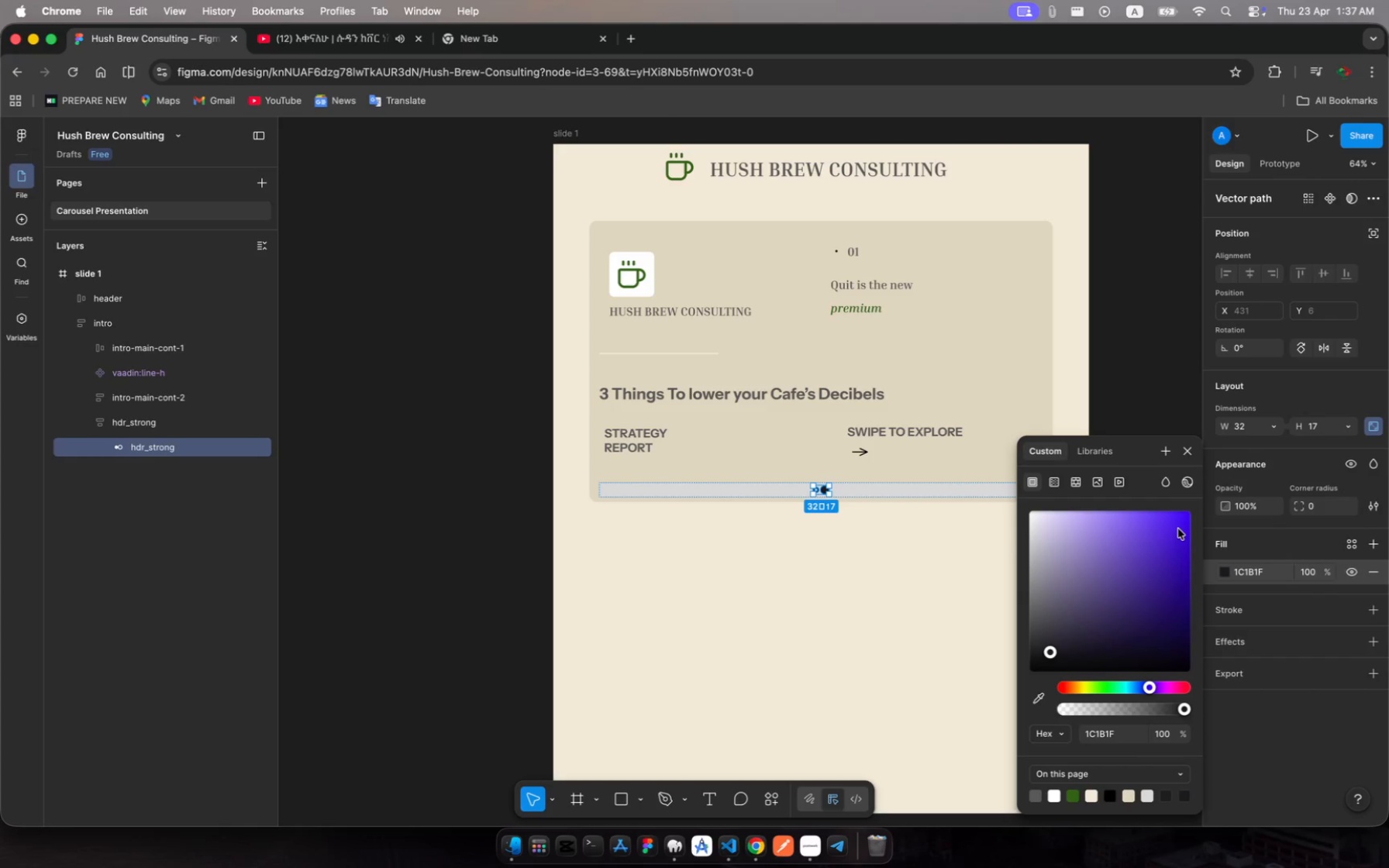 
left_click([1189, 448])
 